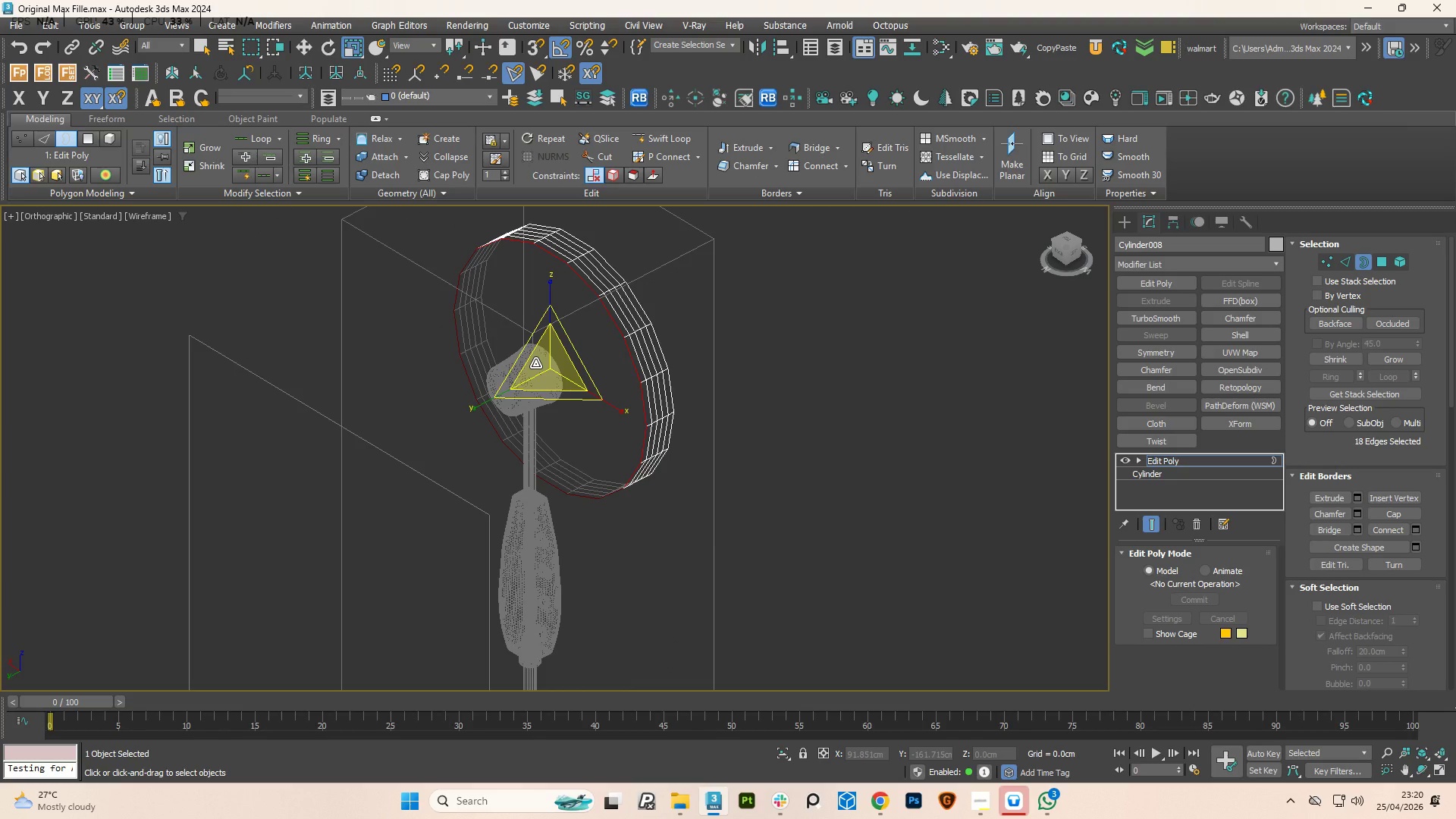 
hold_key(key=ShiftLeft, duration=4.27)
left_click_drag(start_coordinate=[535, 363], to_coordinate=[528, 448])
 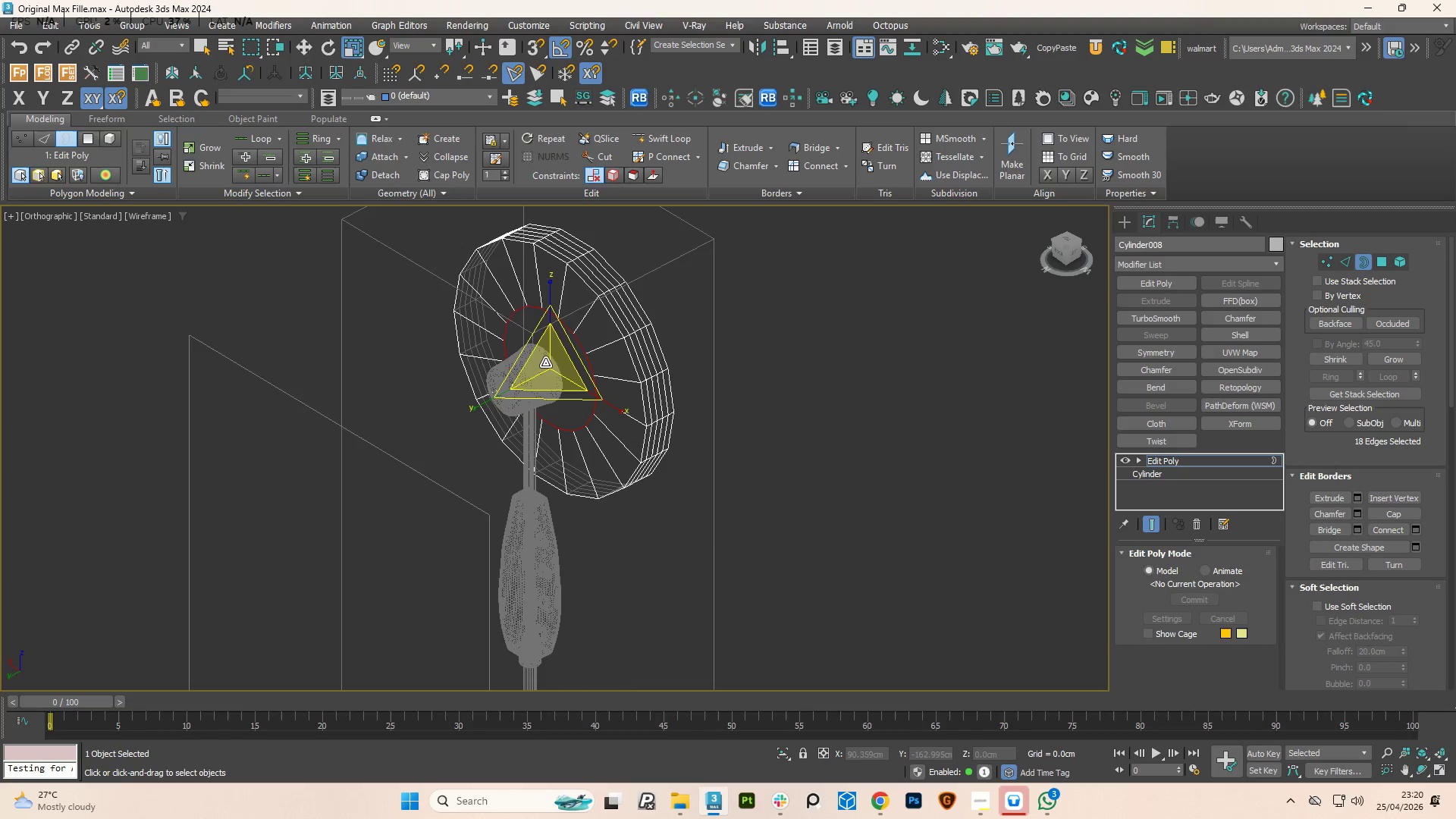 
left_click_drag(start_coordinate=[545, 362], to_coordinate=[552, 437])
 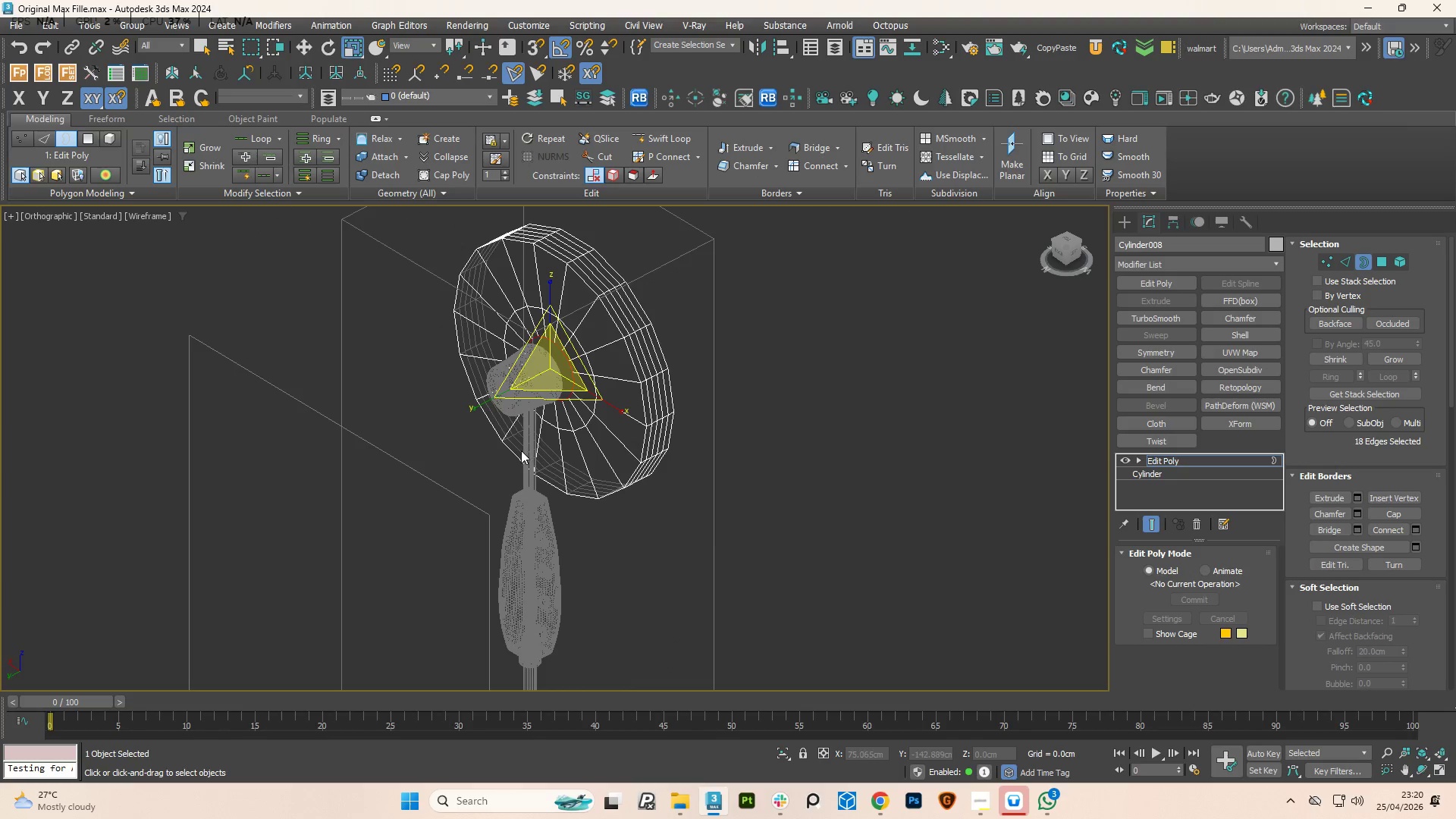 
hold_key(key=AltLeft, duration=0.92)
 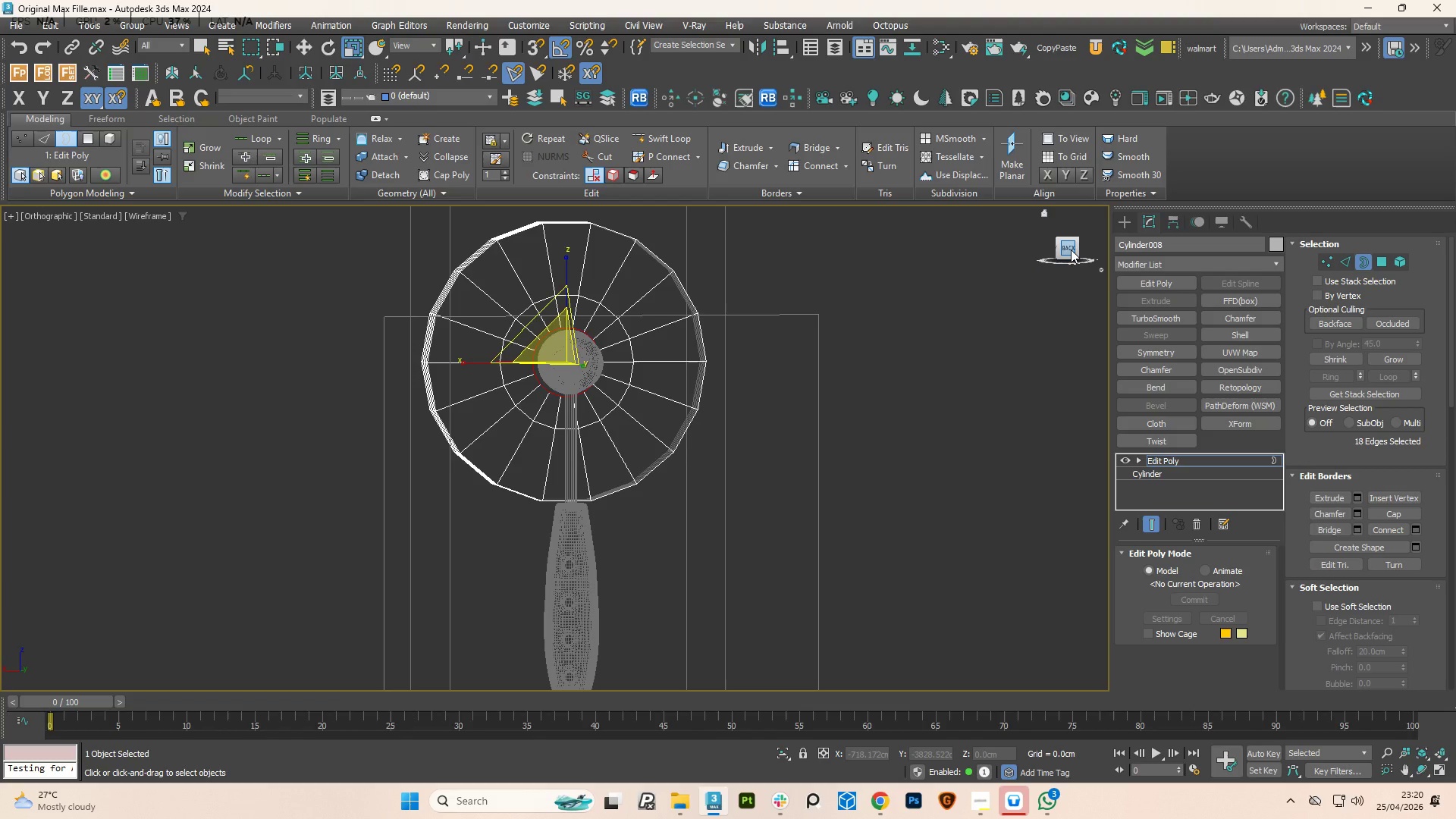 
left_click([1071, 249])
 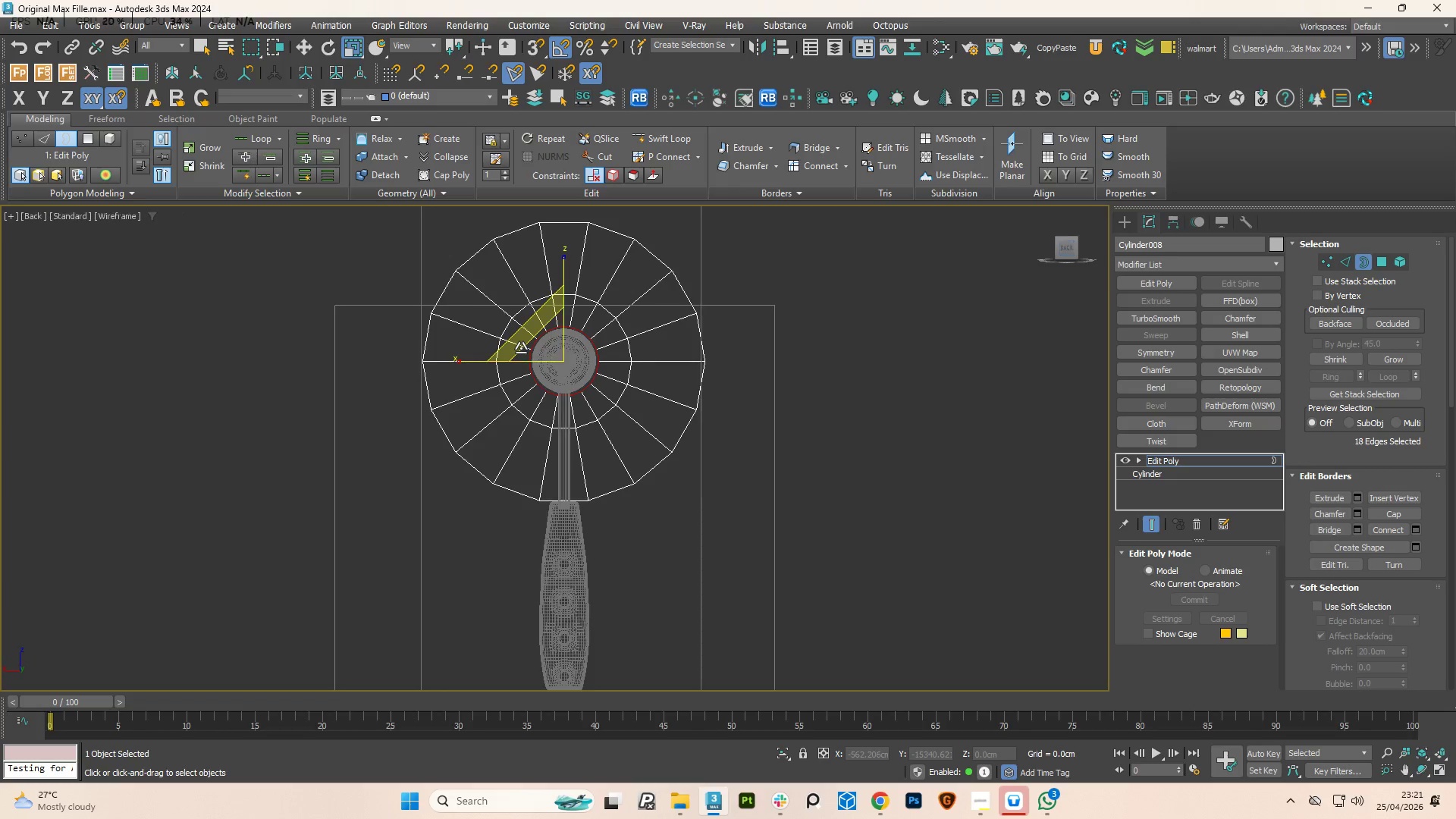 
hold_key(key=AltLeft, duration=0.97)
 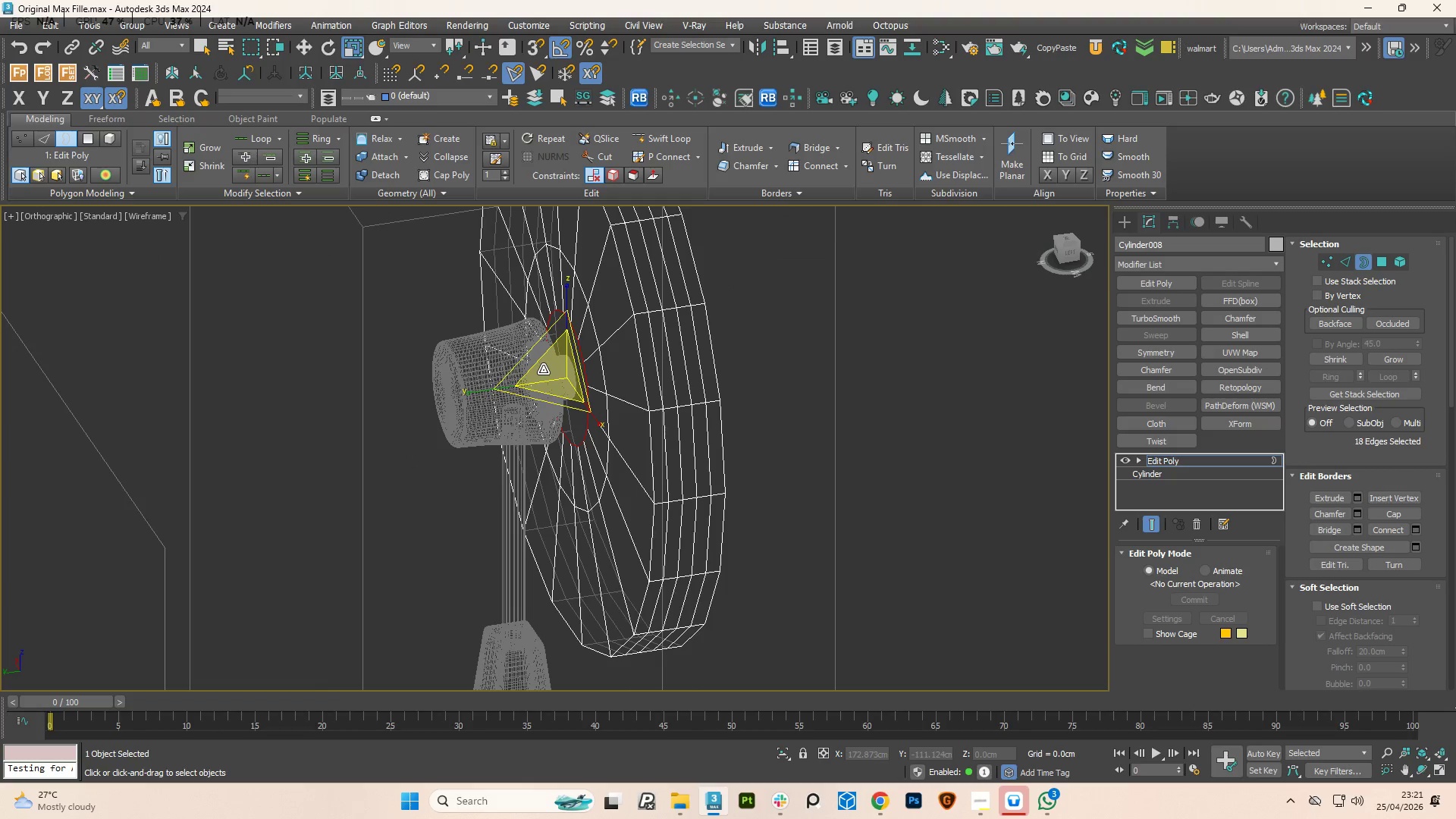 
scroll: coordinate [525, 350], scroll_direction: up, amount: 2.0
 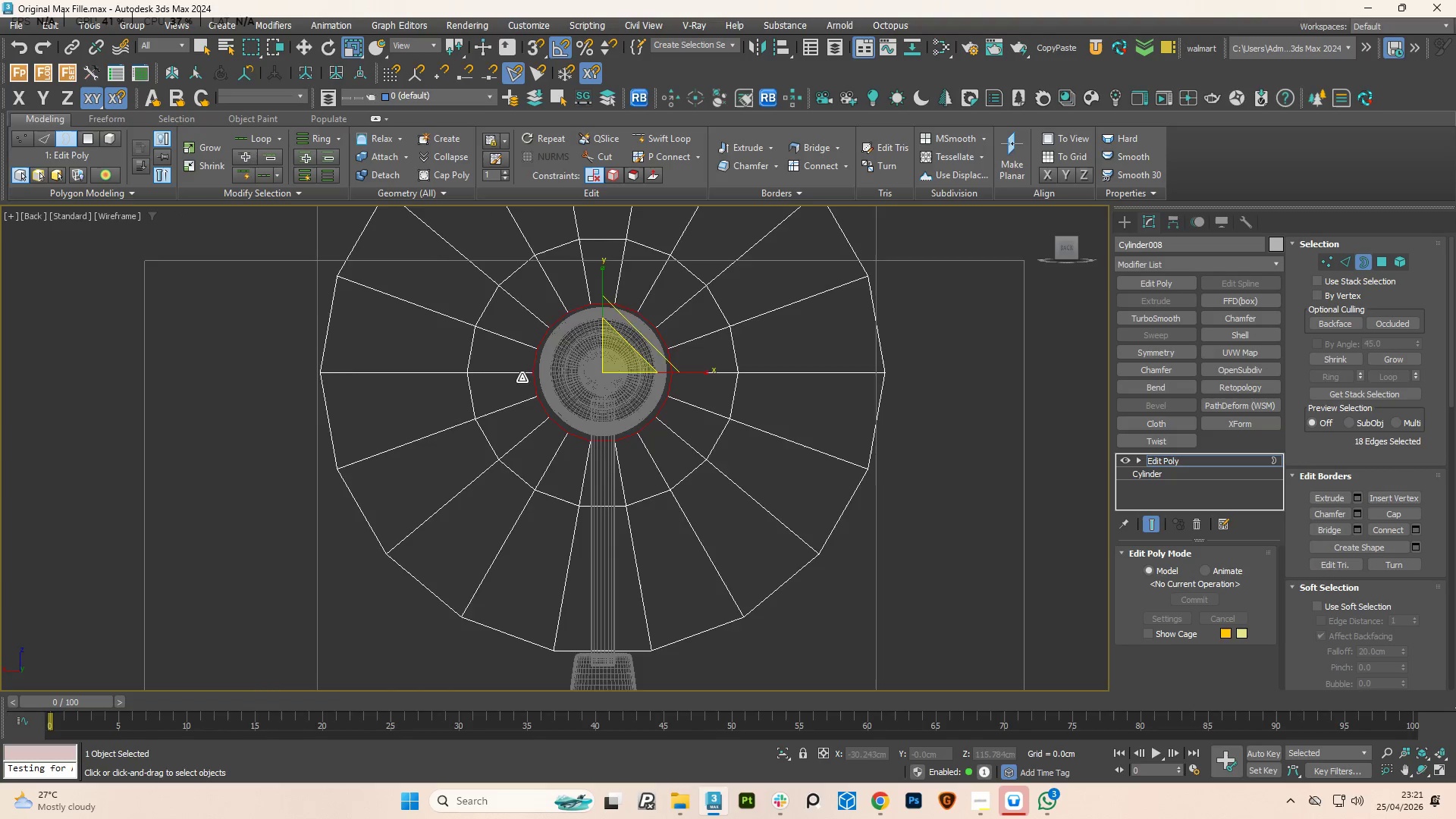 
key(W)
 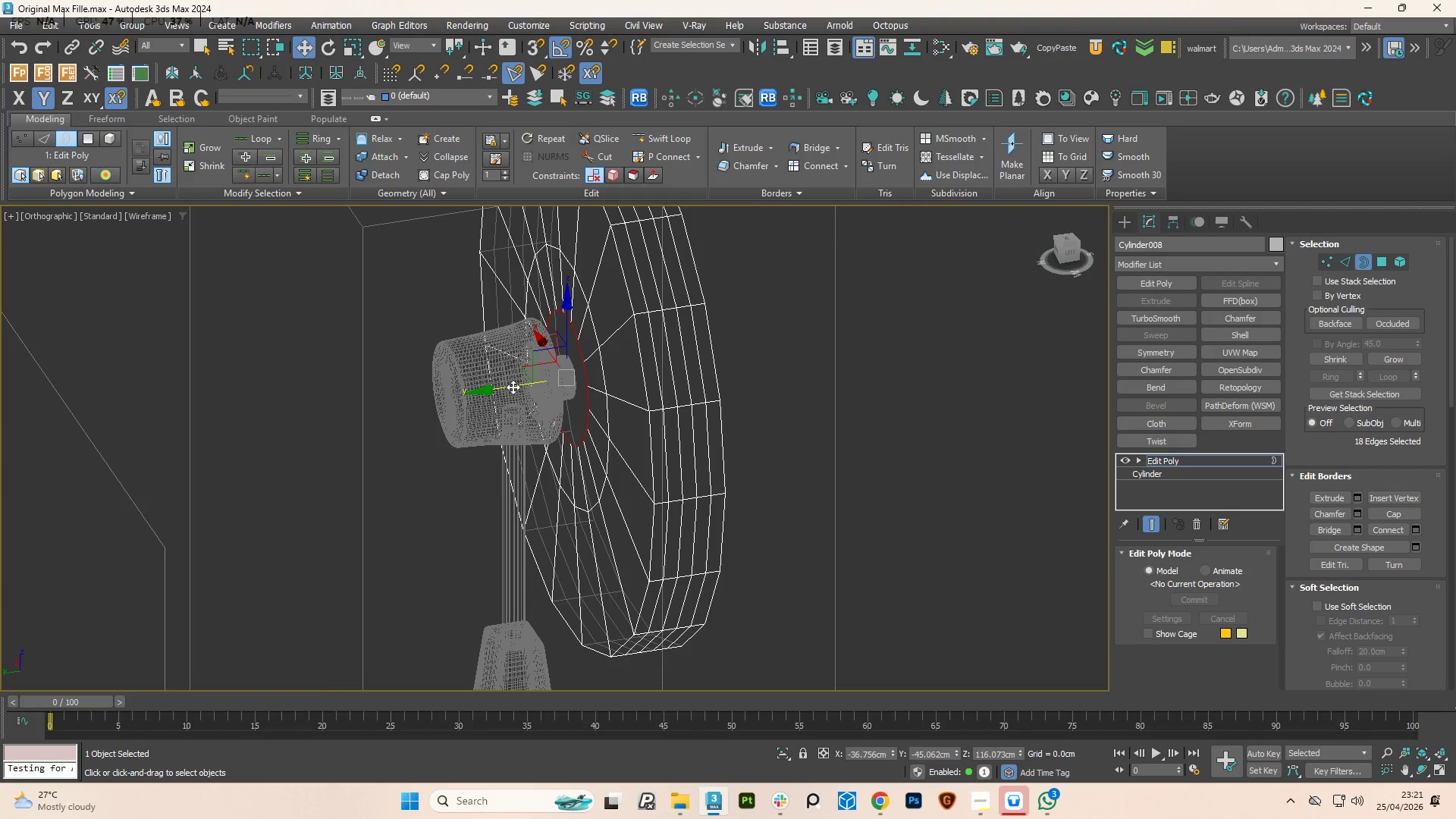 
left_click_drag(start_coordinate=[513, 387], to_coordinate=[503, 390])
 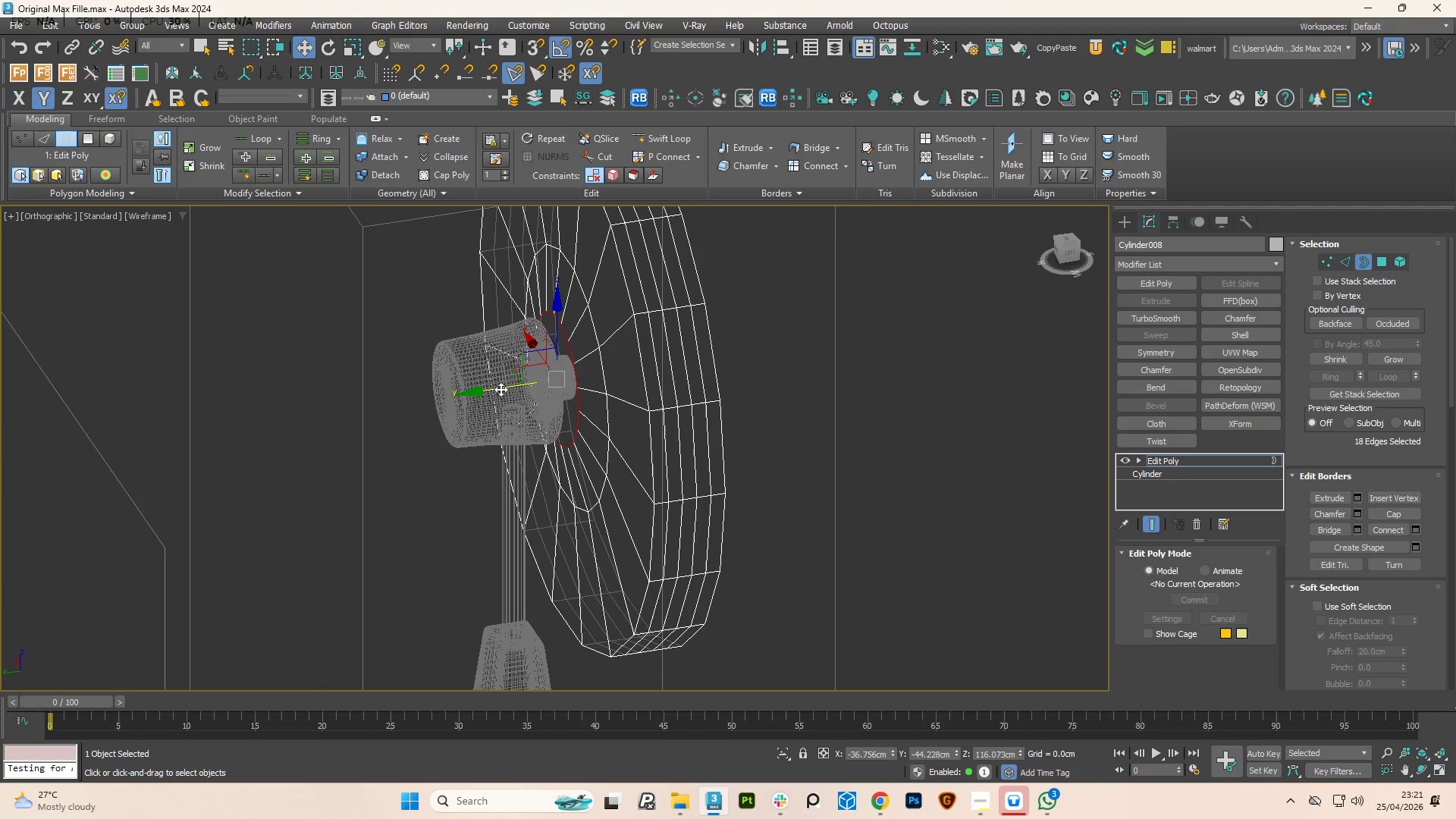 
left_click_drag(start_coordinate=[500, 389], to_coordinate=[492, 391])
 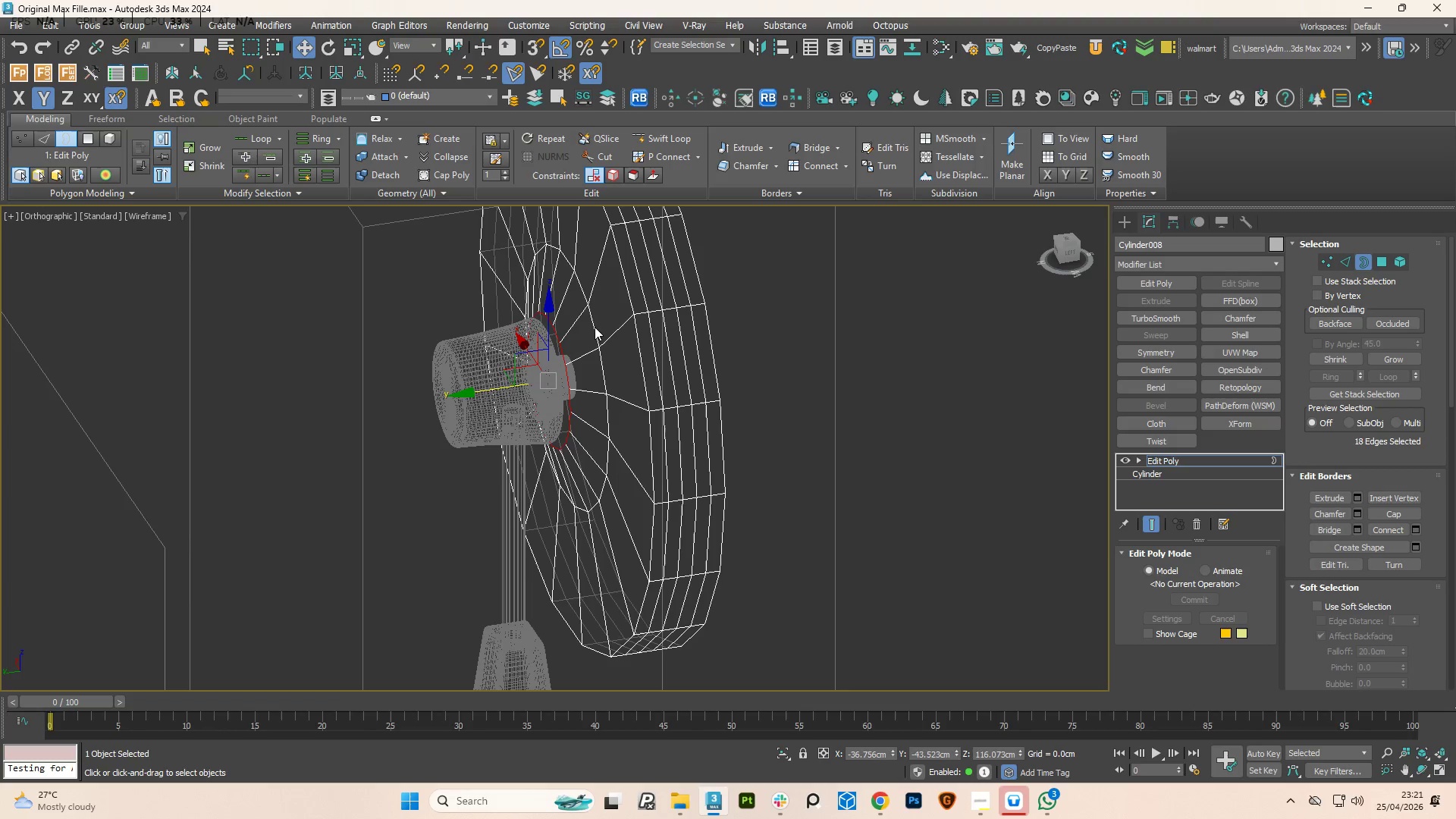 
key(2)
 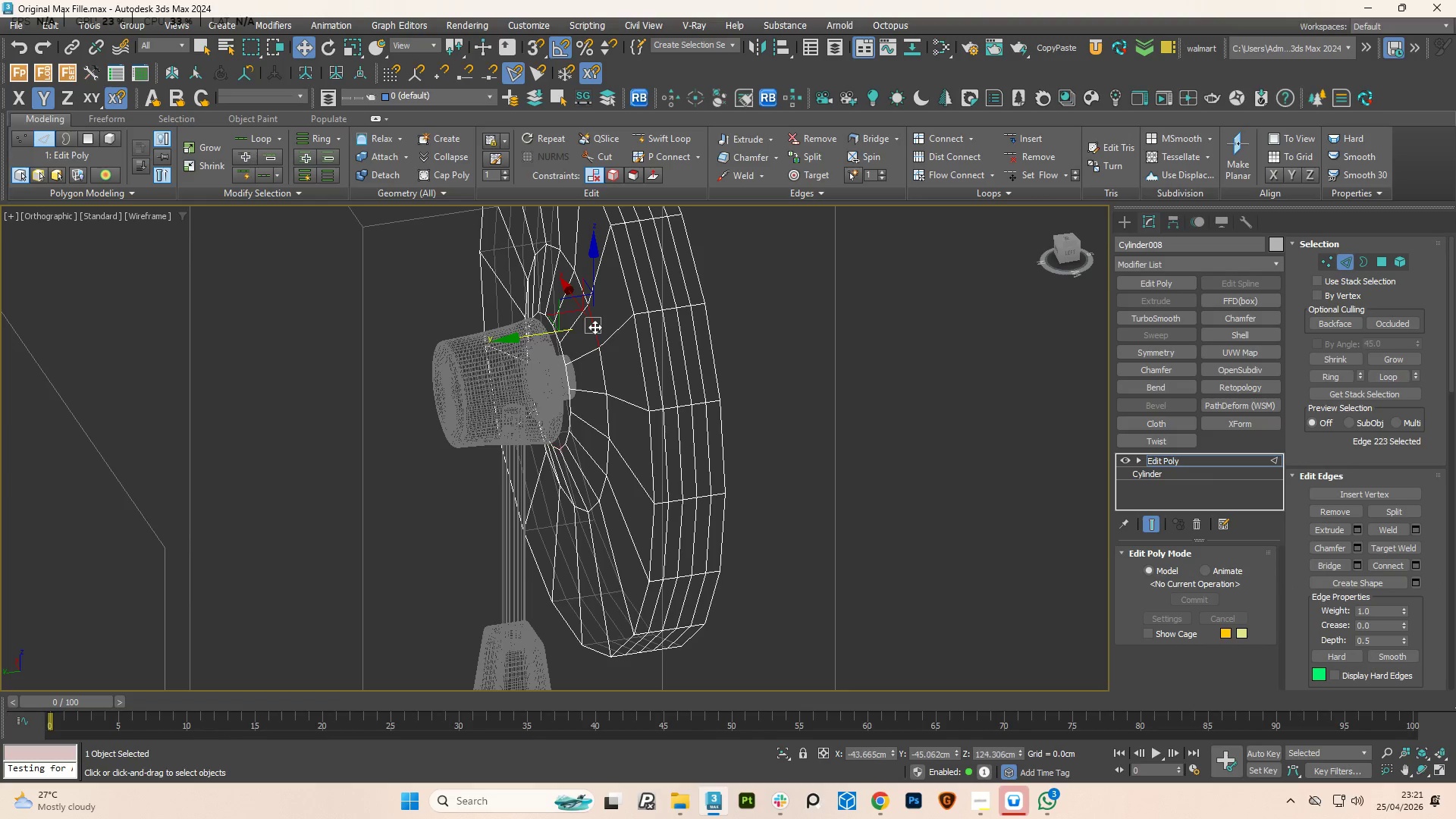 
double_click([595, 327])
 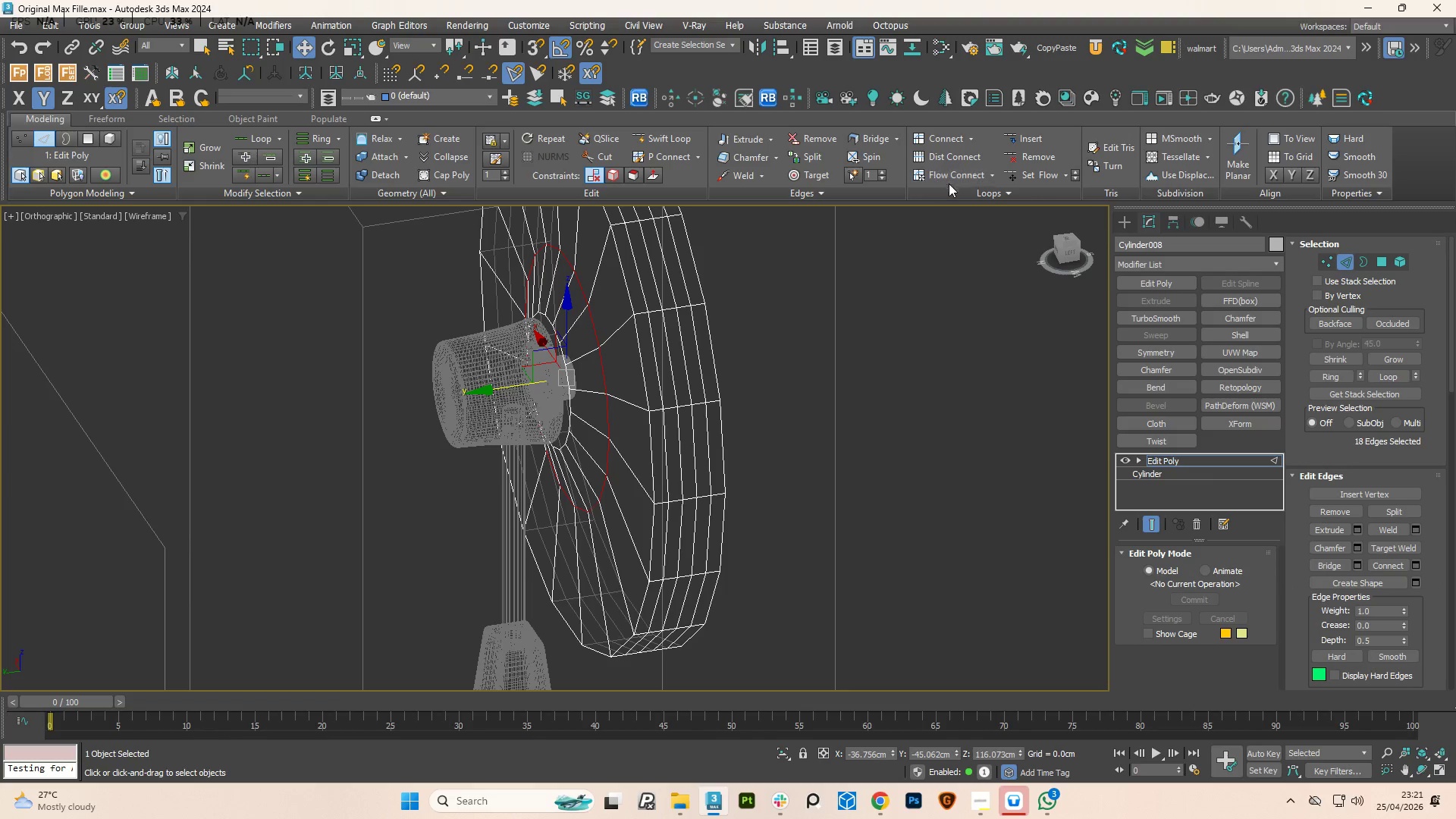 
left_click([1046, 180])
 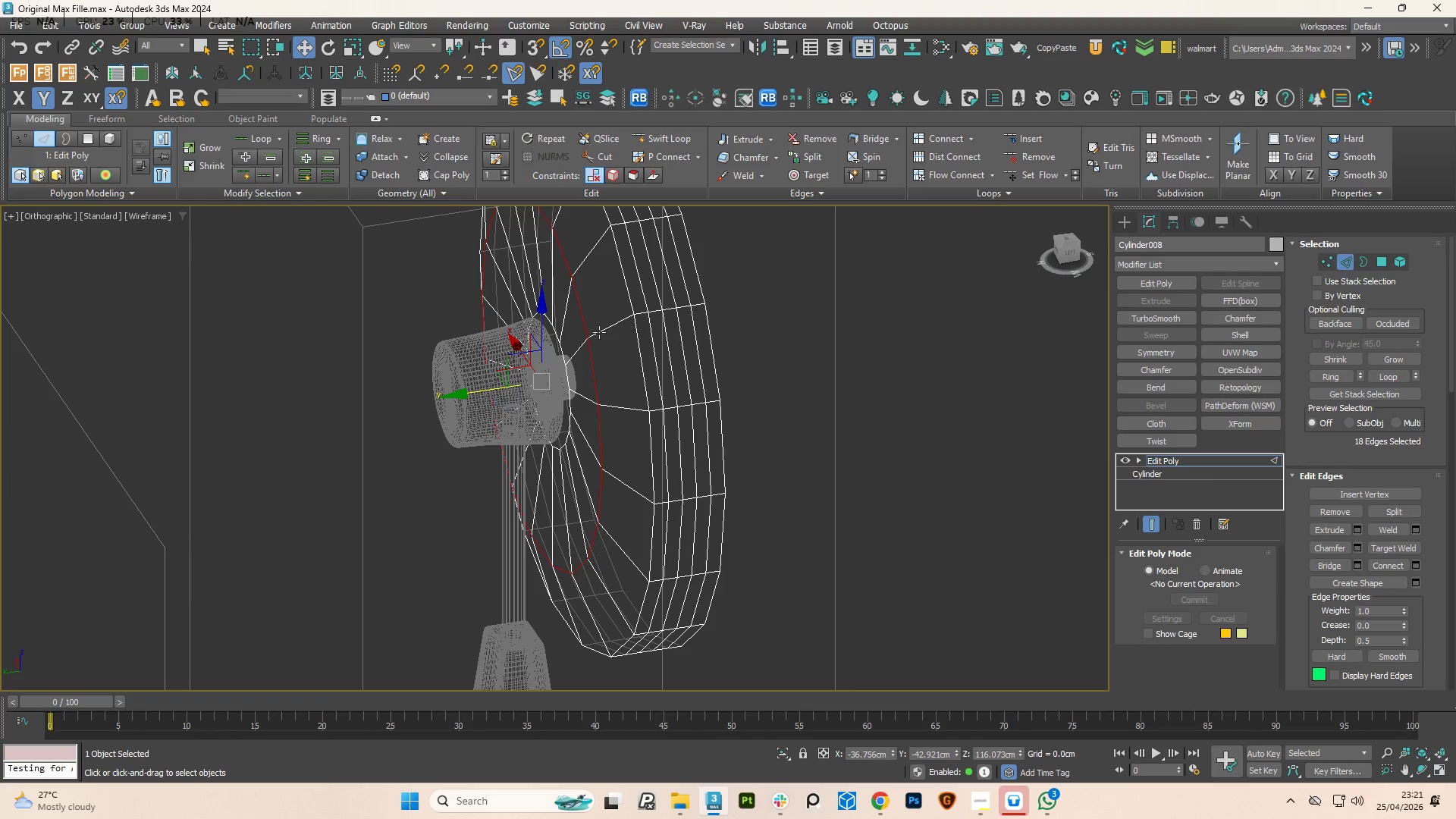 
hold_key(key=AltLeft, duration=0.77)
 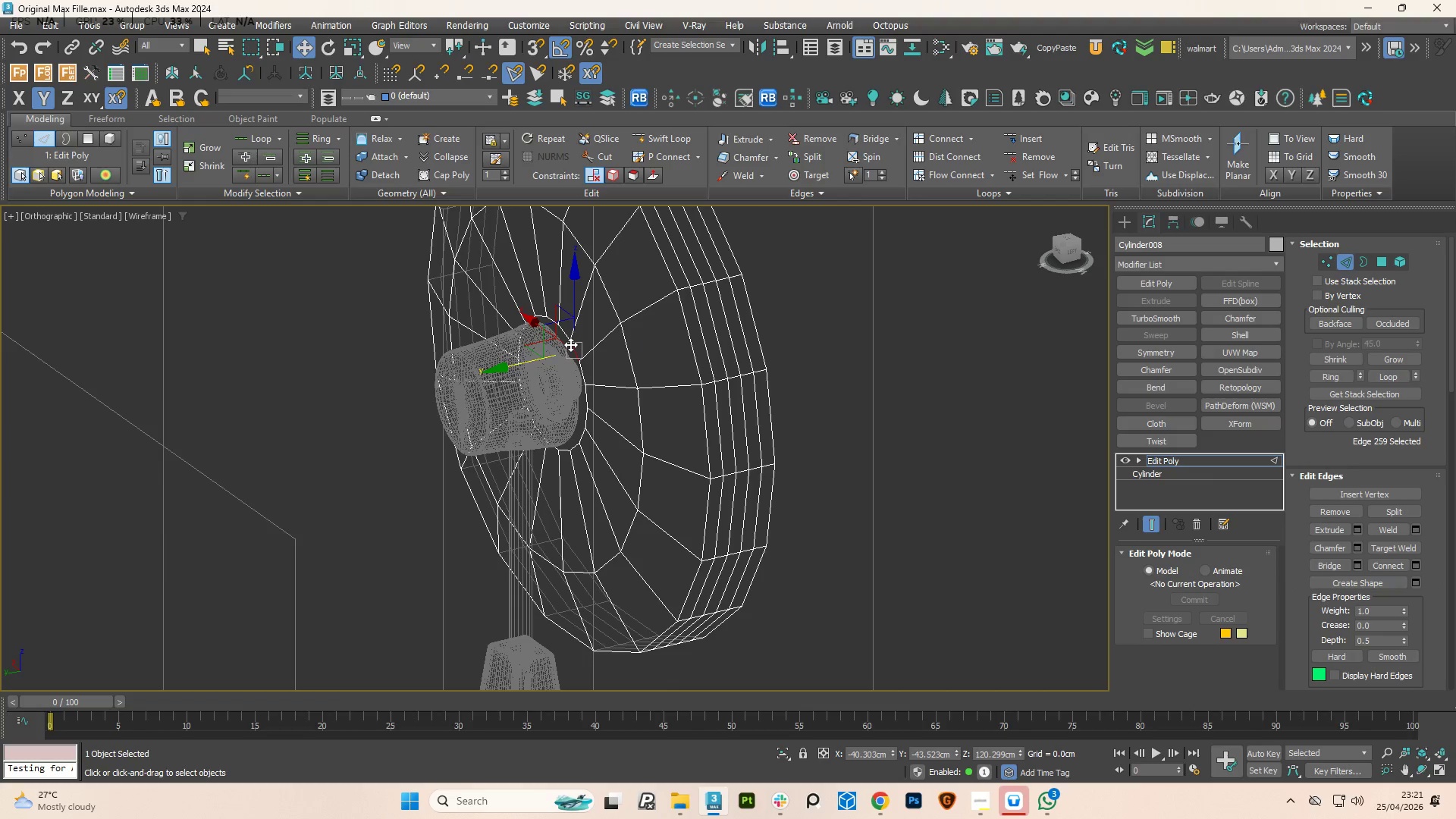 
double_click([570, 344])
 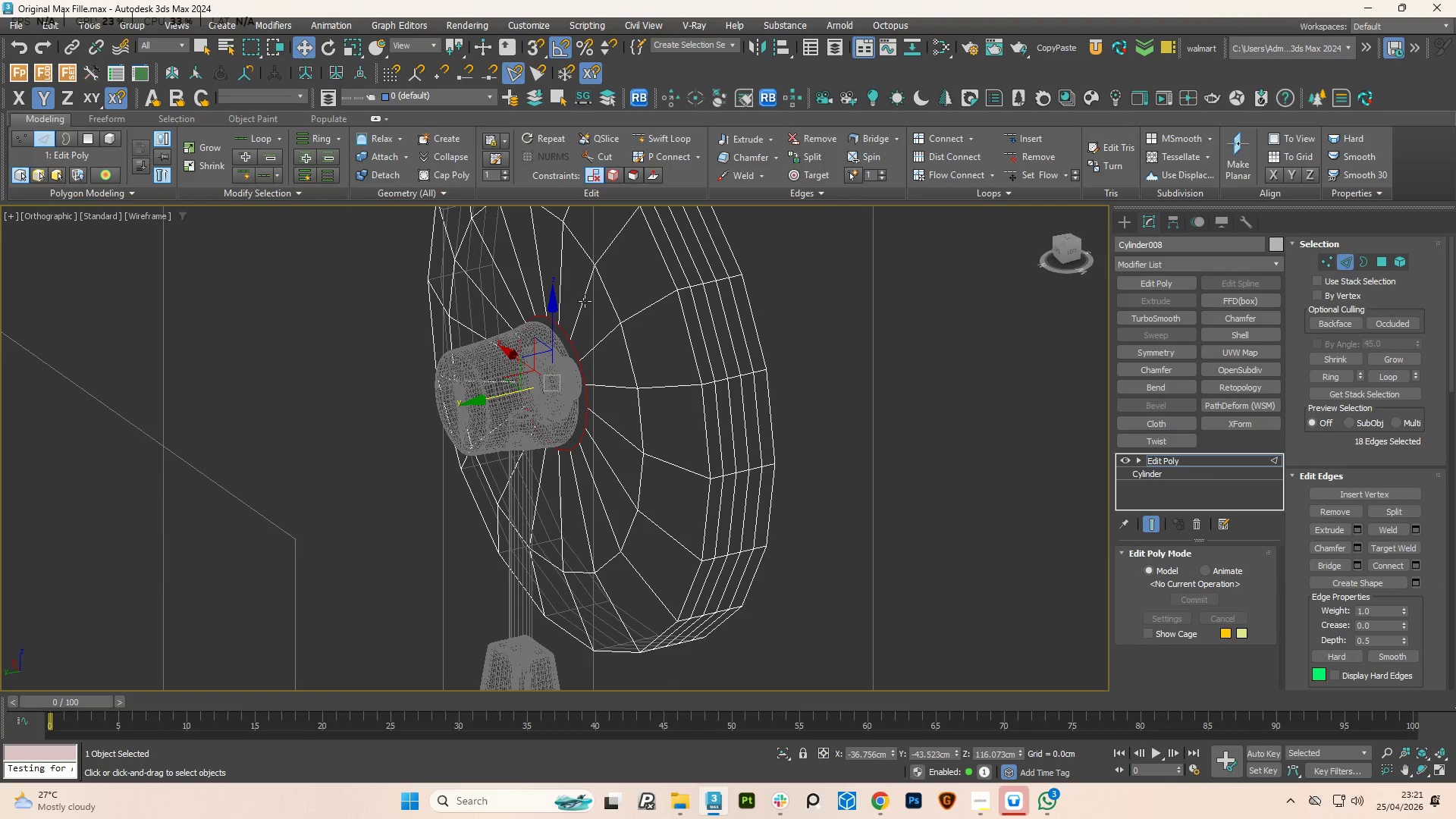 
key(Control+Z)
 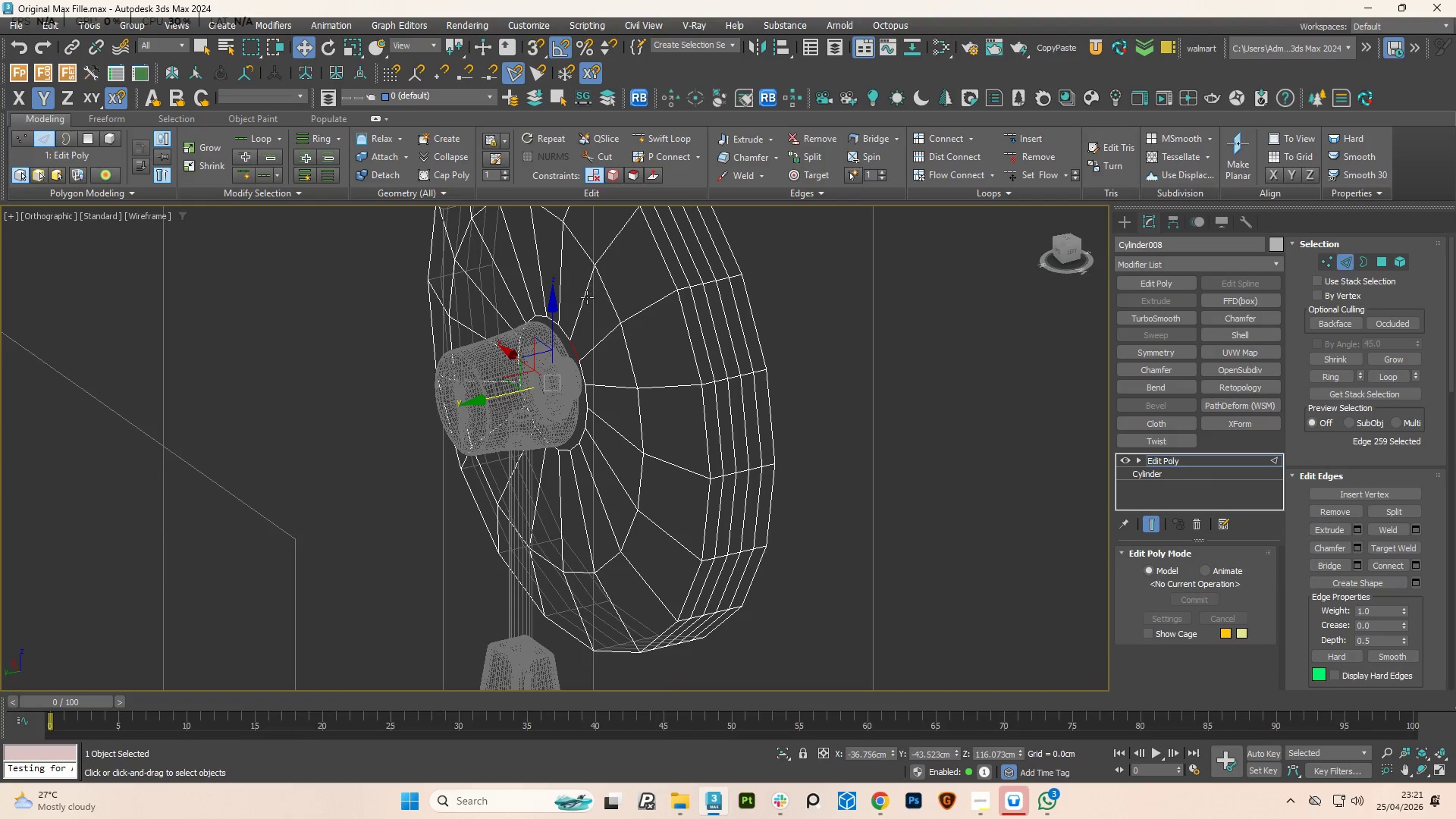 
left_click([586, 297])
 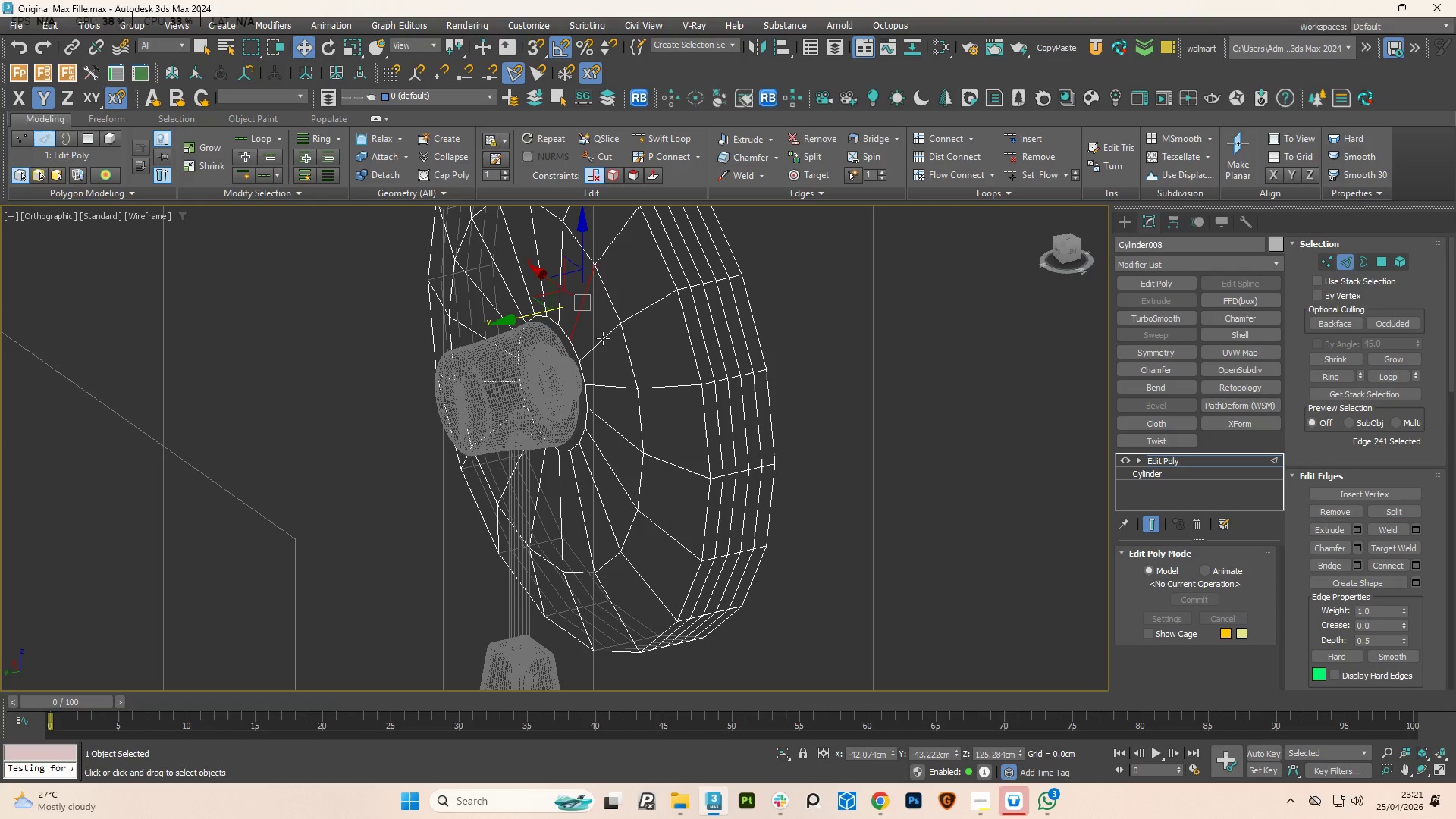 
hold_key(key=ControlLeft, duration=0.86)
double_click([600, 343])
 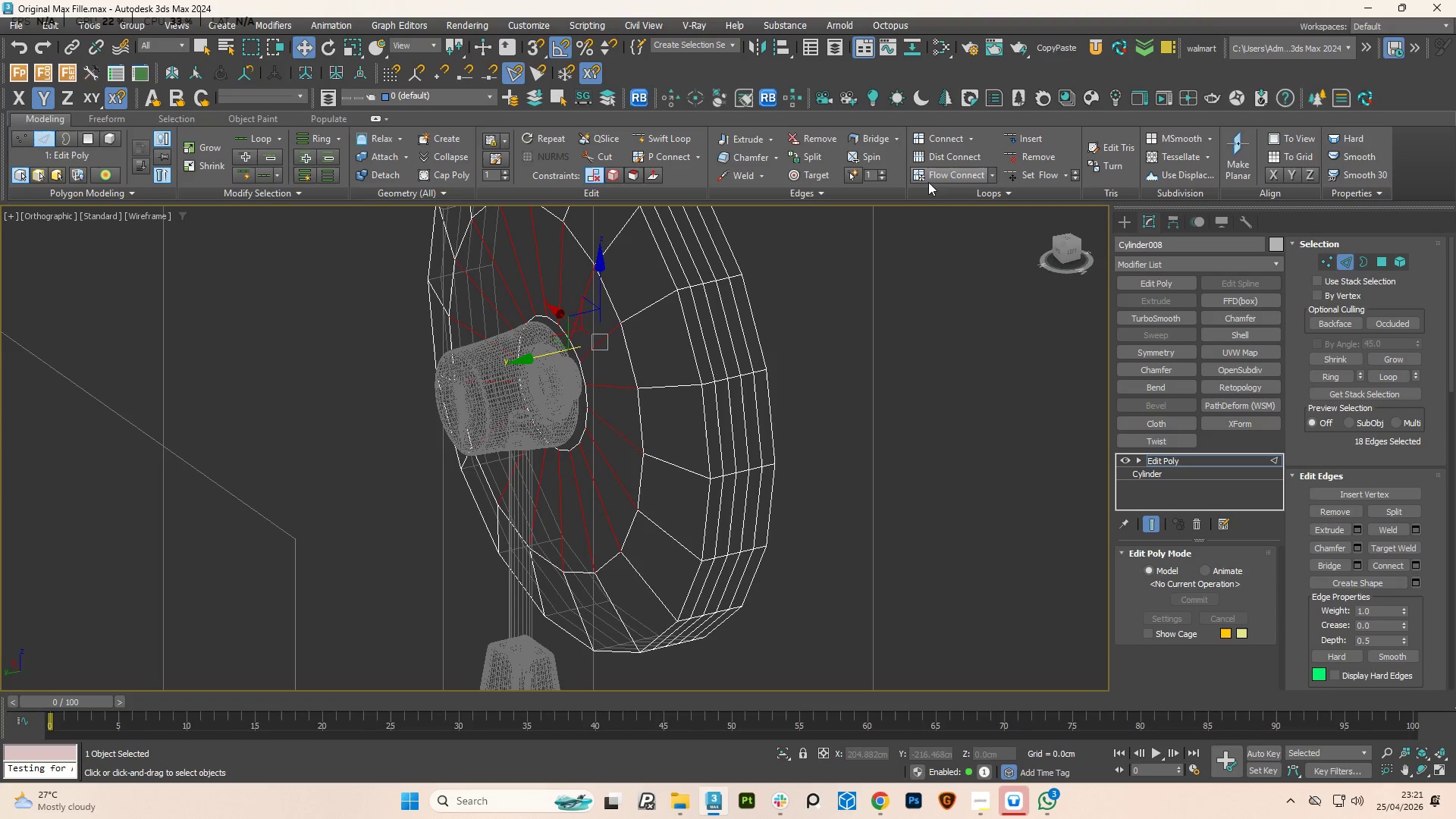 
left_click([940, 174])
 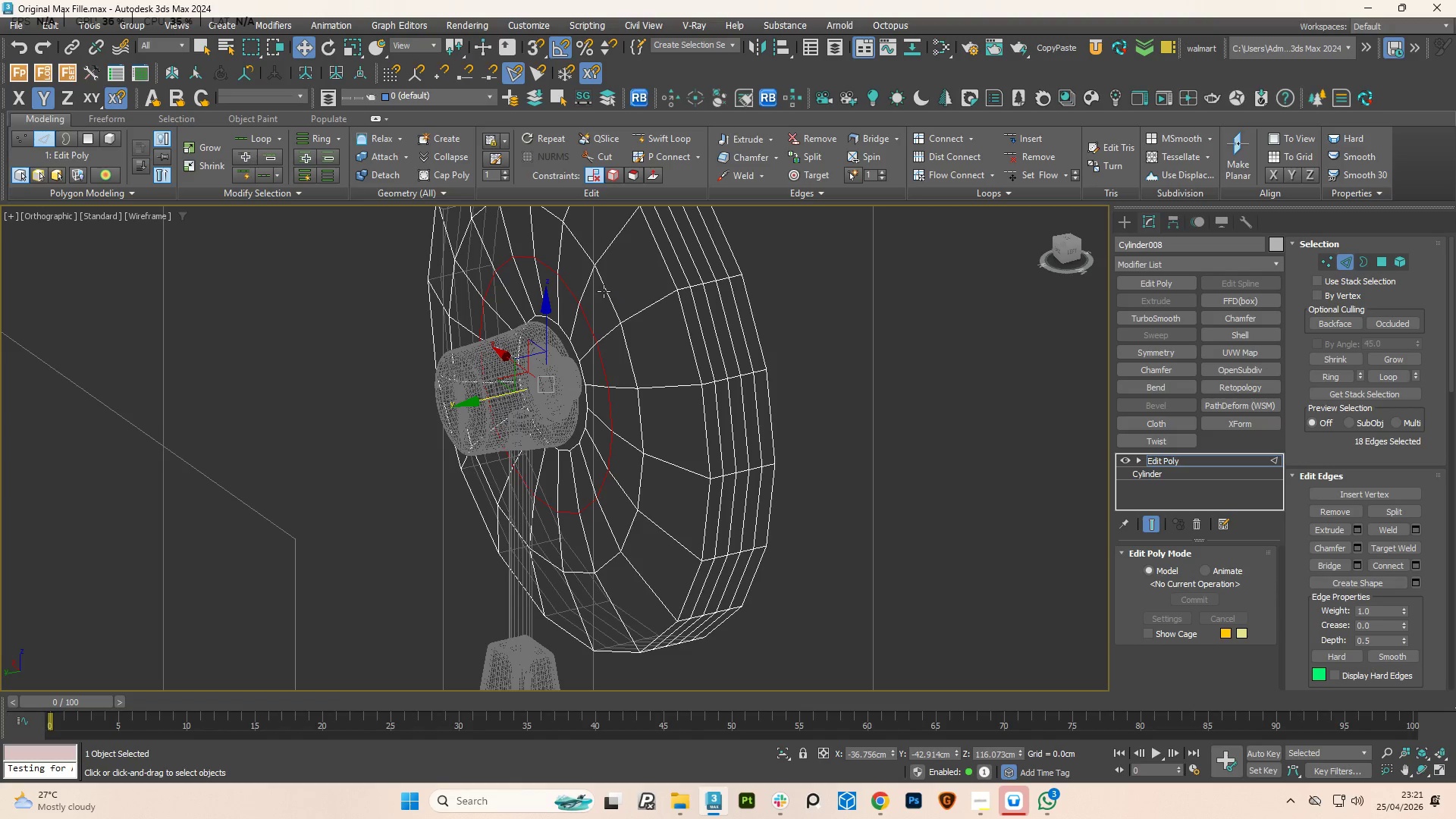 
double_click([604, 291])
 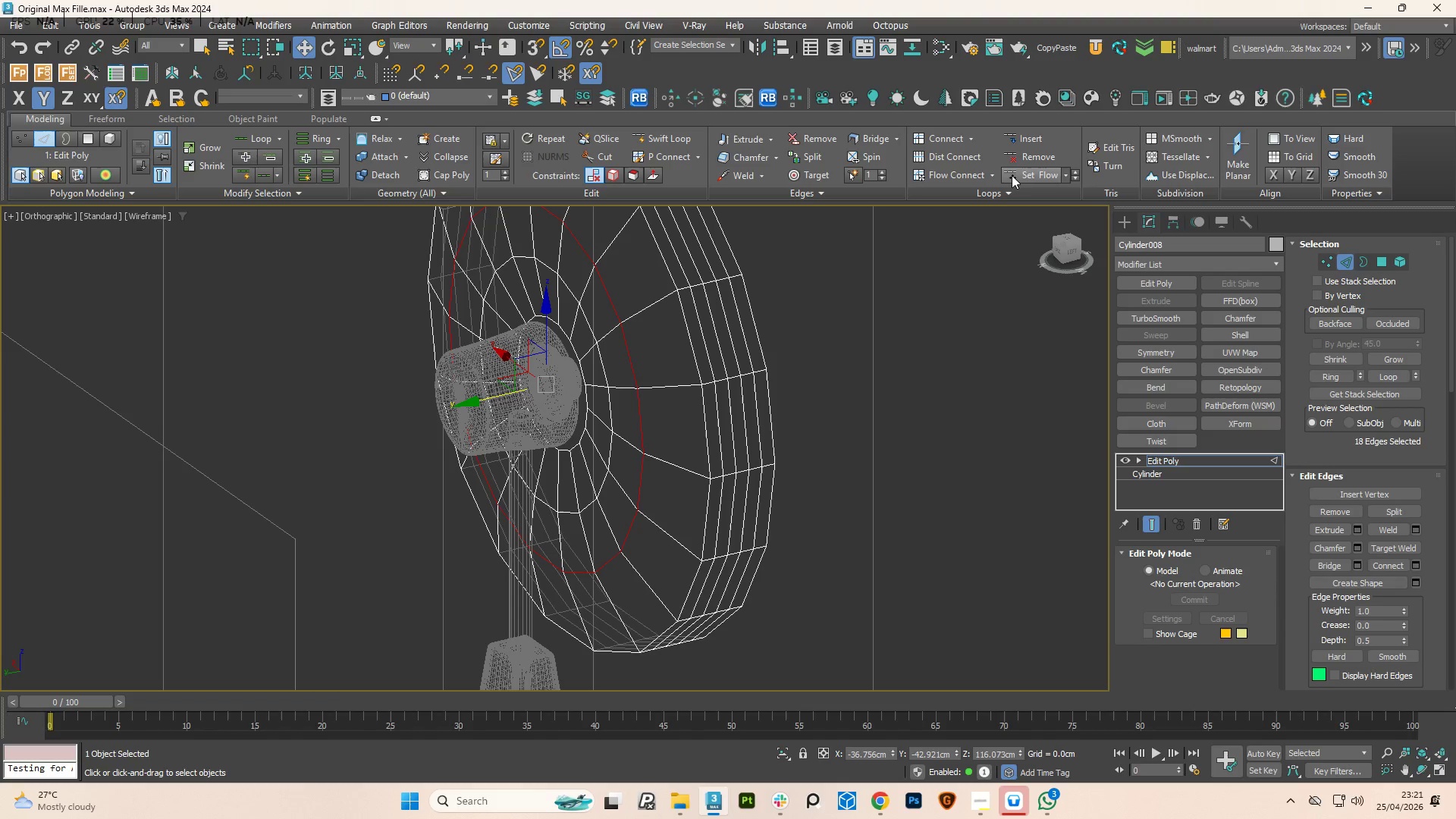 
left_click([1022, 174])
 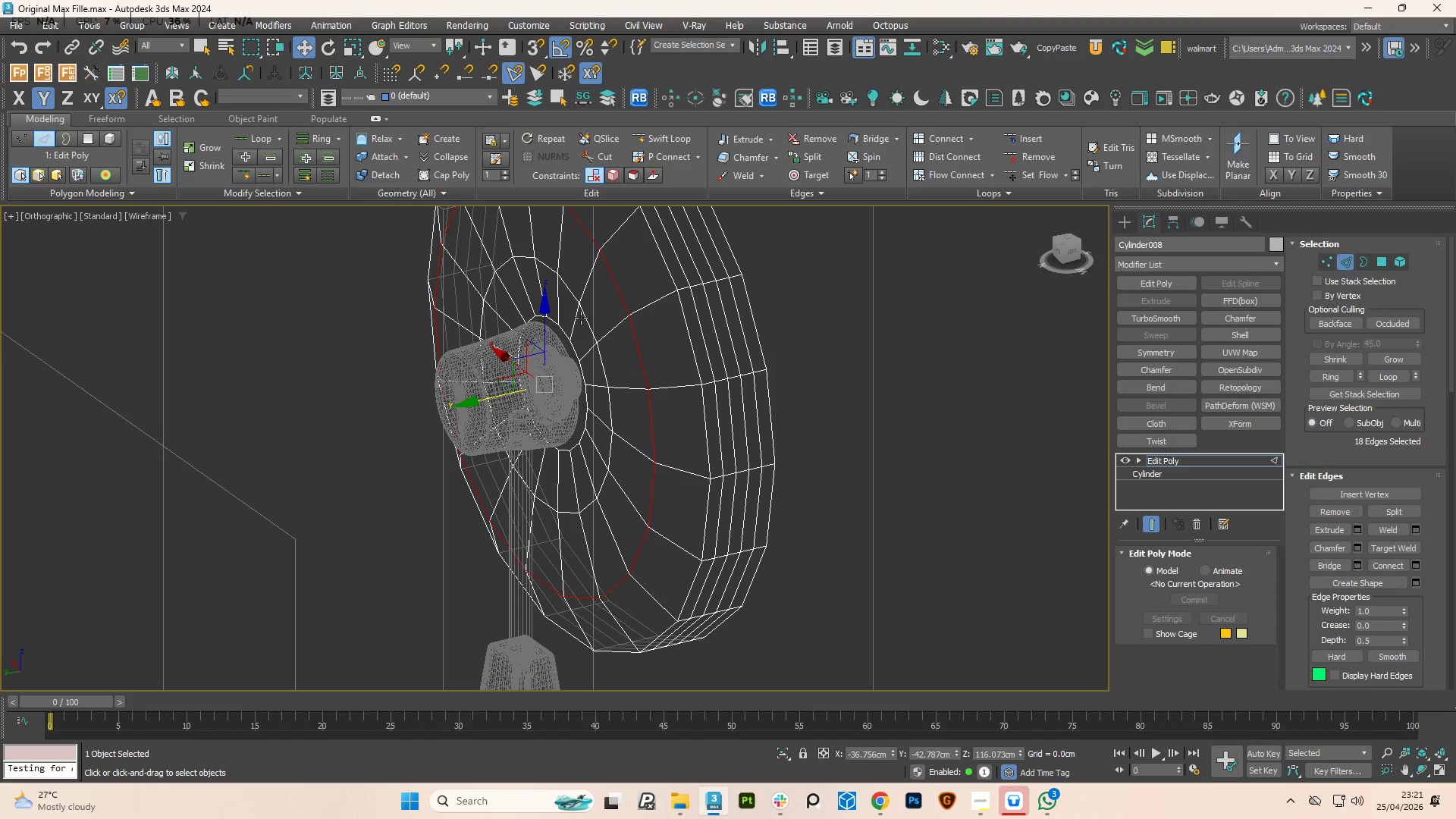 
double_click([581, 318])
 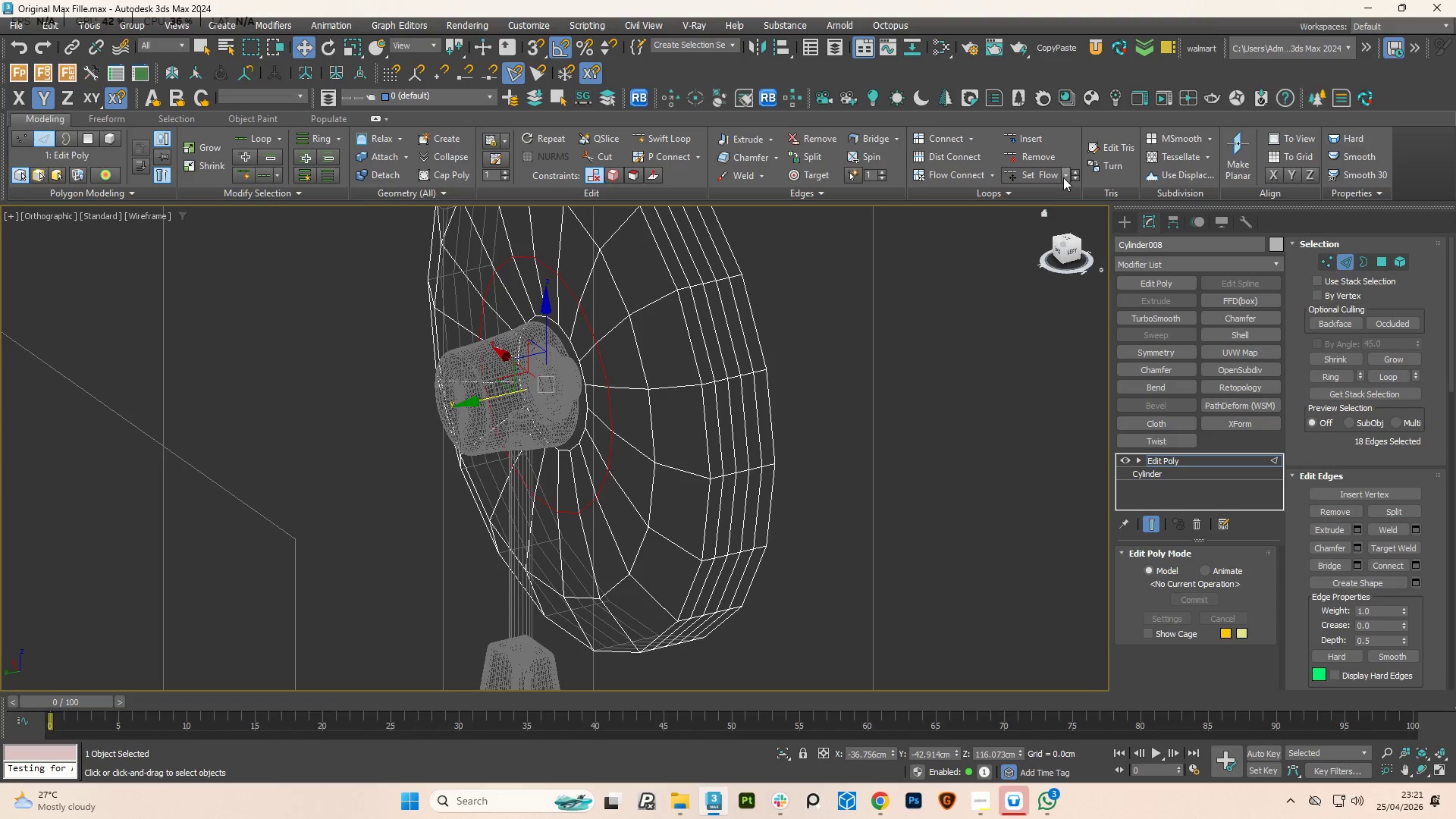 
left_click([1054, 174])
 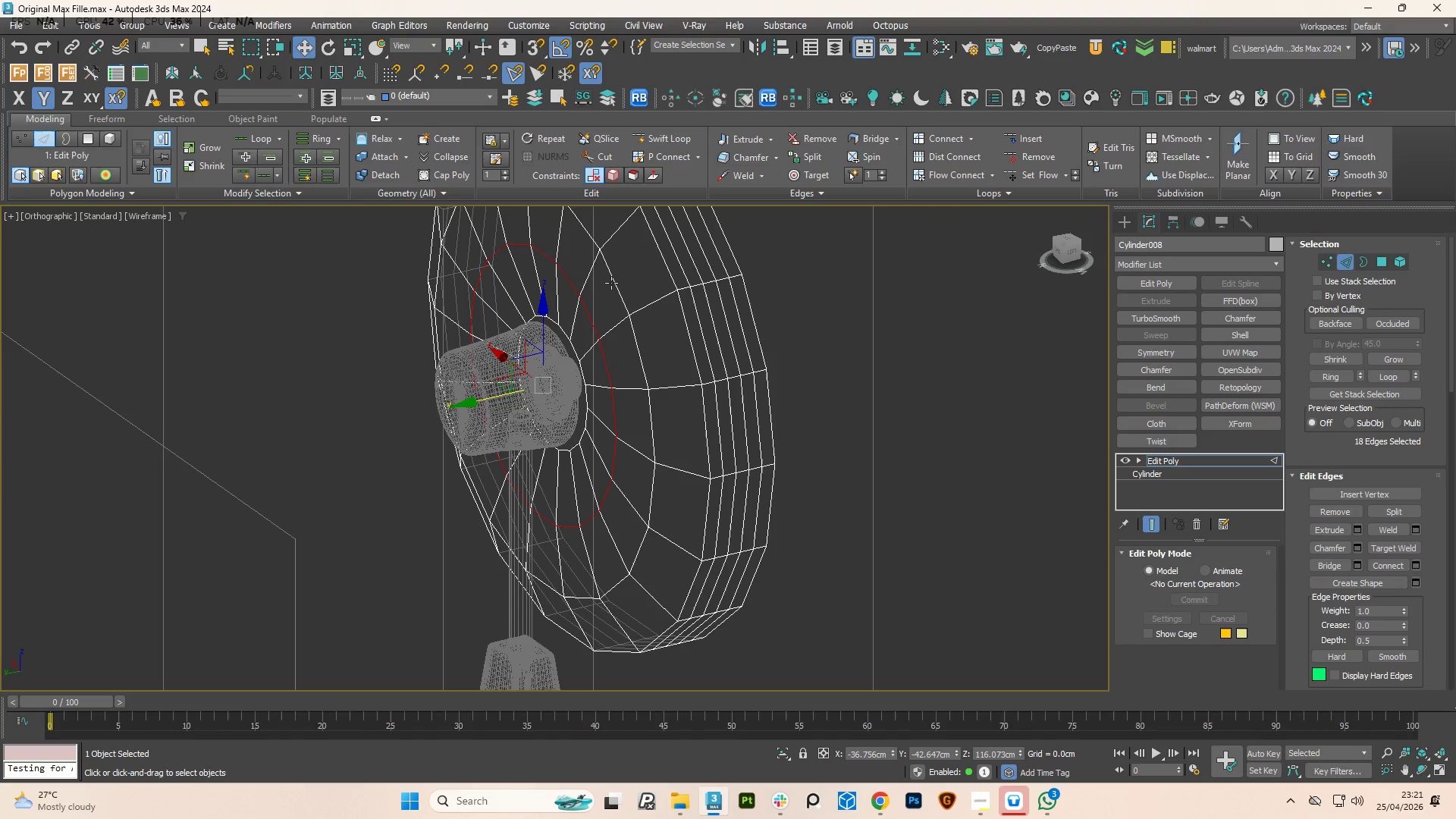 
double_click([611, 283])
 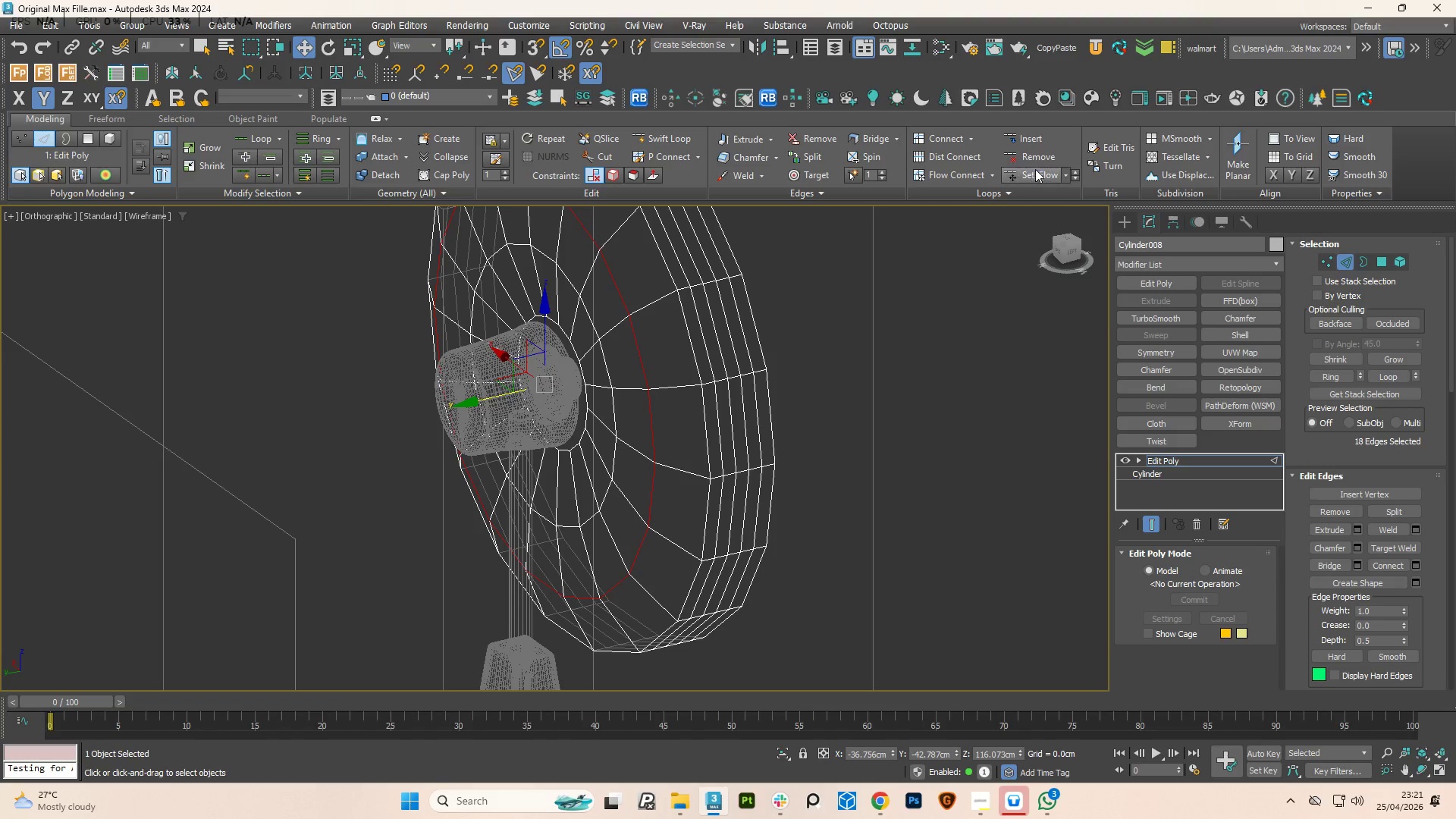 
left_click([1039, 174])
 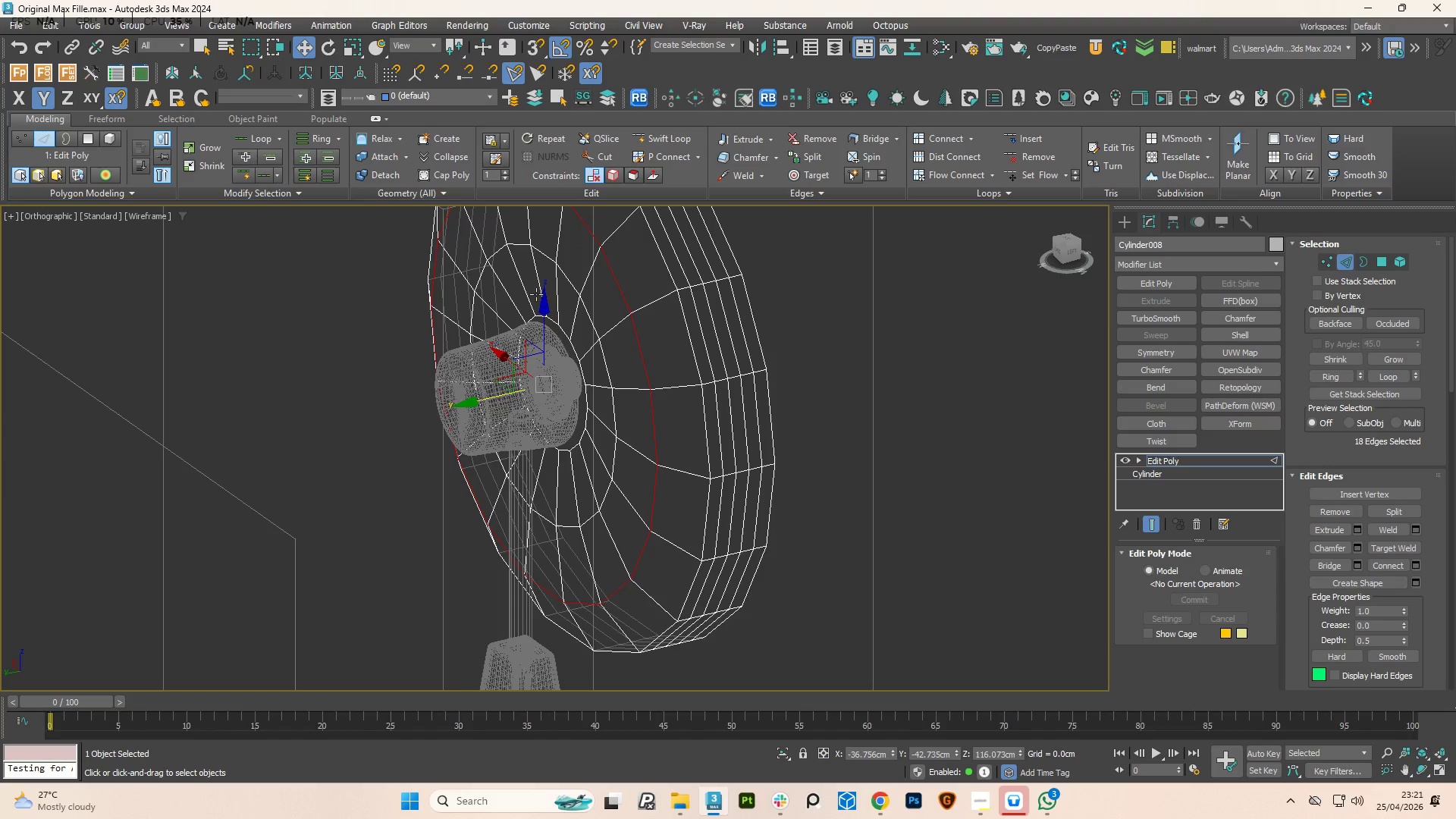 
hold_key(key=AltLeft, duration=2.09)
 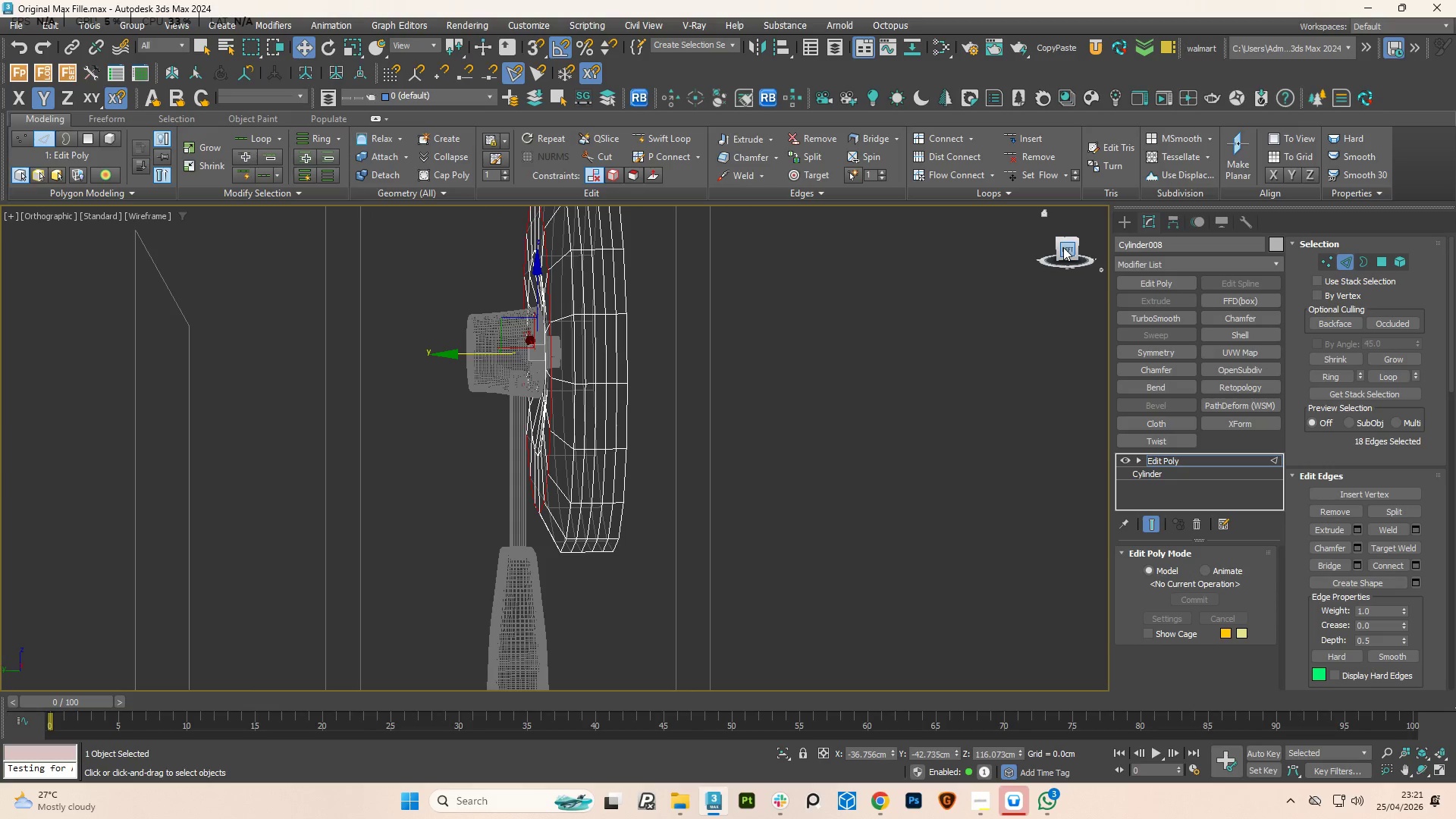 
scroll: coordinate [536, 299], scroll_direction: down, amount: 1.0
 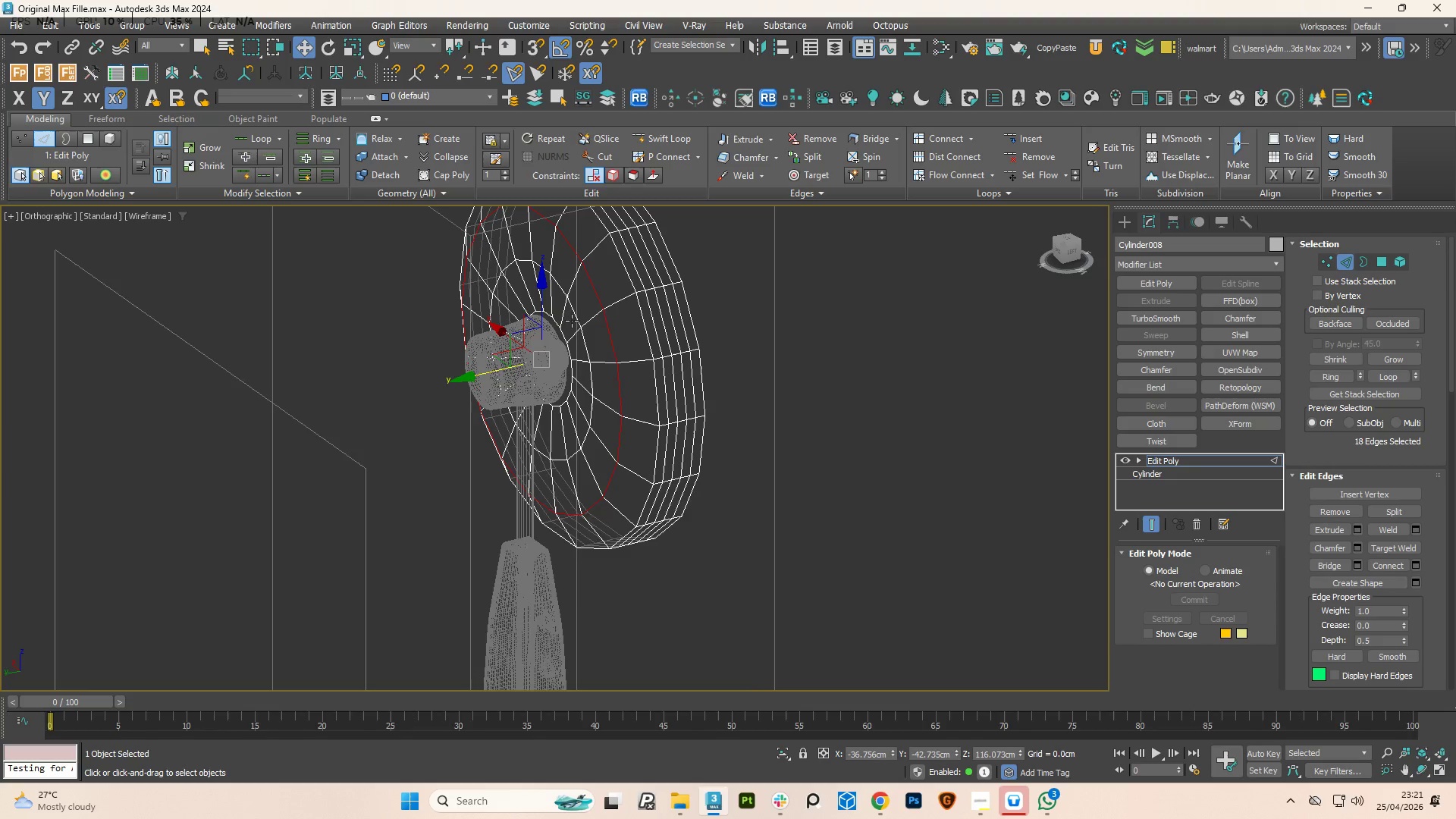 
left_click([1063, 247])
 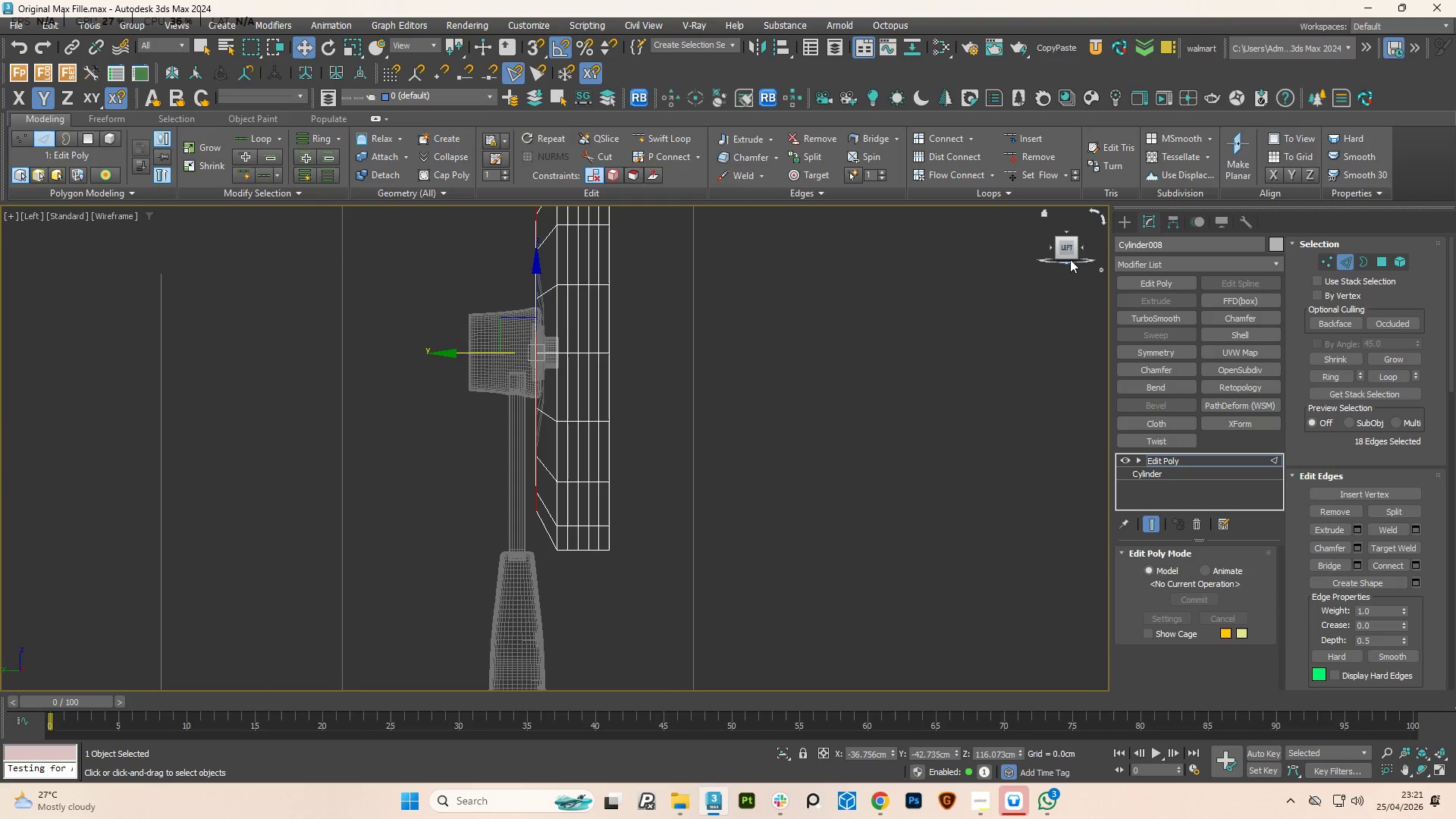 
key(NumpadEnter)
 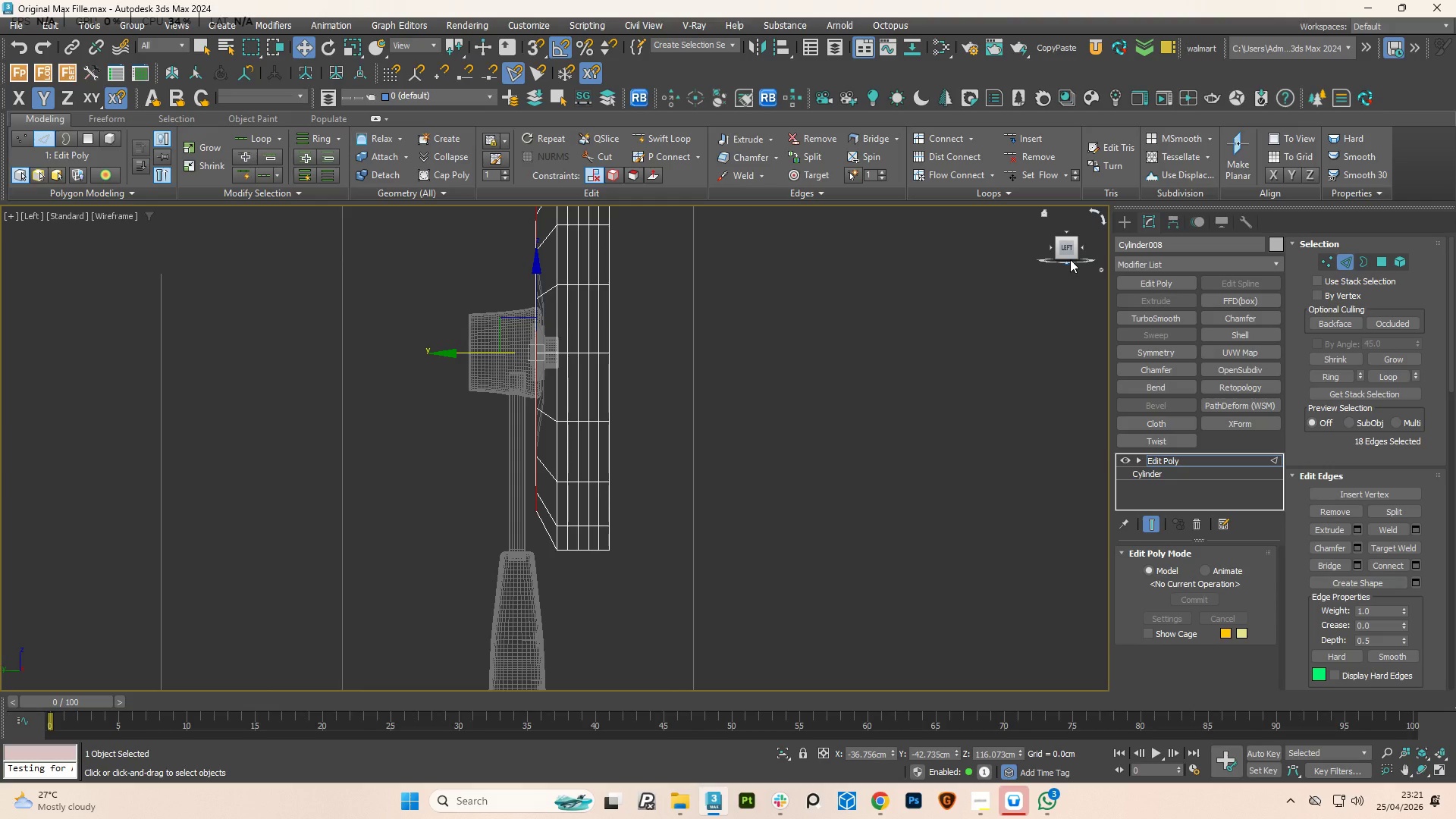 
wait(13.16)
 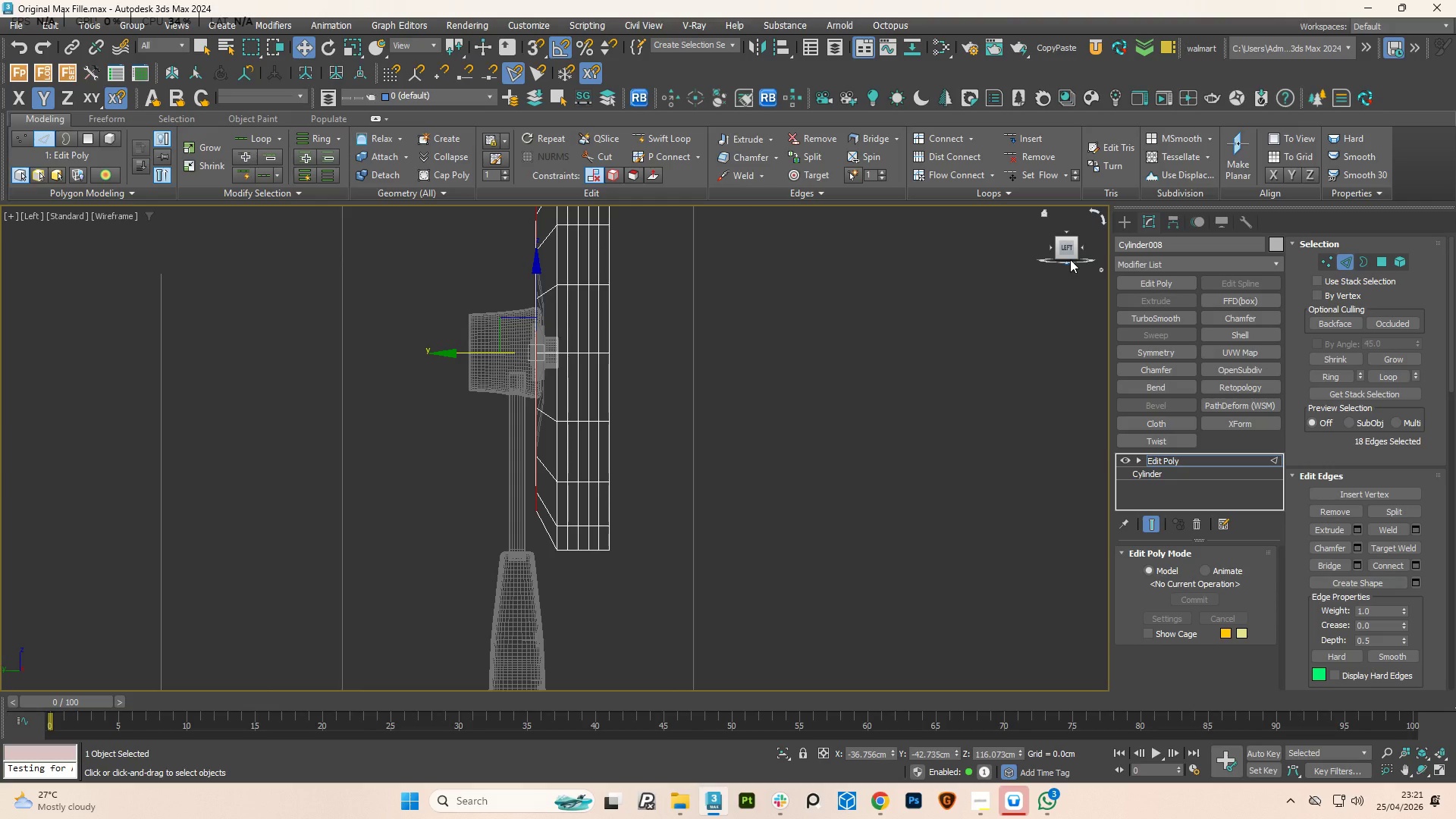 
scroll: coordinate [635, 447], scroll_direction: down, amount: 1.0
 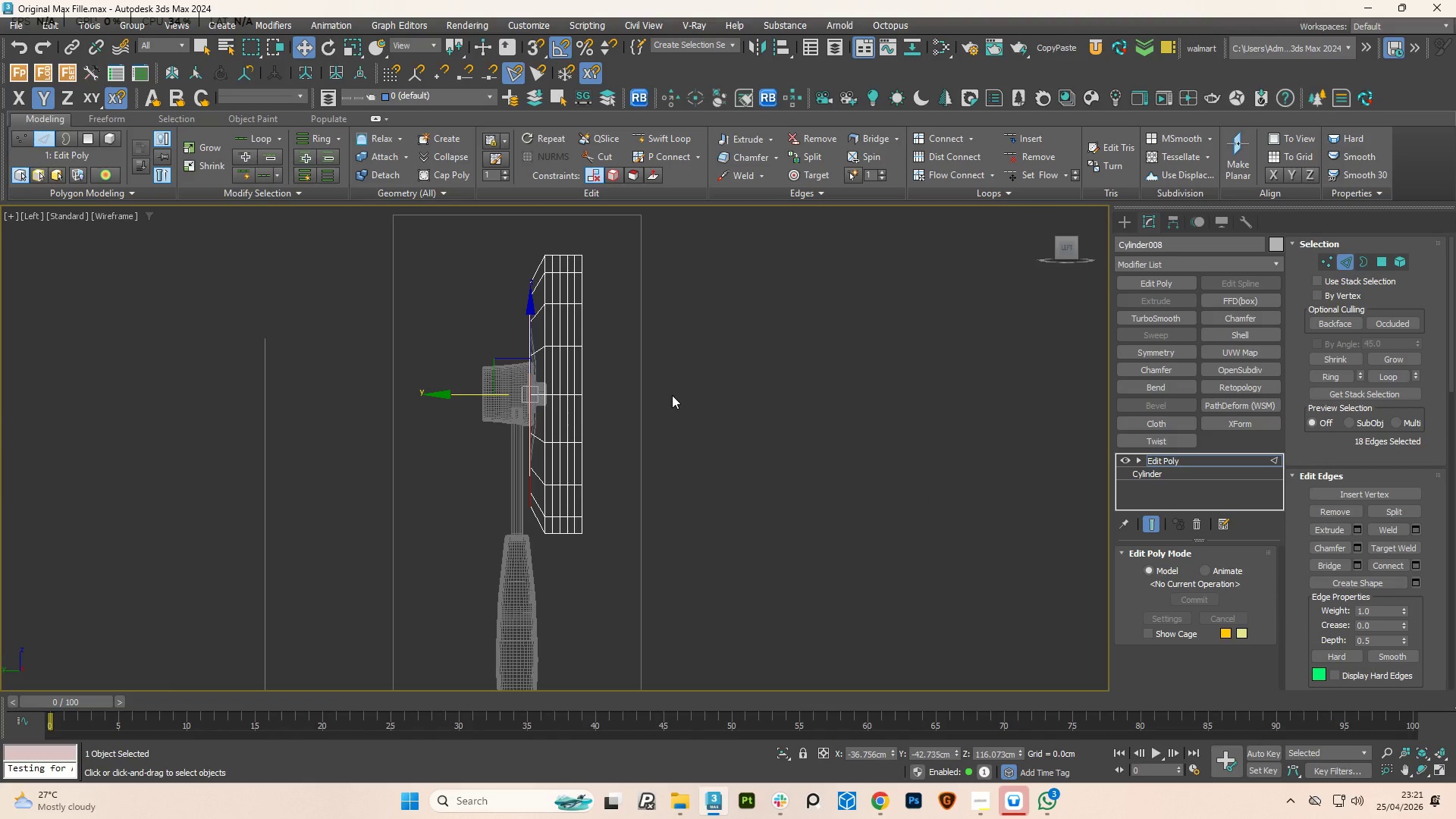 
hold_key(key=AltLeft, duration=0.94)
 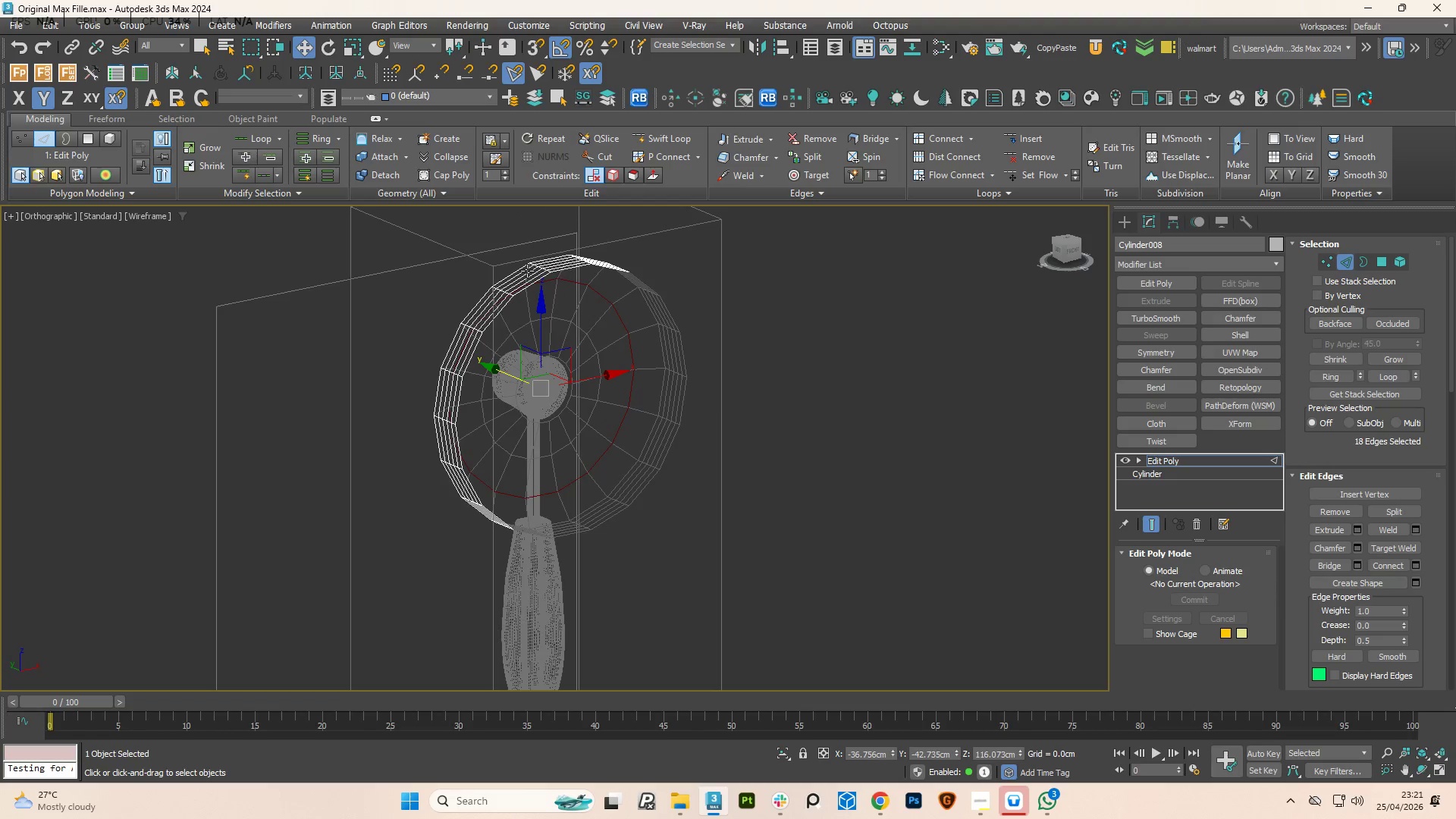 
scroll: coordinate [516, 278], scroll_direction: up, amount: 3.0
 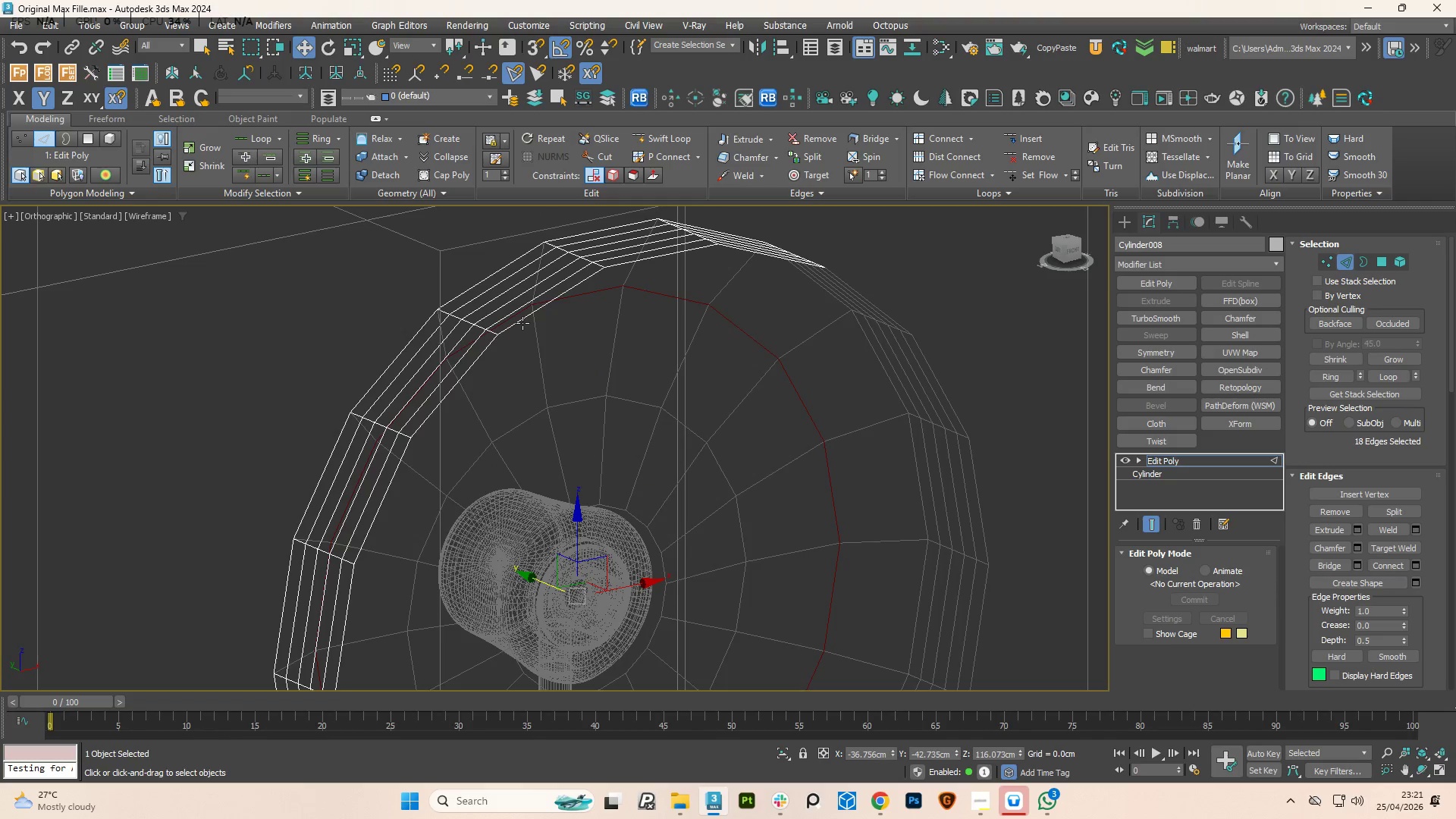 
left_click([522, 323])
 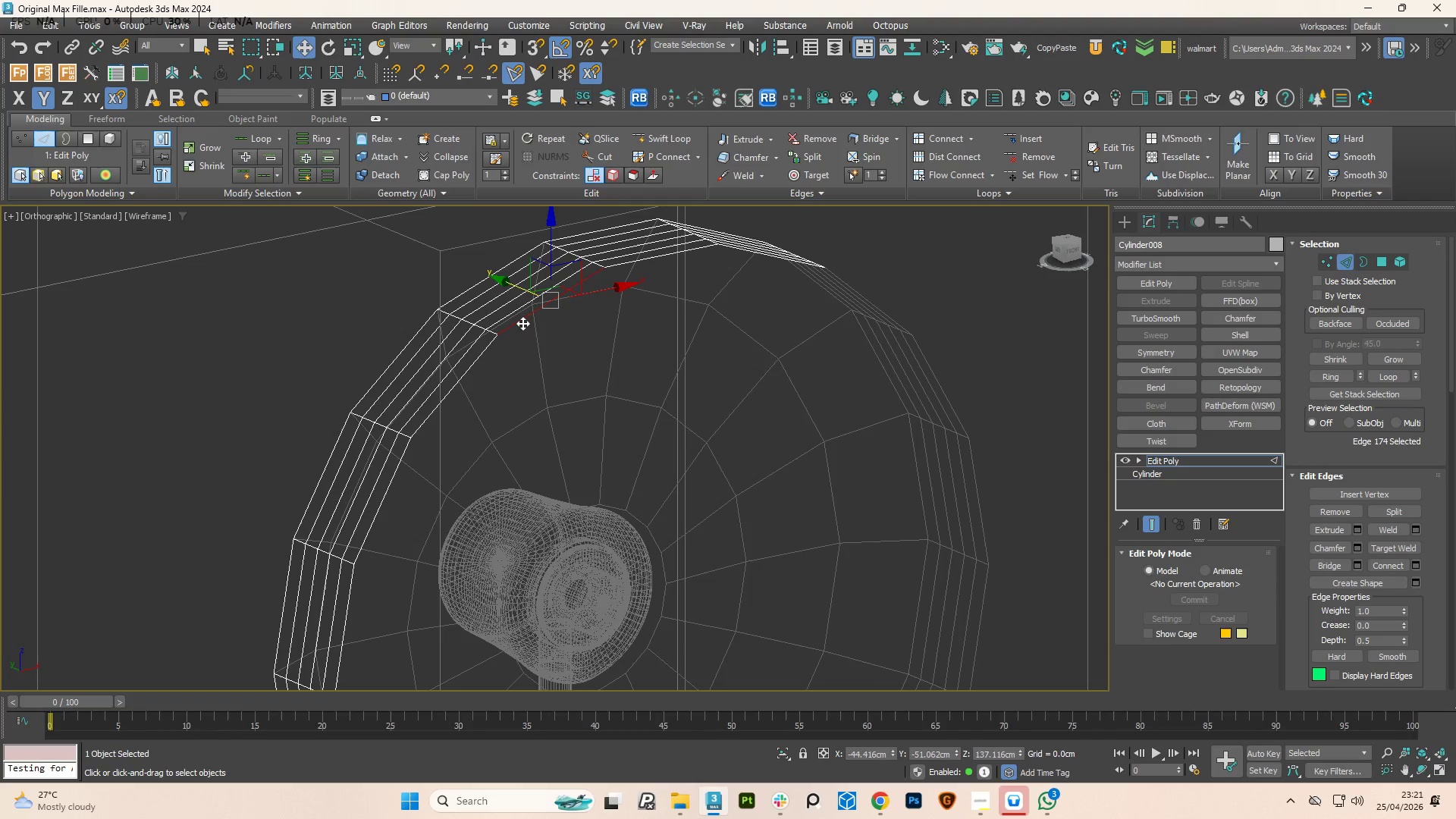 
scroll: coordinate [505, 456], scroll_direction: down, amount: 4.0
 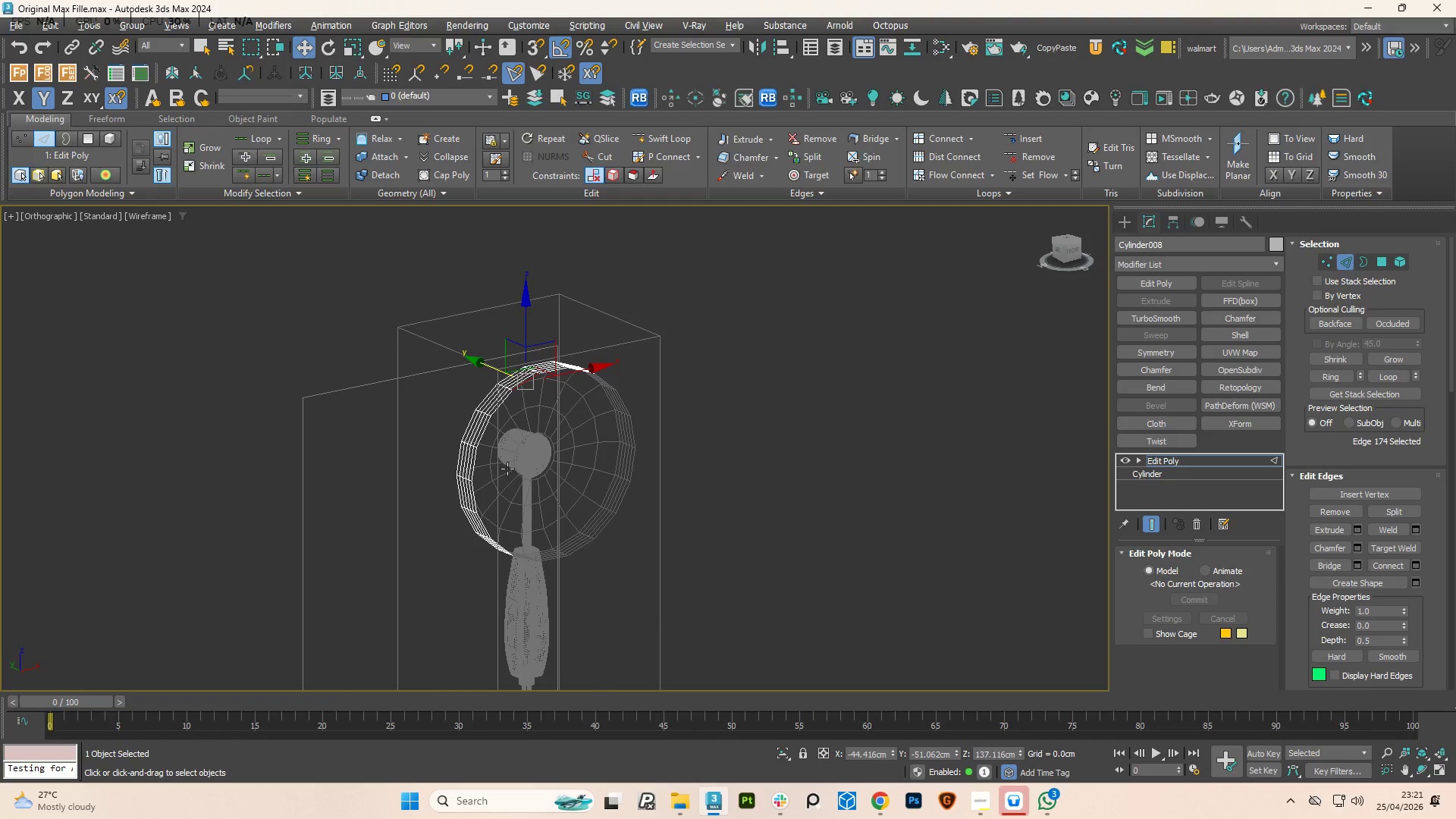 
hold_key(key=AltLeft, duration=2.11)
 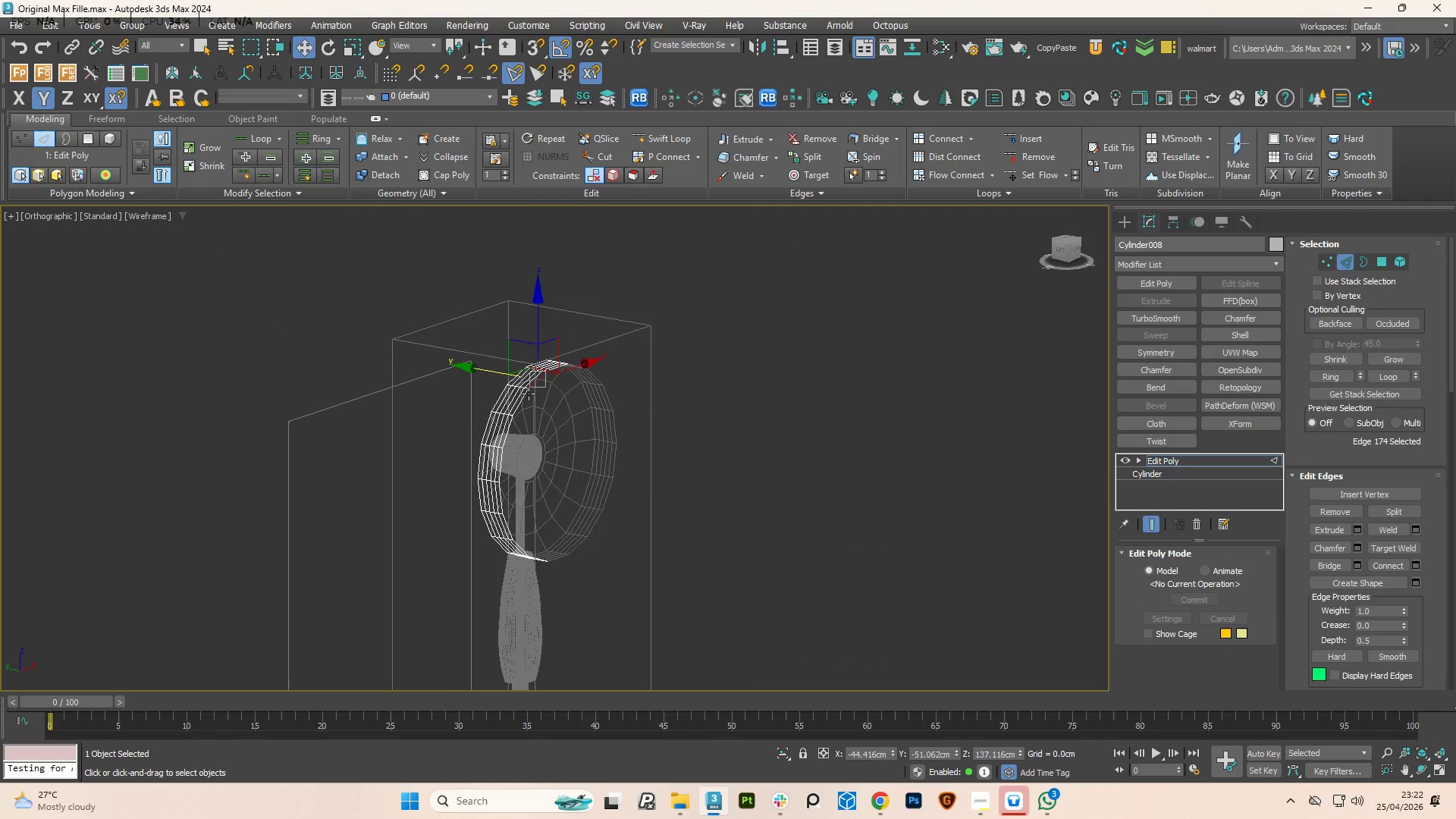 
scroll: coordinate [529, 394], scroll_direction: up, amount: 3.0
 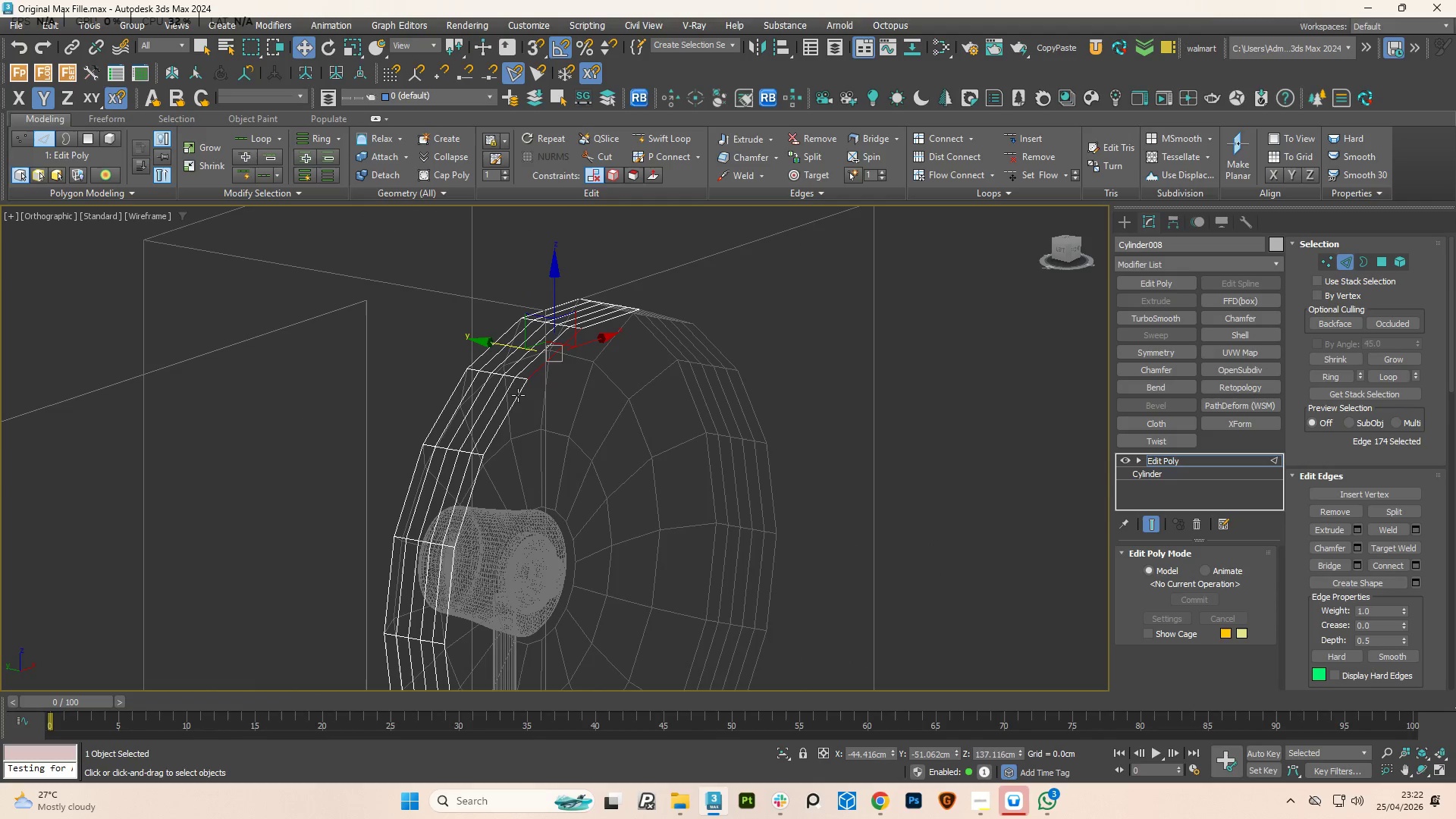 
type( 33)
 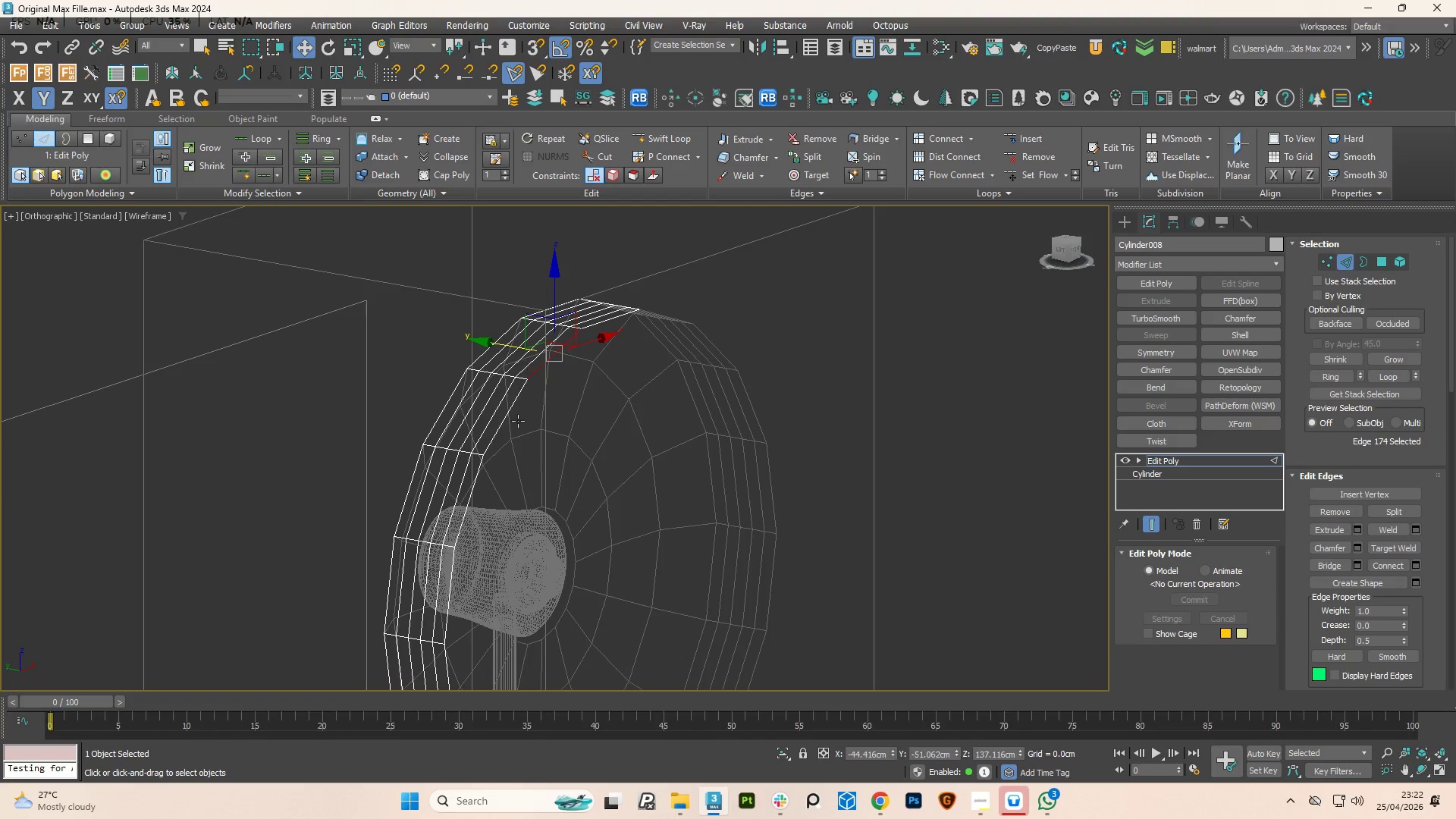 
key(3)
 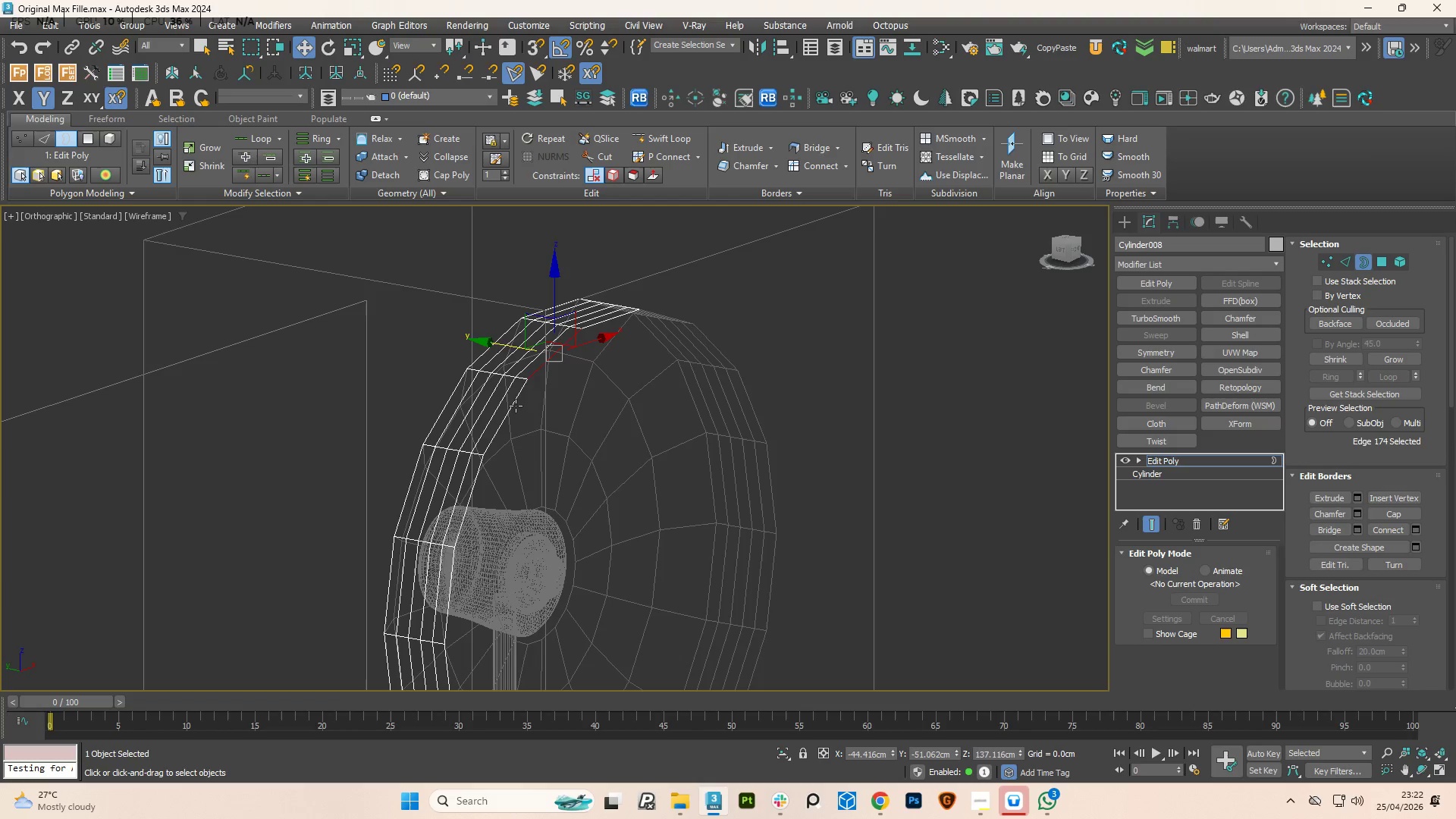 
left_click([516, 406])
 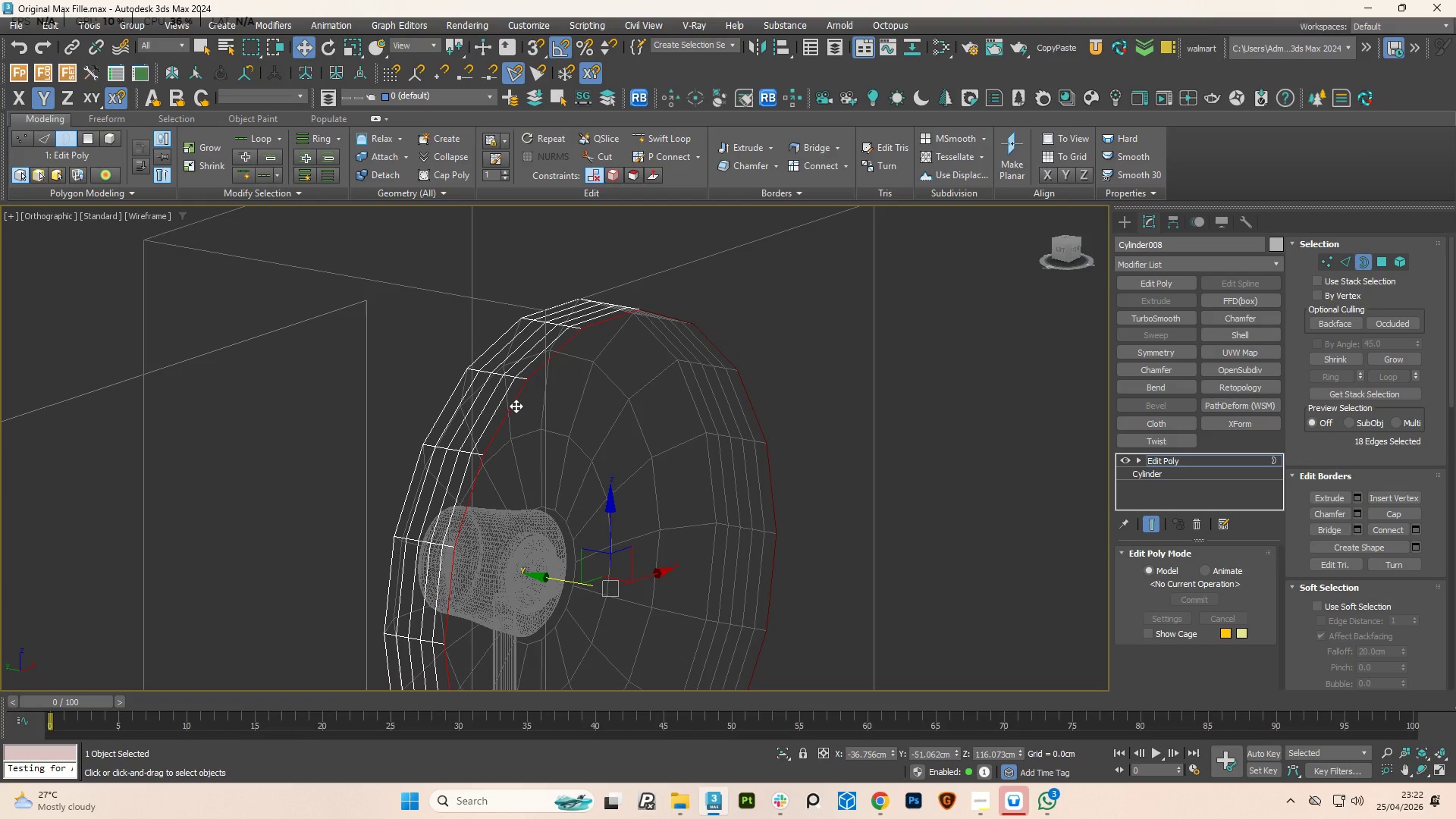 
scroll: coordinate [516, 406], scroll_direction: down, amount: 2.0
 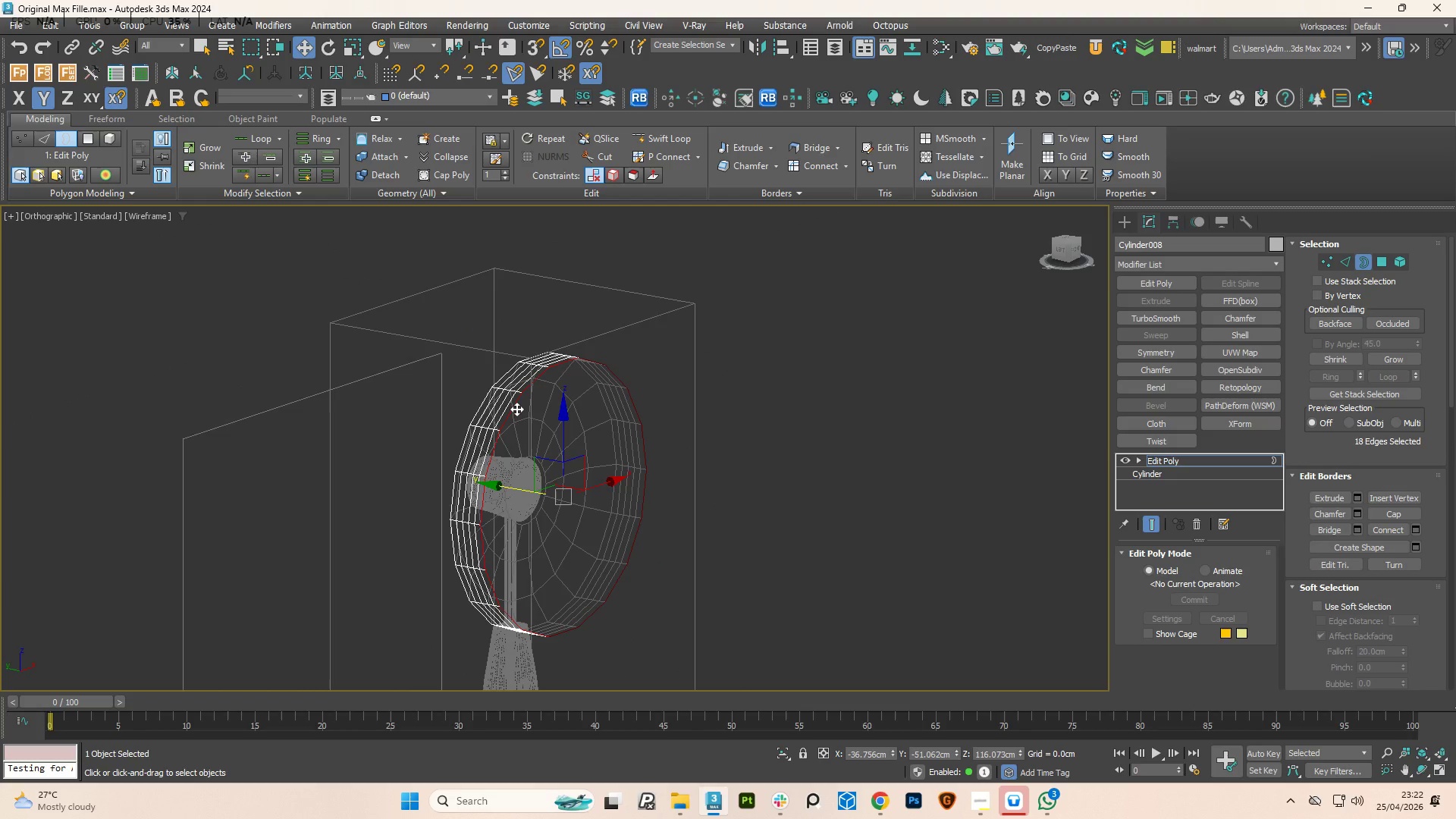 
key(R)
 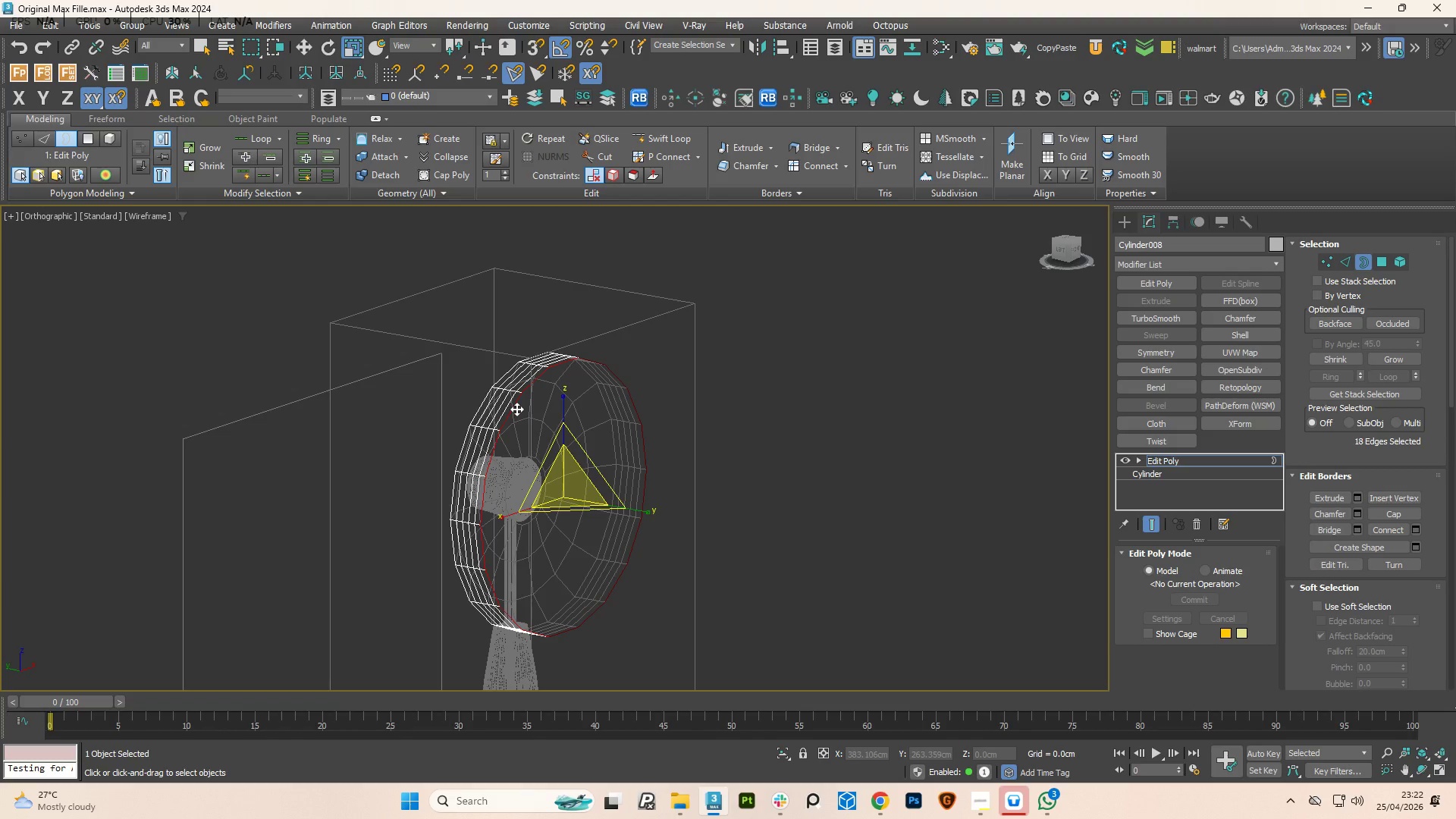 
wait(48.42)
 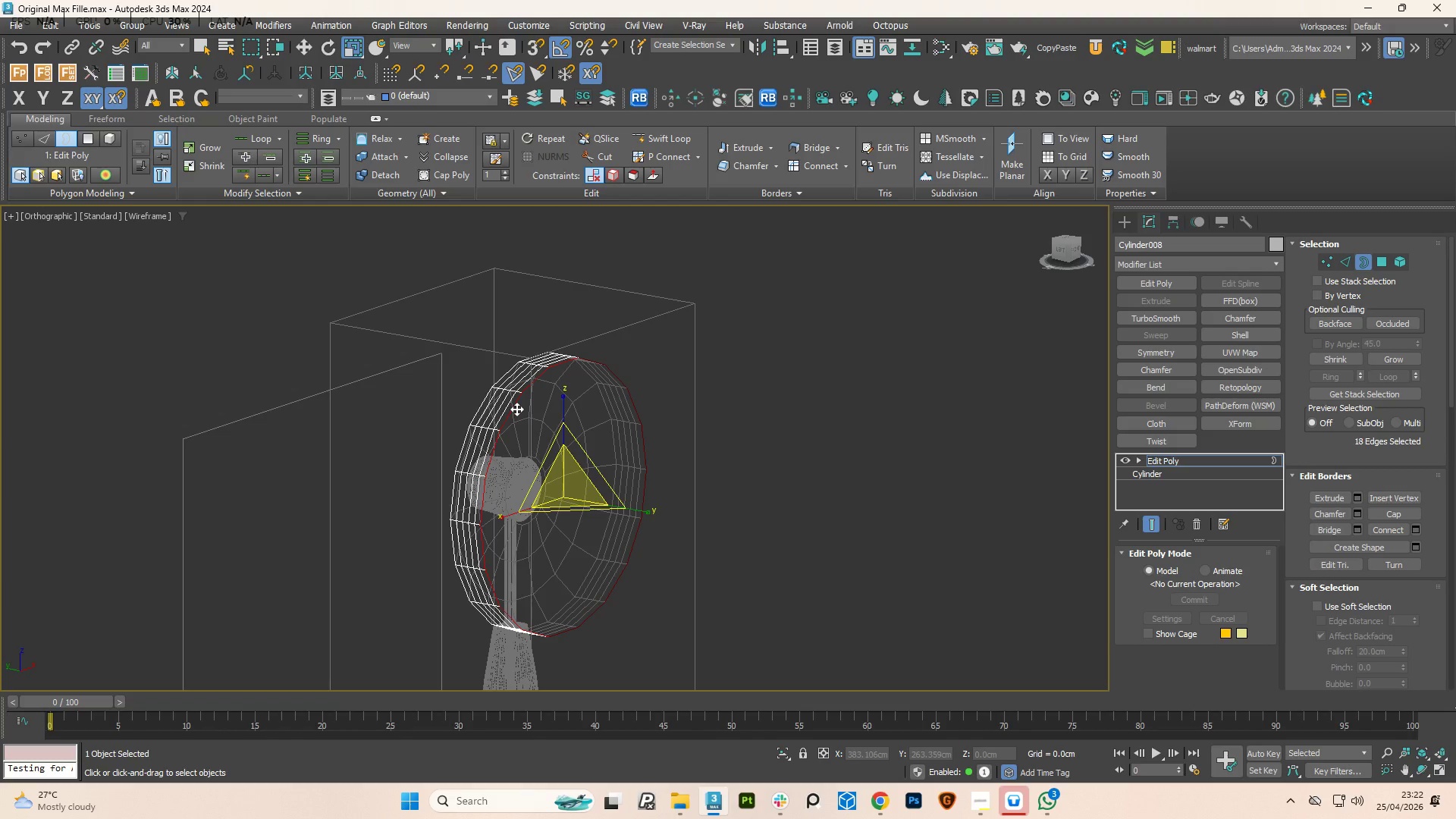 
scroll: coordinate [626, 381], scroll_direction: down, amount: 1.0
 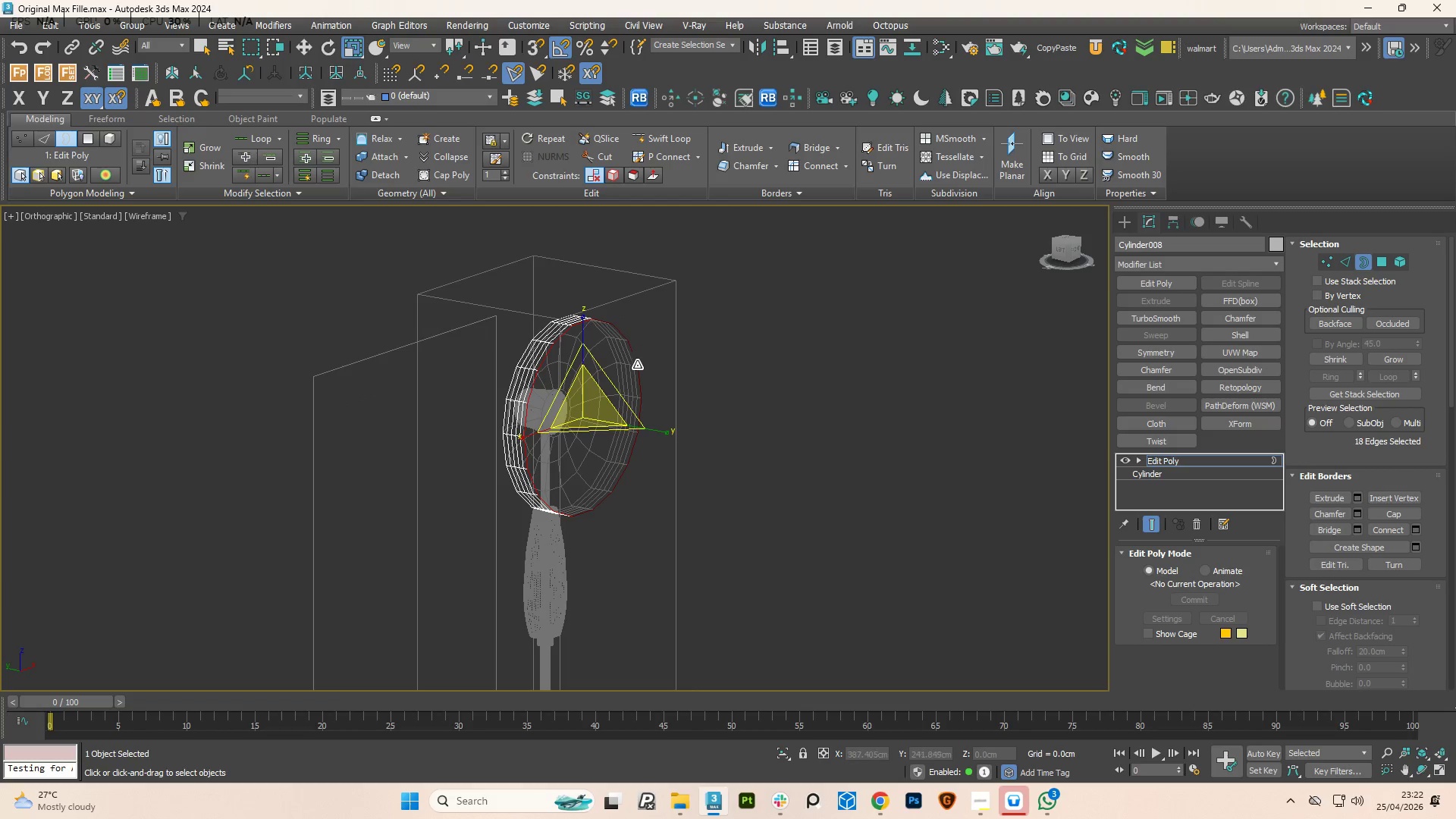 
hold_key(key=AltLeft, duration=0.56)
 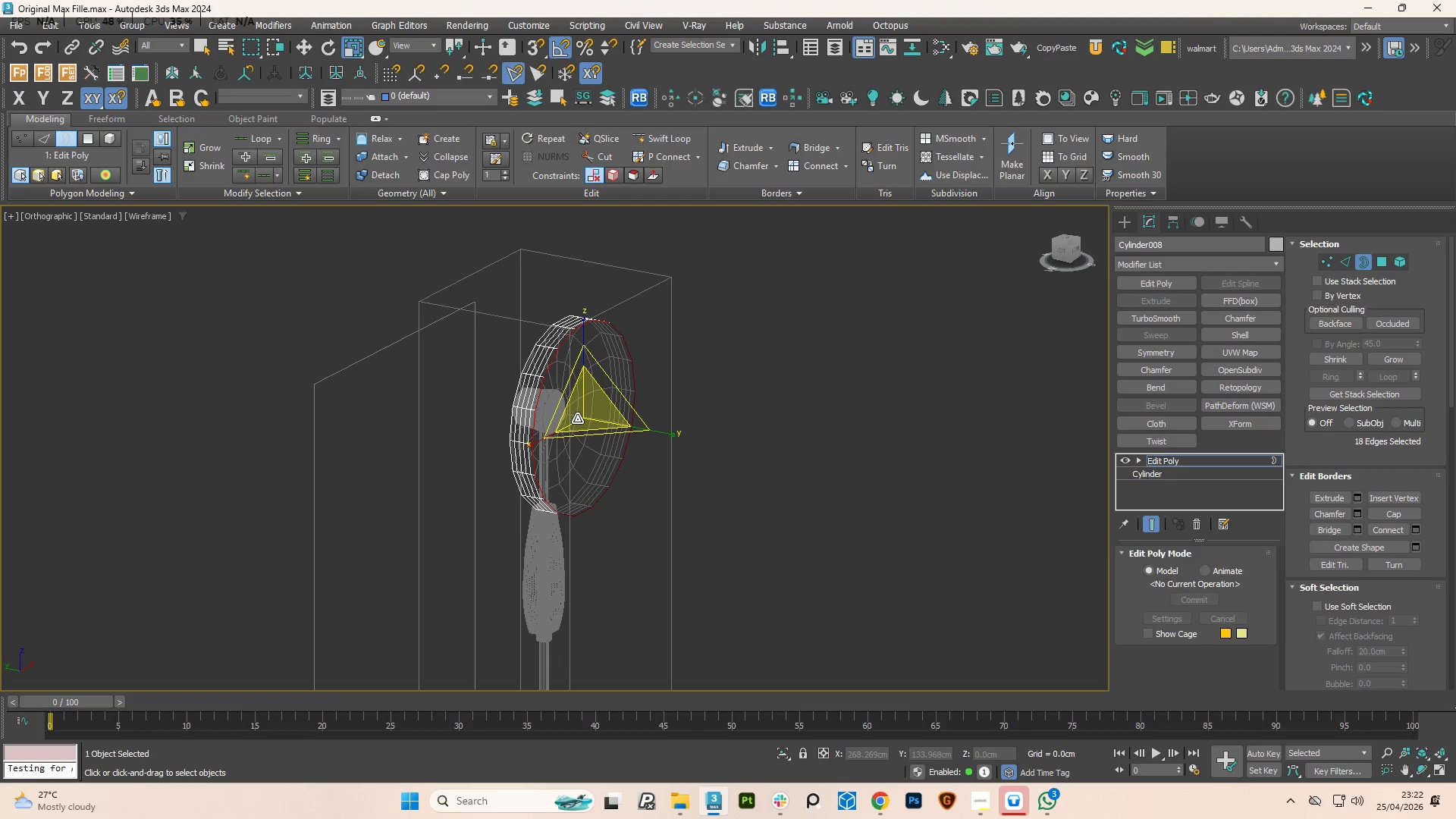 
hold_key(key=ShiftLeft, duration=5.16)
left_click_drag(start_coordinate=[577, 419], to_coordinate=[602, 458])
 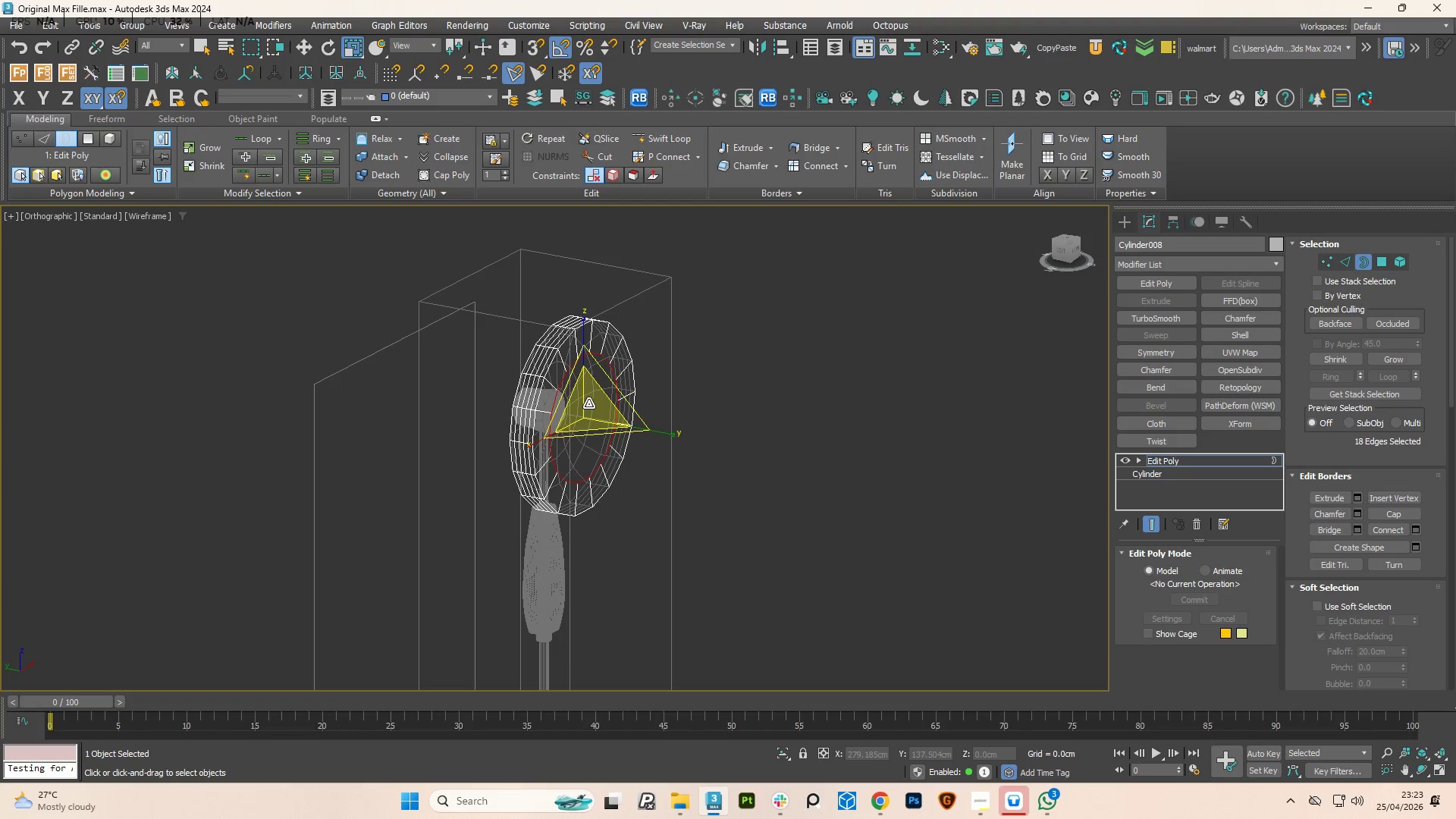 
left_click_drag(start_coordinate=[588, 403], to_coordinate=[637, 578])
 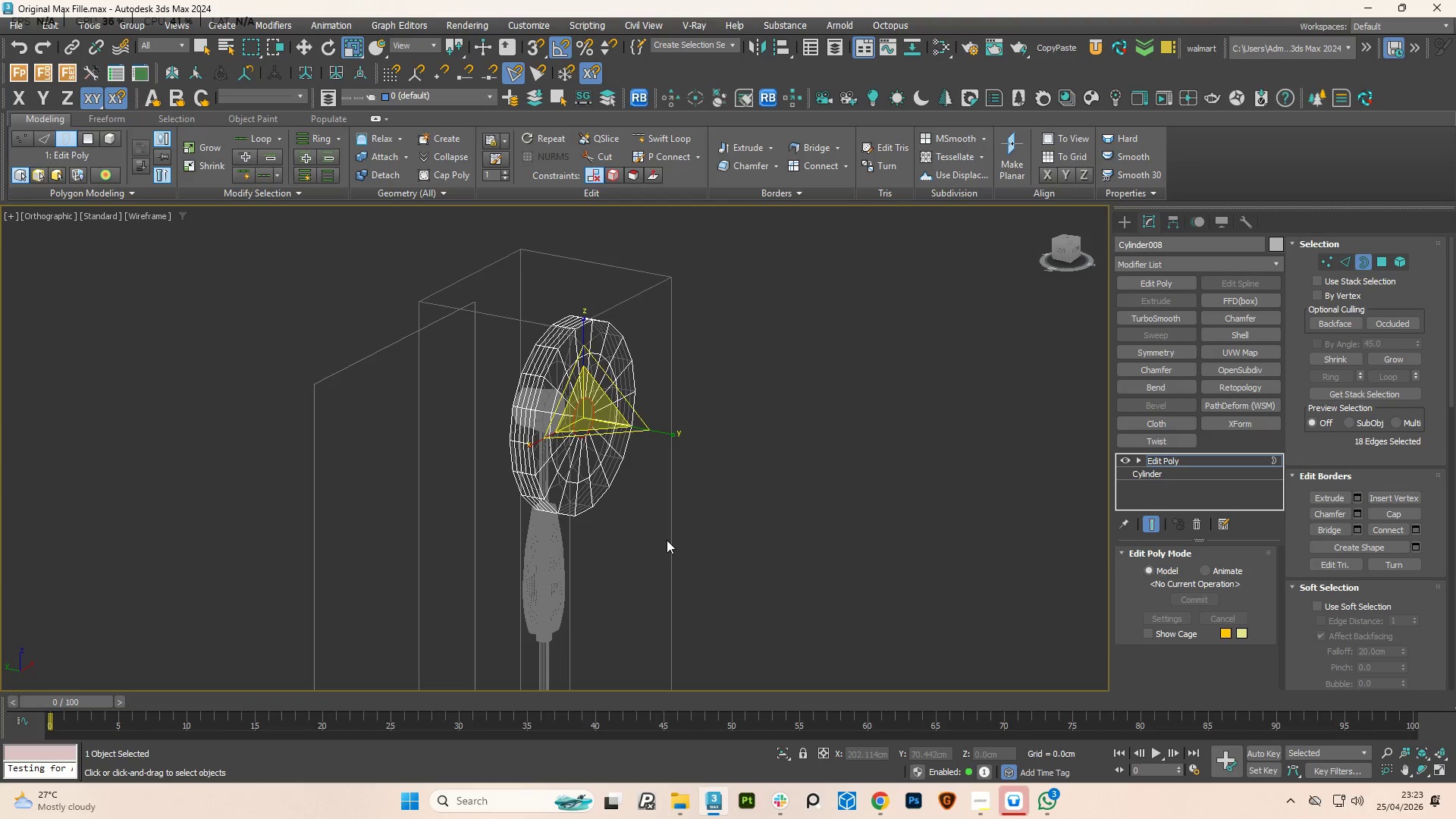 
hold_key(key=AltLeft, duration=0.62)
 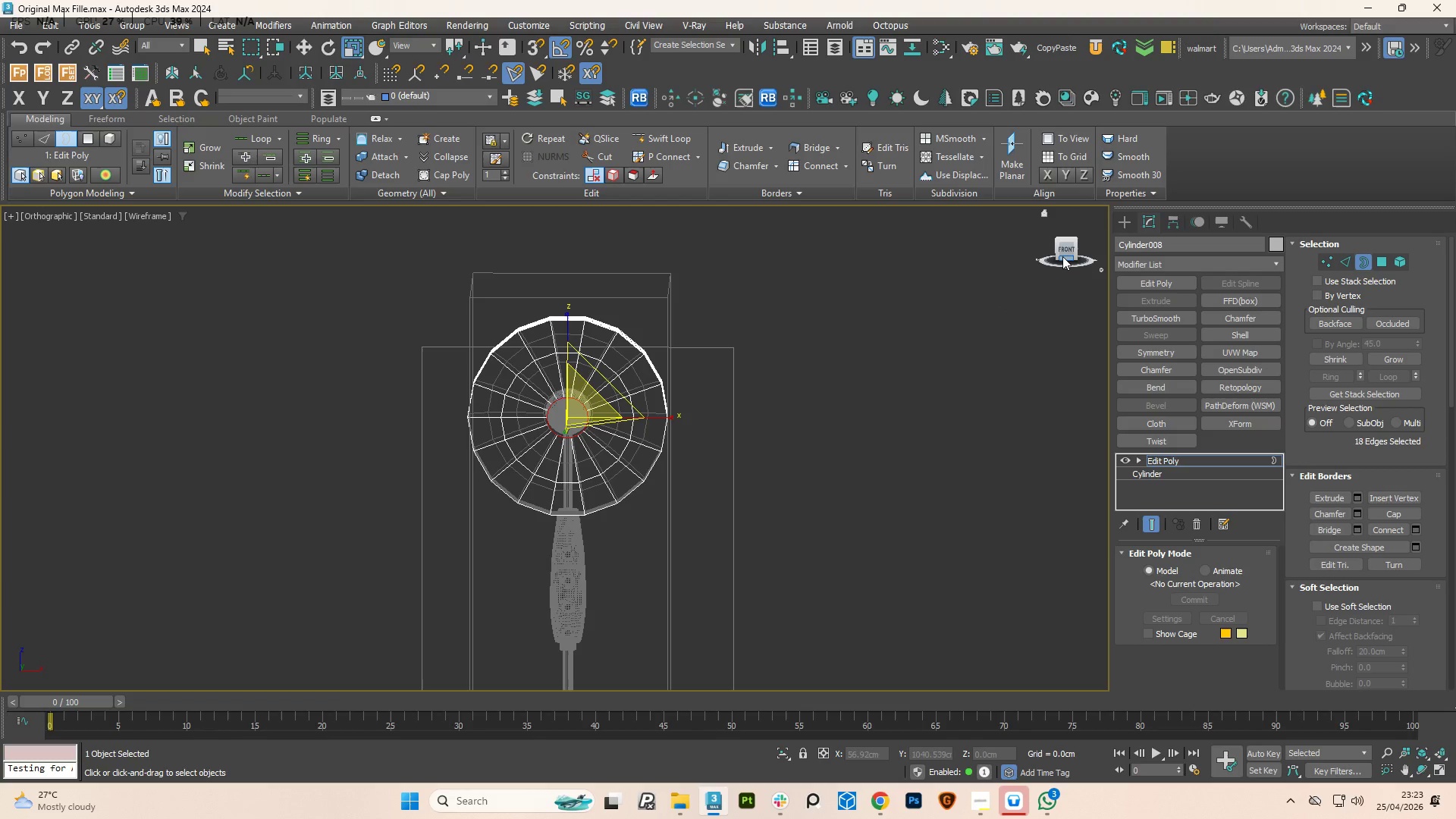 
left_click([1065, 251])
 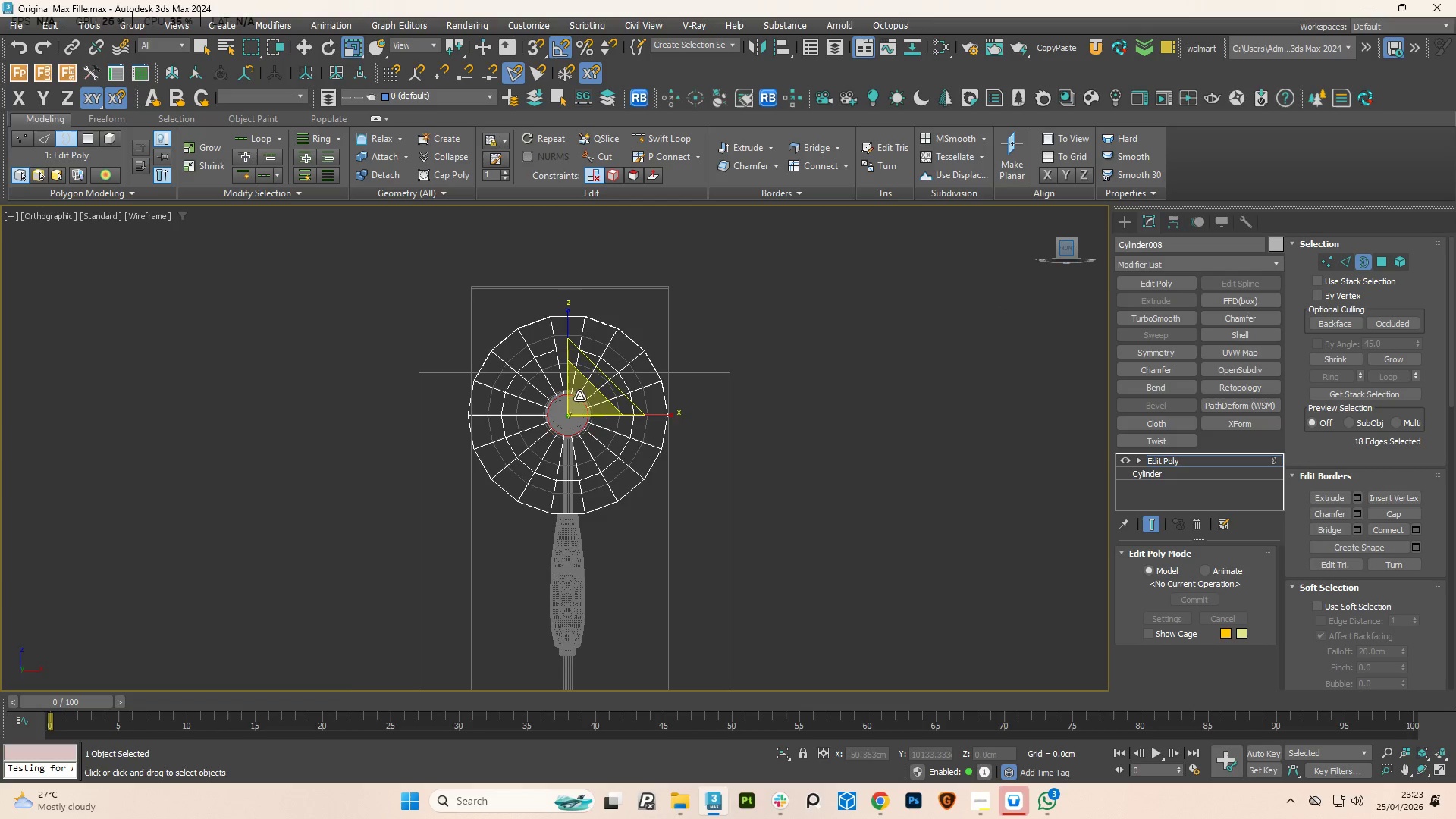 
hold_key(key=AltLeft, duration=0.58)
 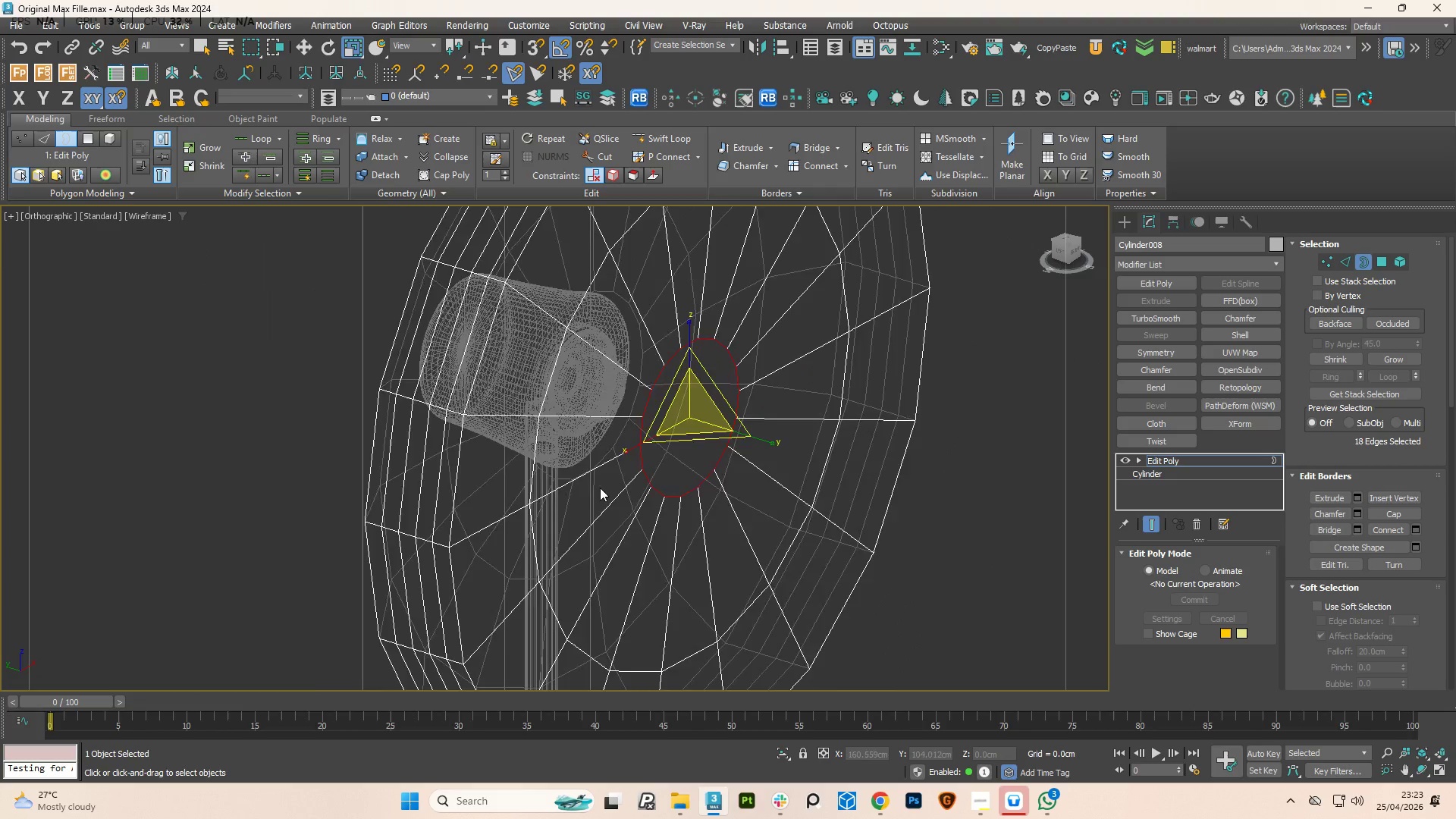 
scroll: coordinate [522, 453], scroll_direction: up, amount: 5.0
 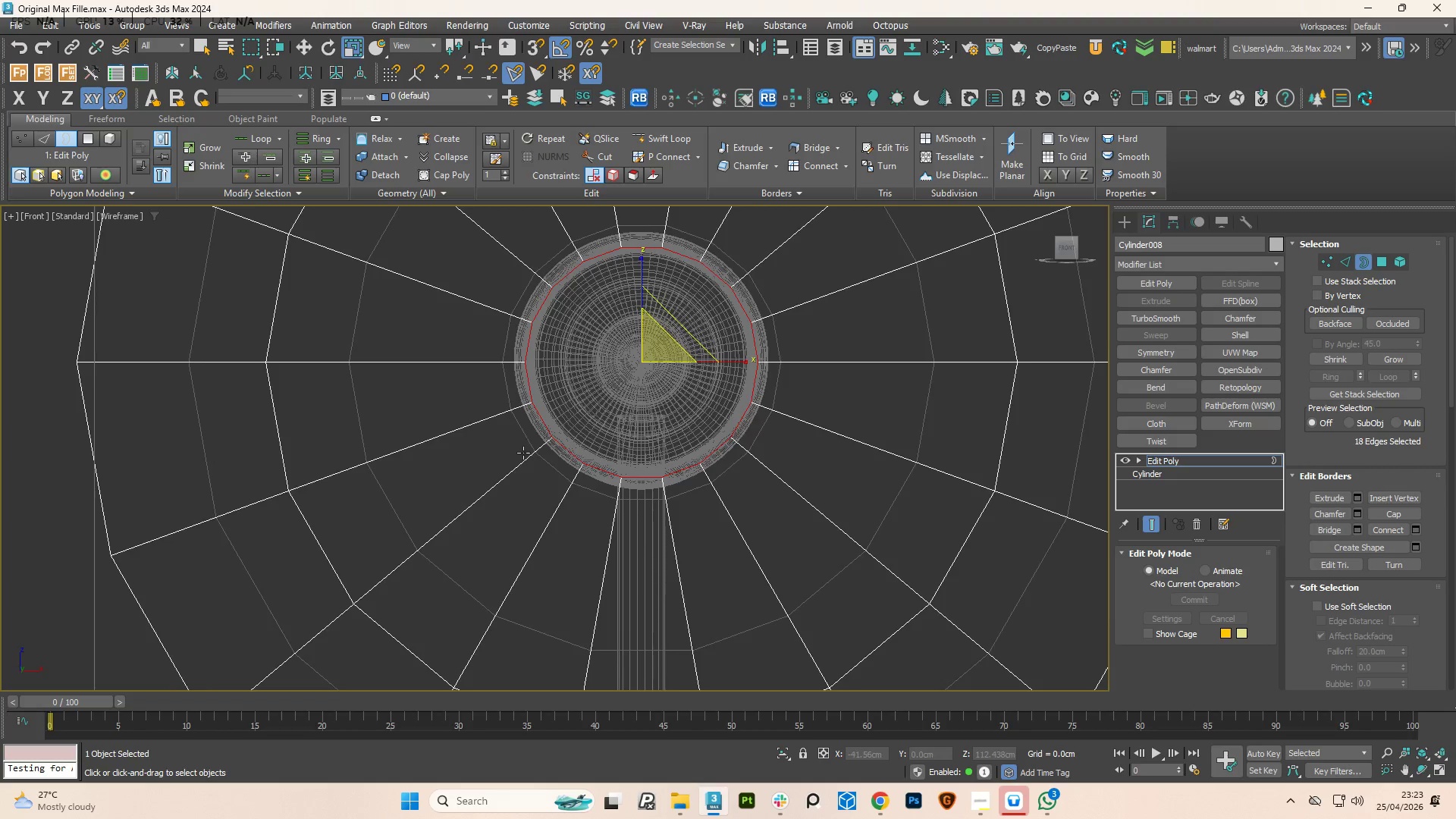 
hold_key(key=AltLeft, duration=0.5)
 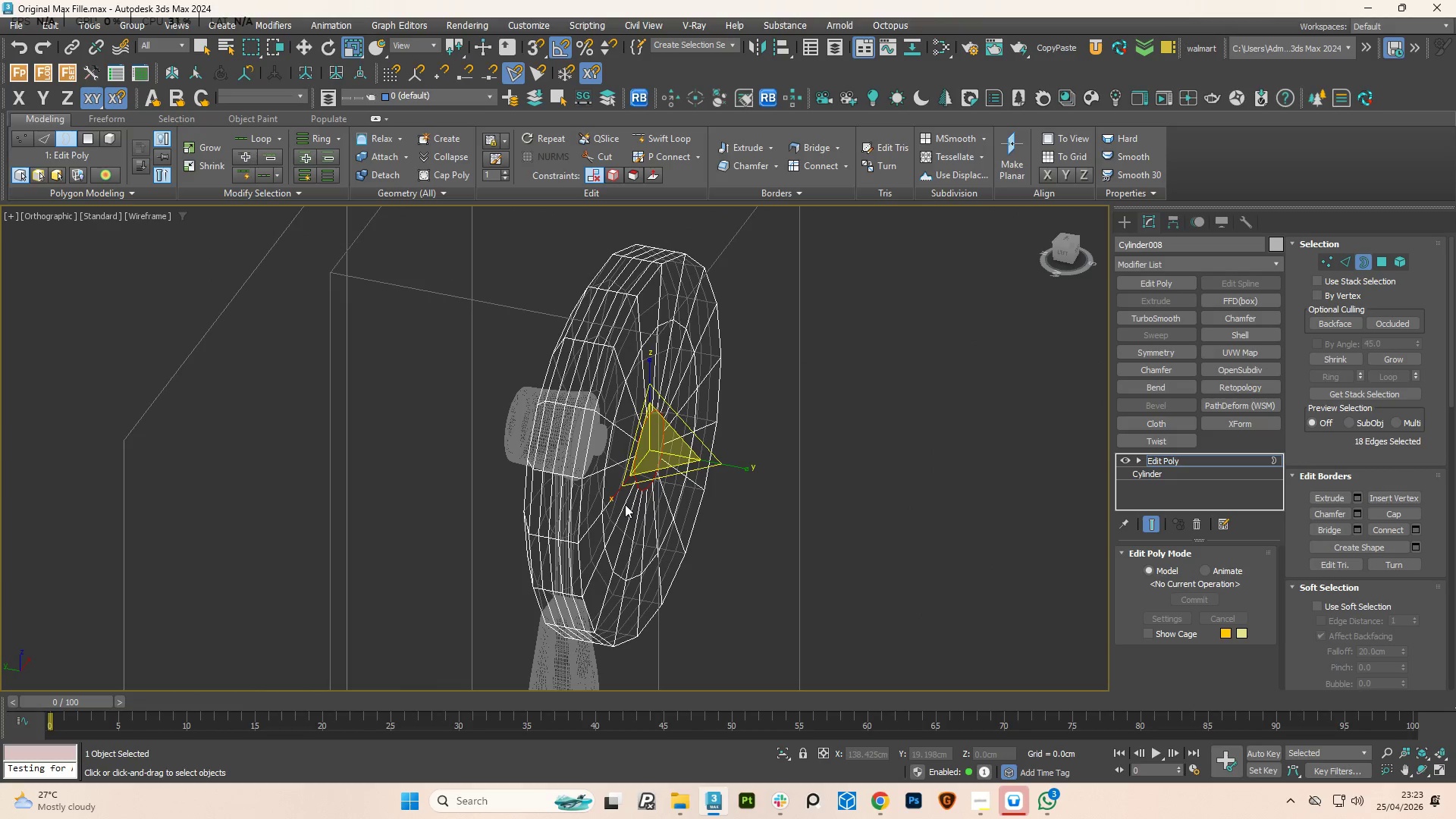 
scroll: coordinate [599, 488], scroll_direction: down, amount: 3.0
 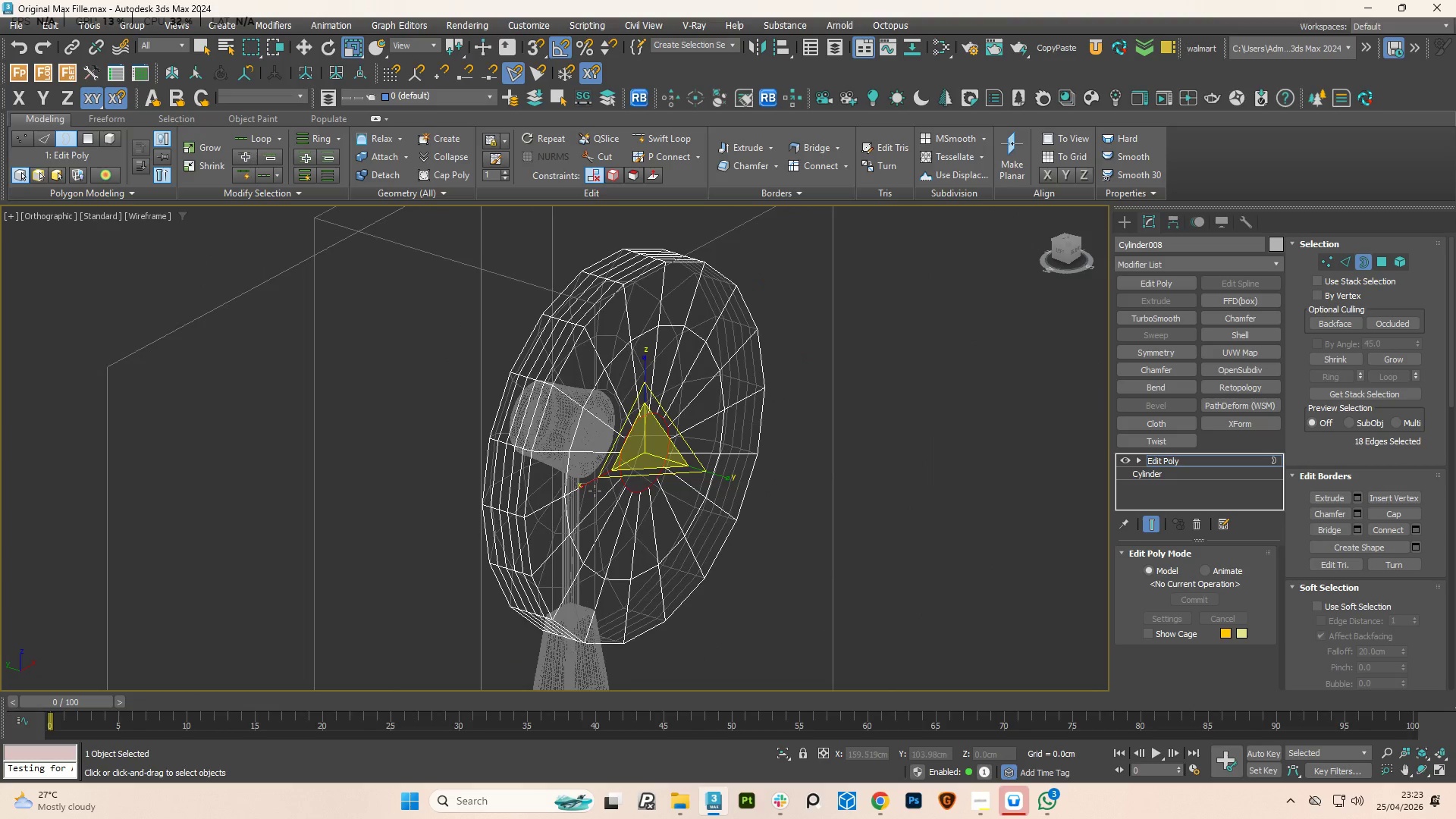 
key(W)
 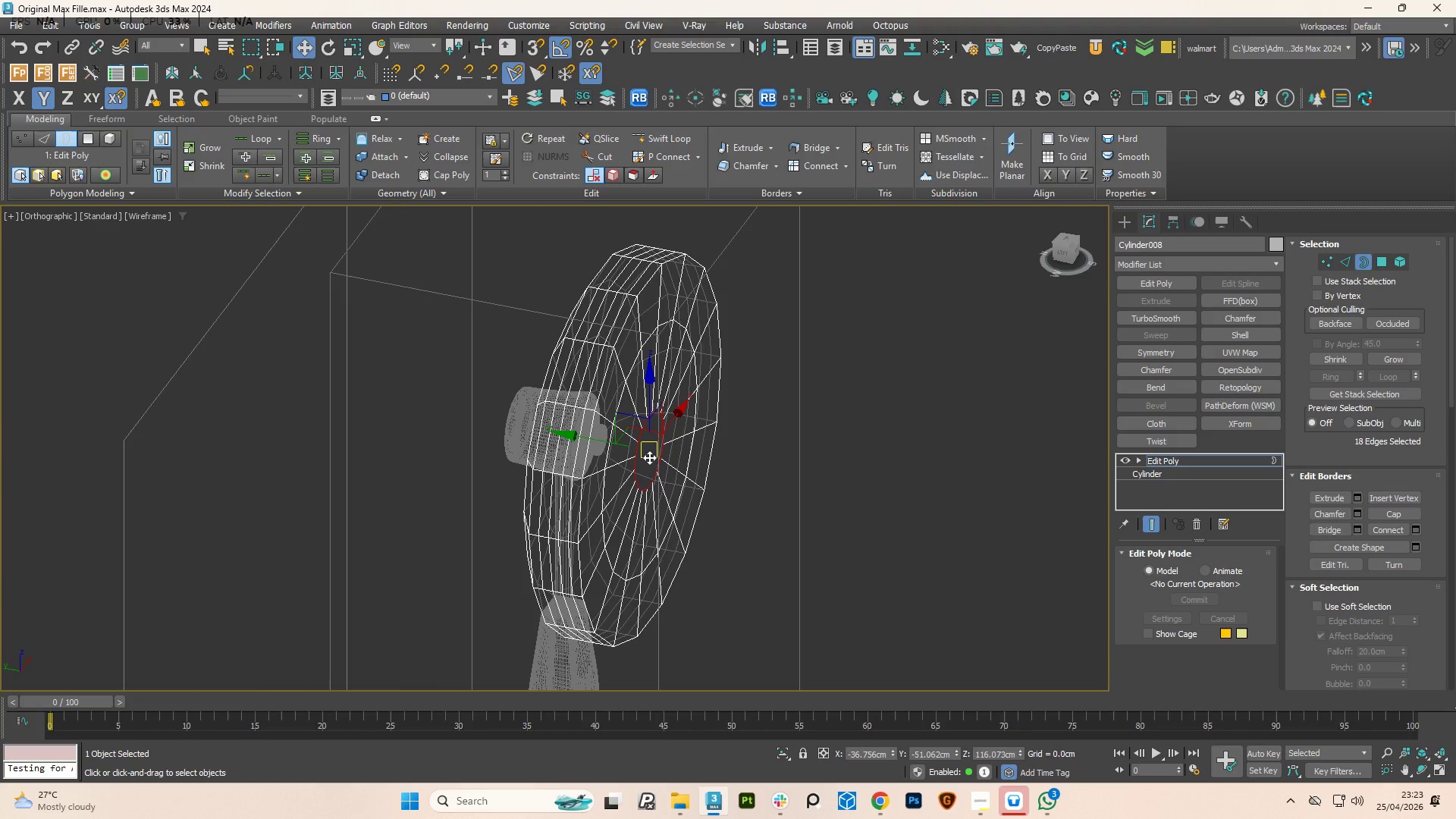 
hold_key(key=AltLeft, duration=1.19)
 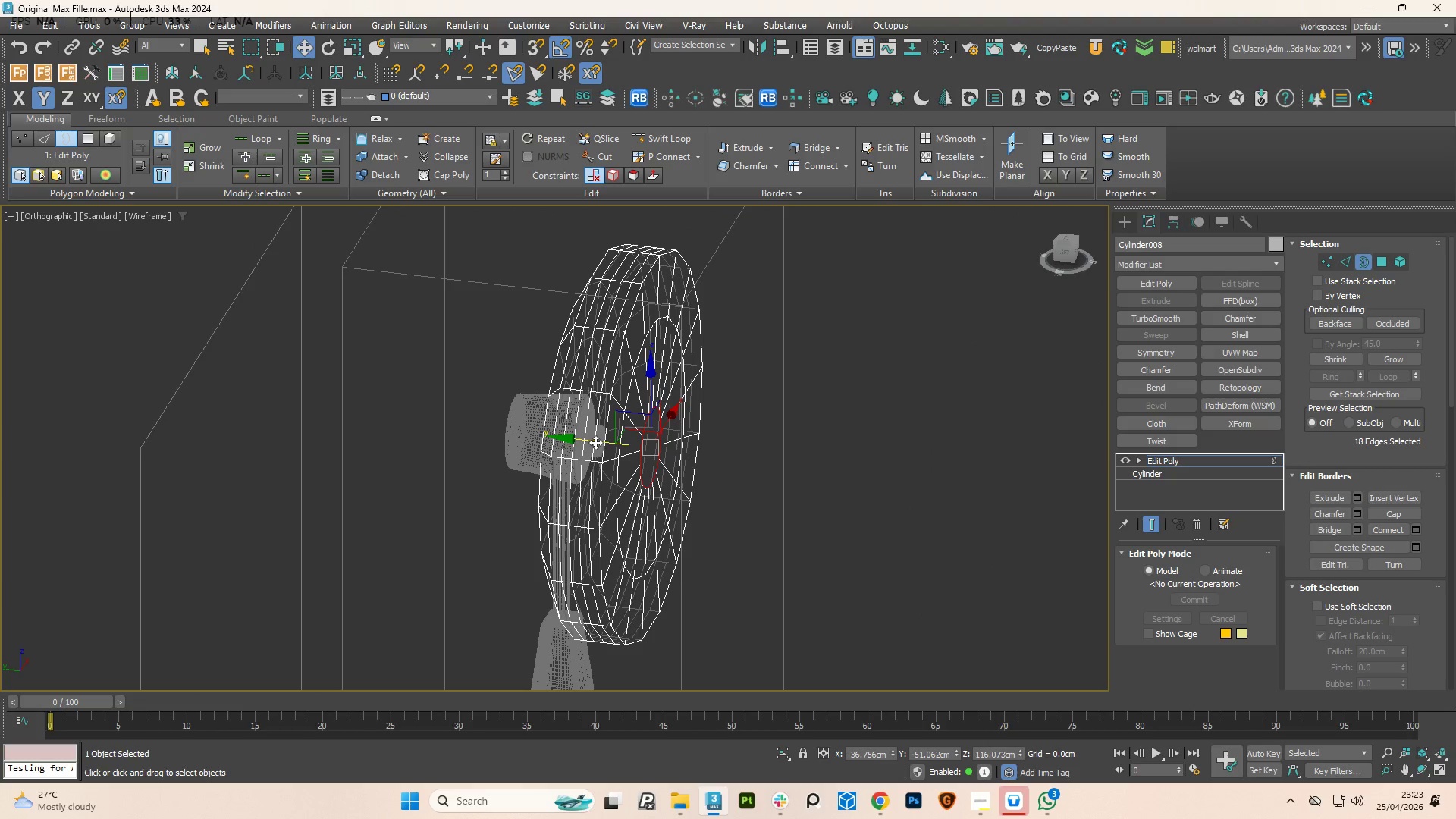 
left_click_drag(start_coordinate=[595, 442], to_coordinate=[616, 448])
 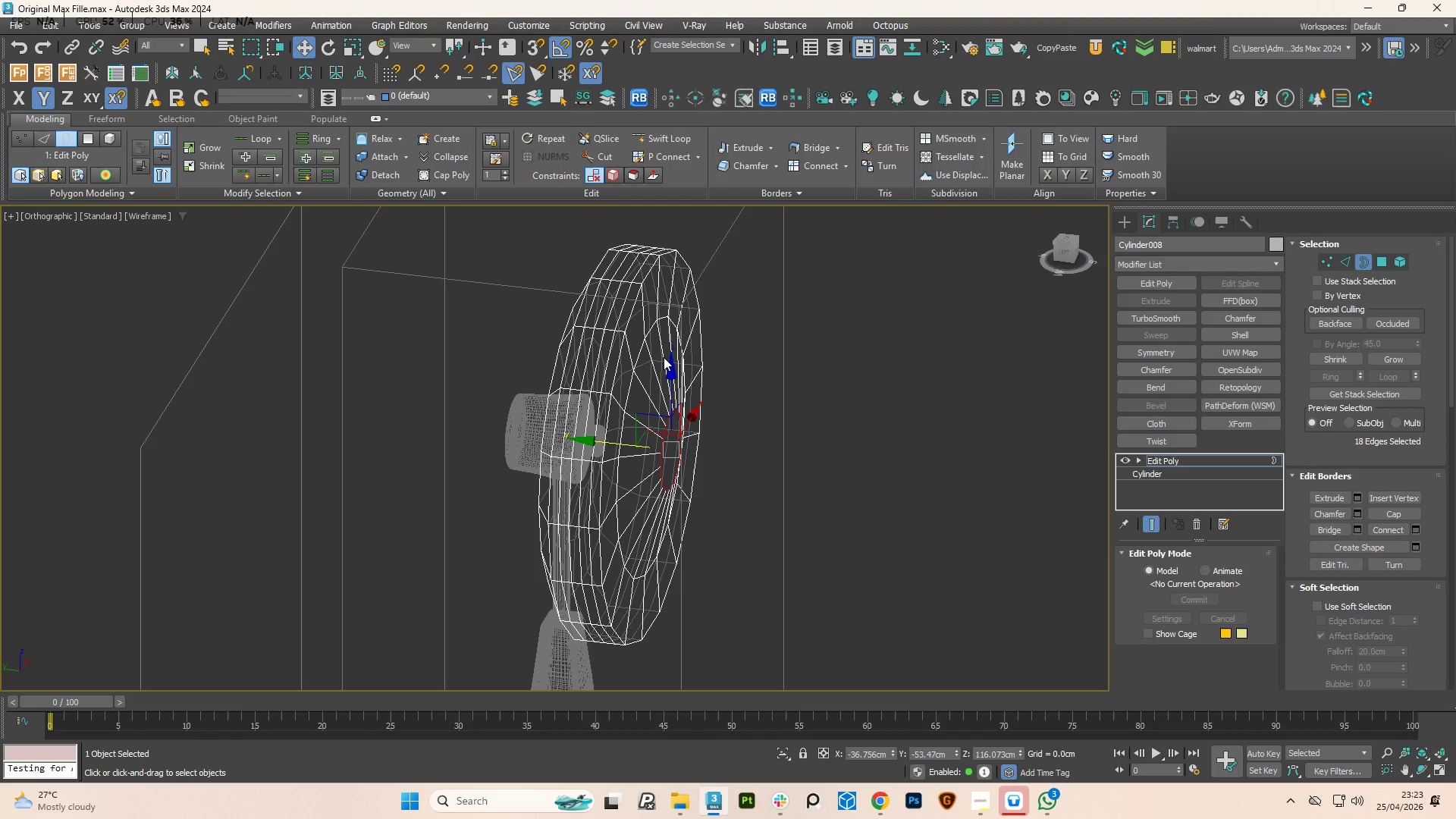 
scroll: coordinate [639, 354], scroll_direction: up, amount: 3.0
 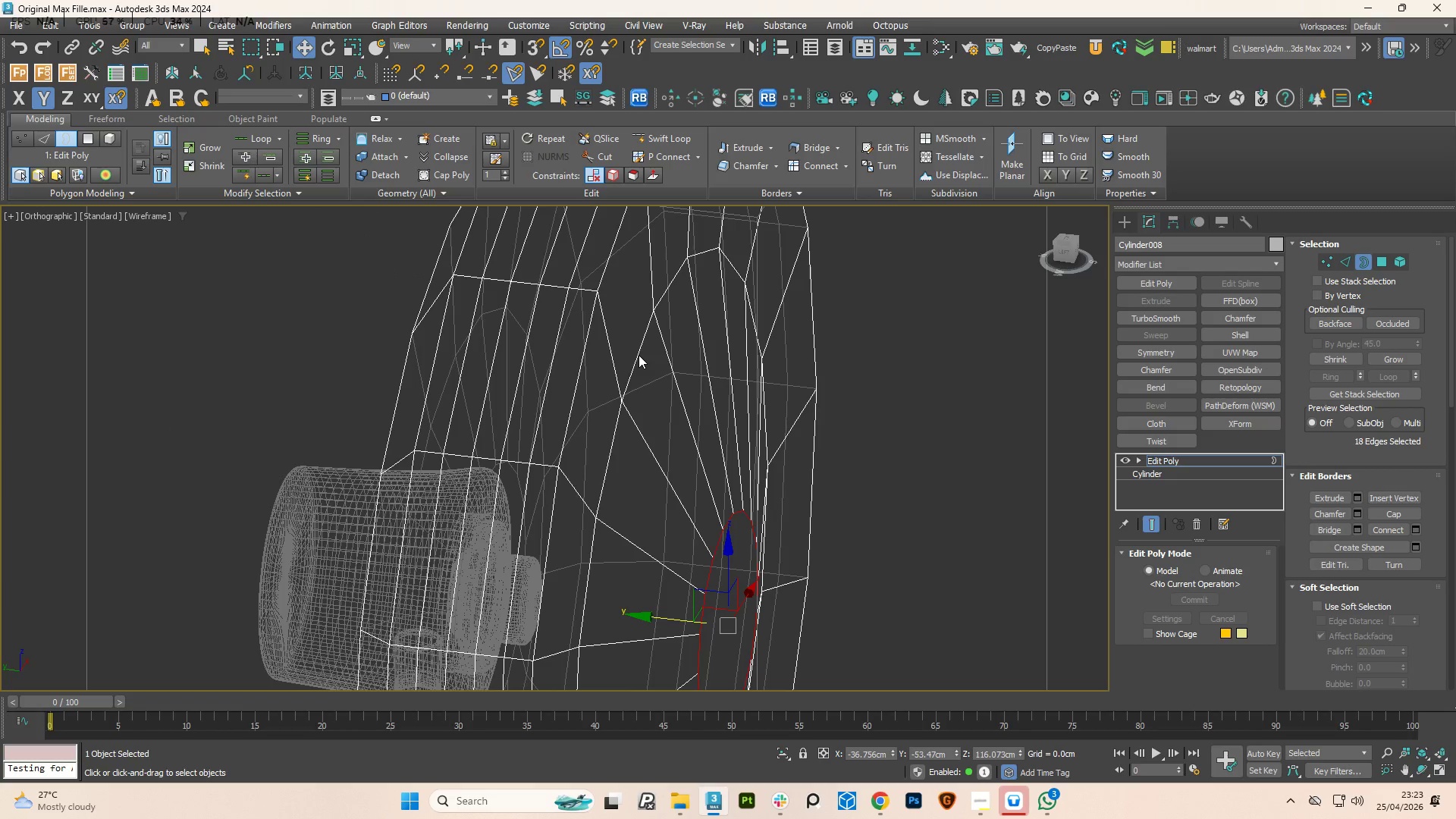 
key(2)
 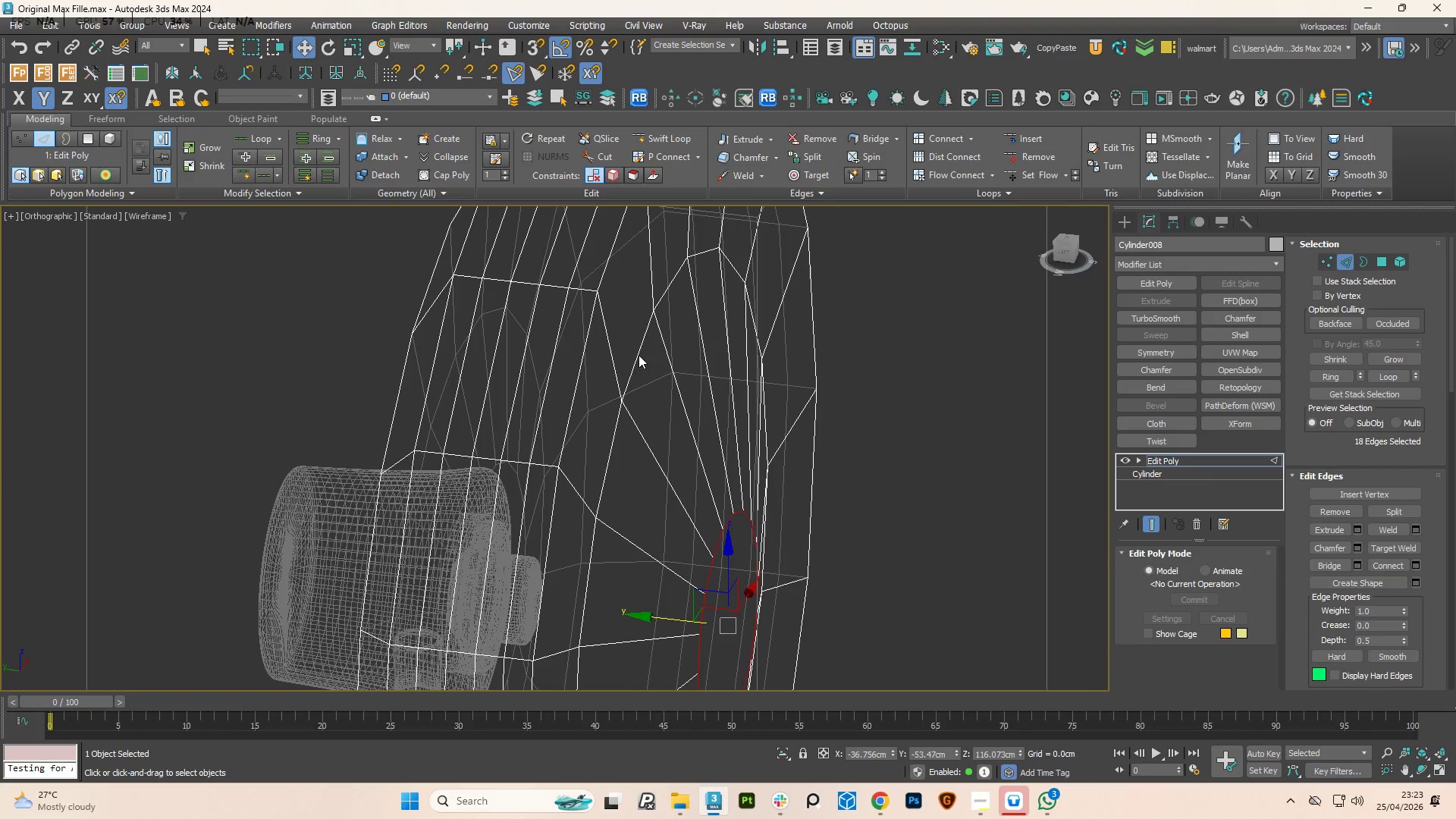 
left_click([639, 355])
 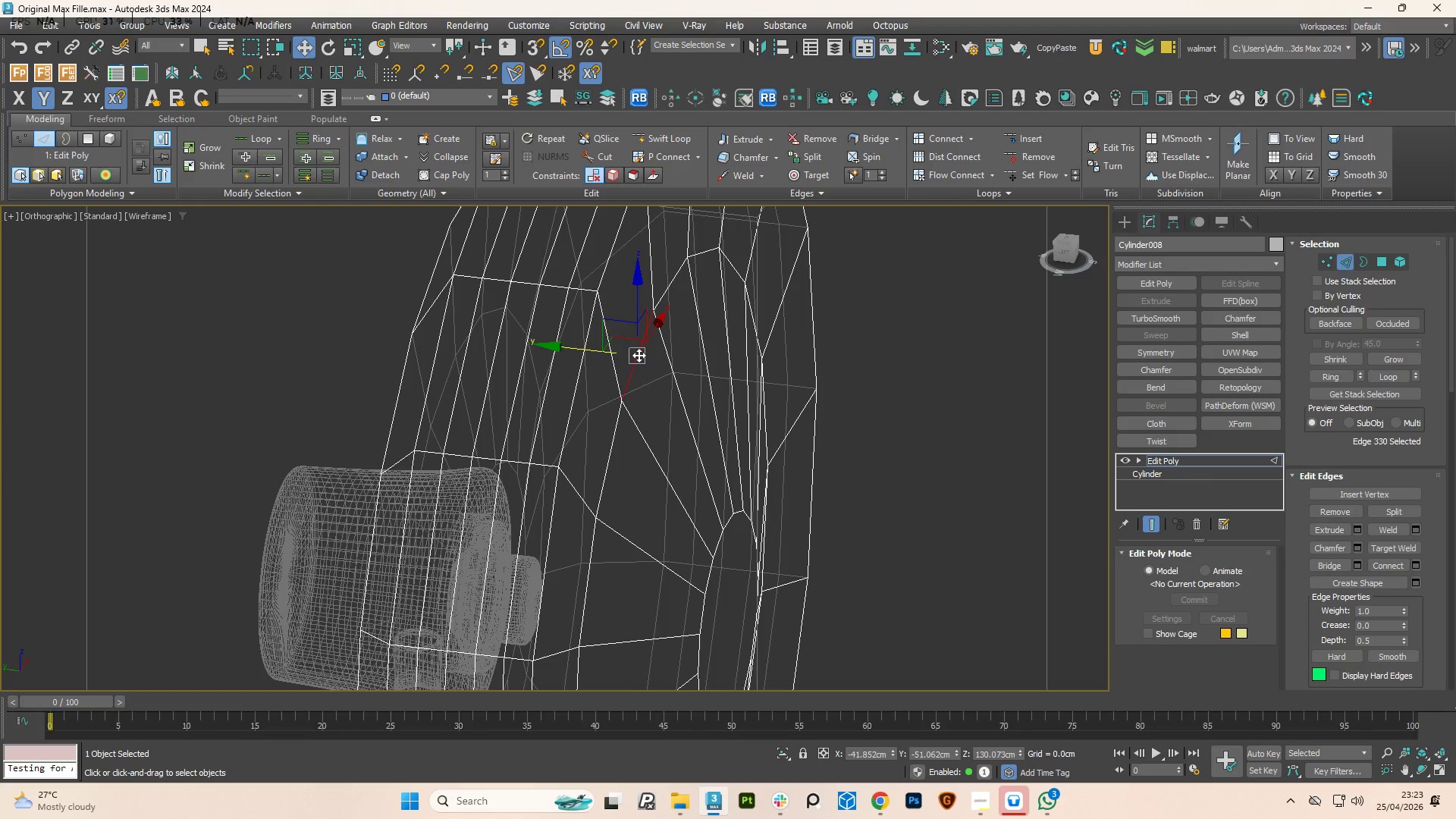 
double_click([639, 355])
 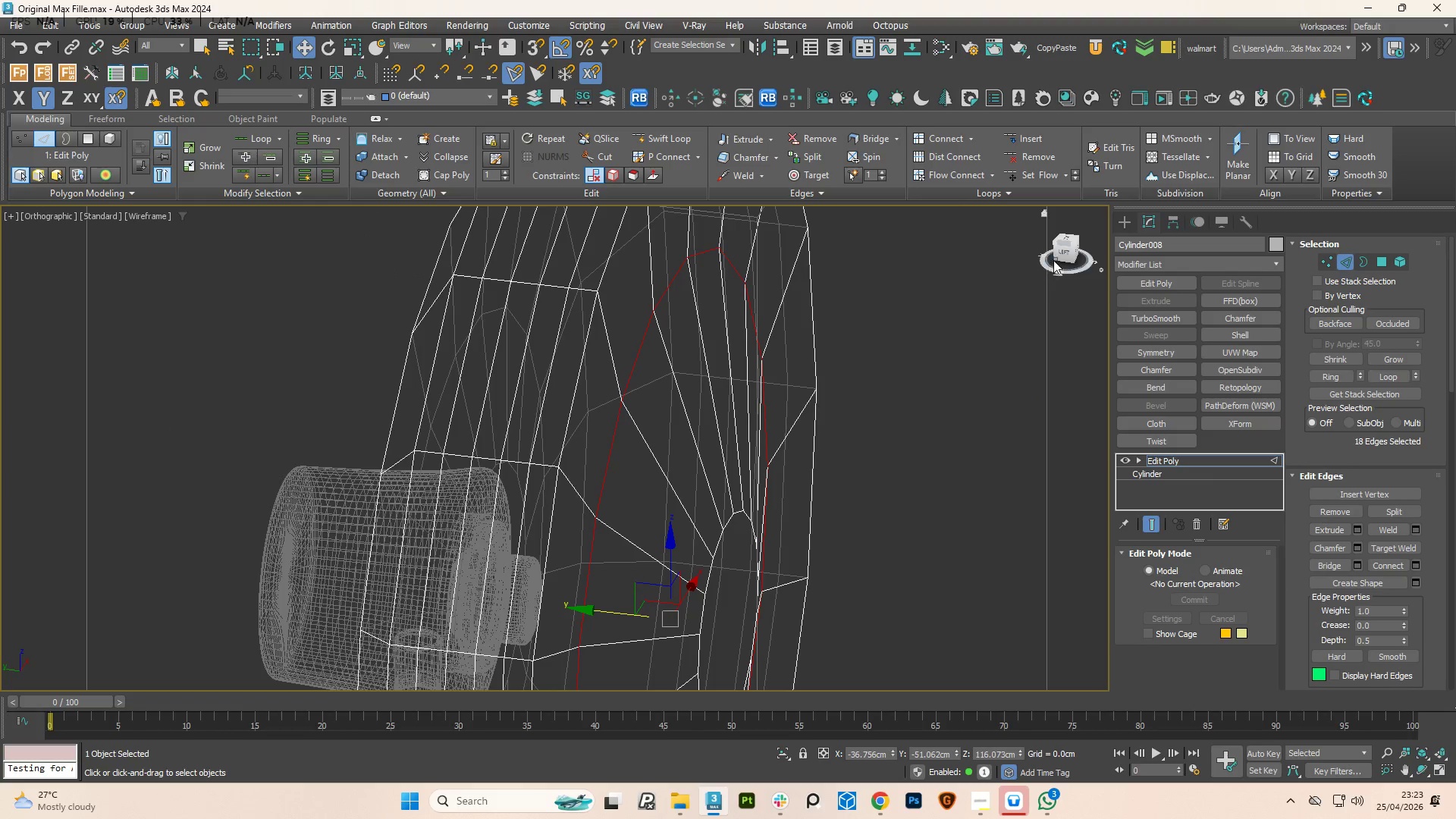 
left_click([1064, 256])
 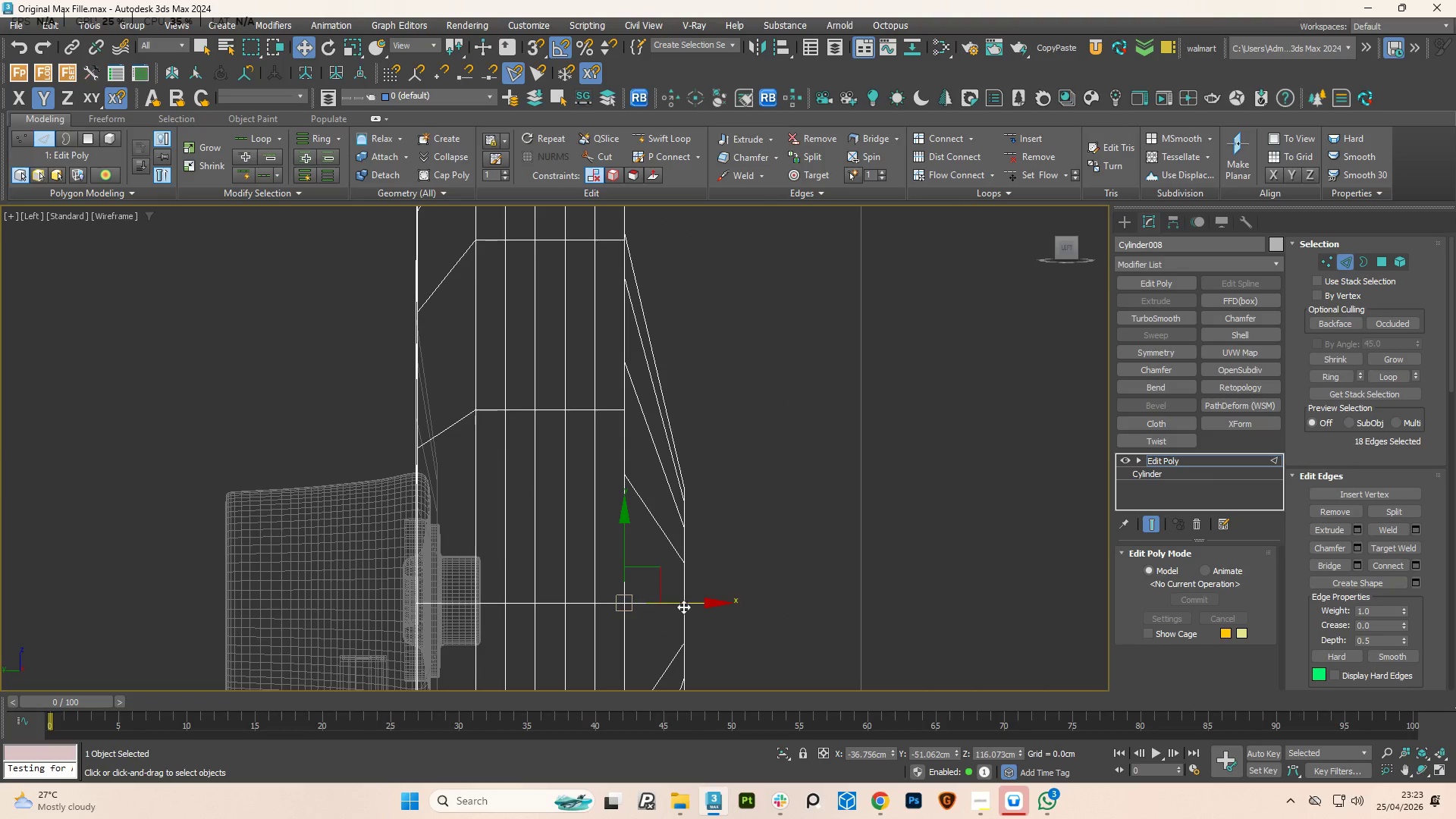 
left_click_drag(start_coordinate=[673, 598], to_coordinate=[688, 601])
 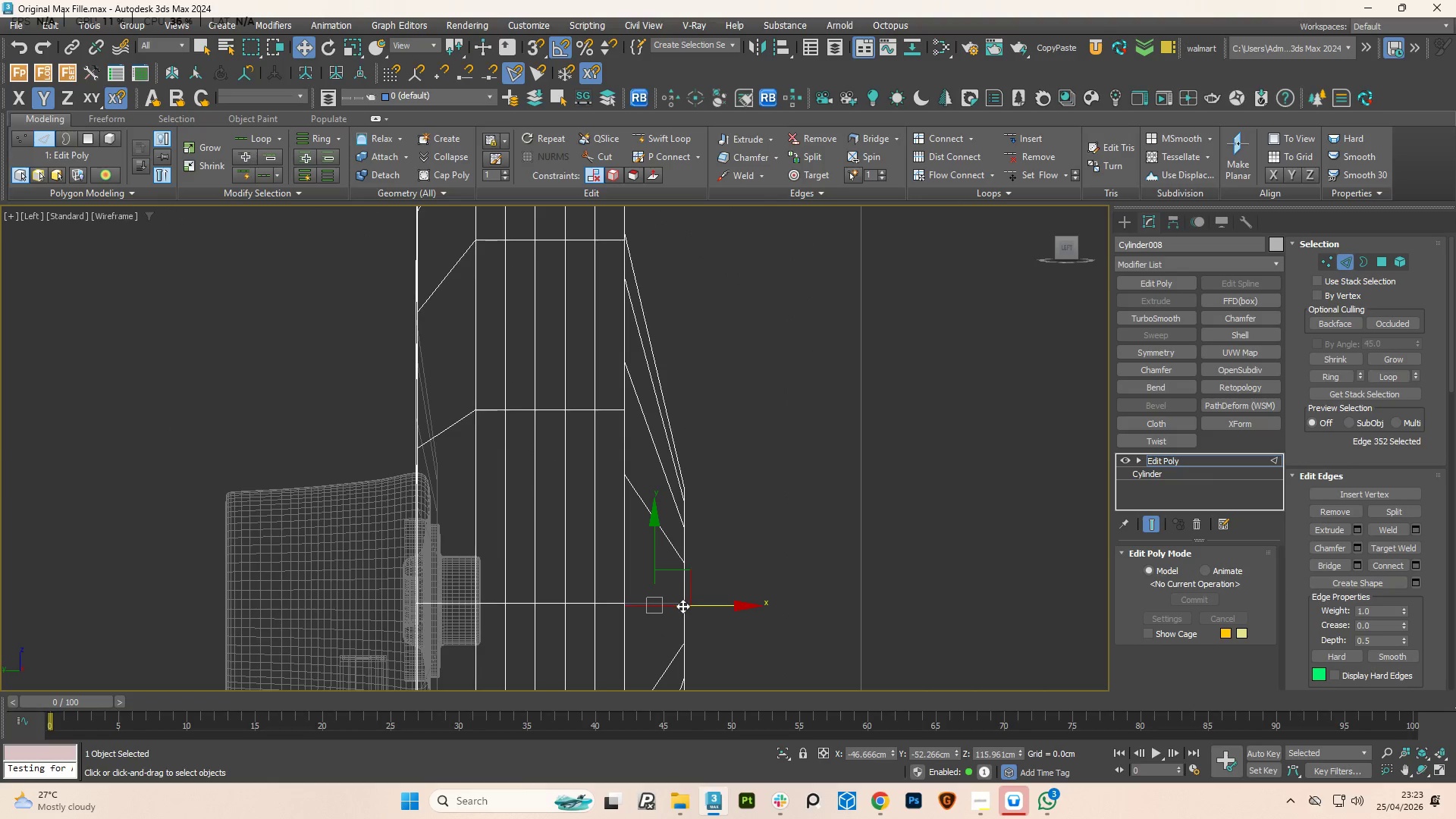 
key(Control+Z)
 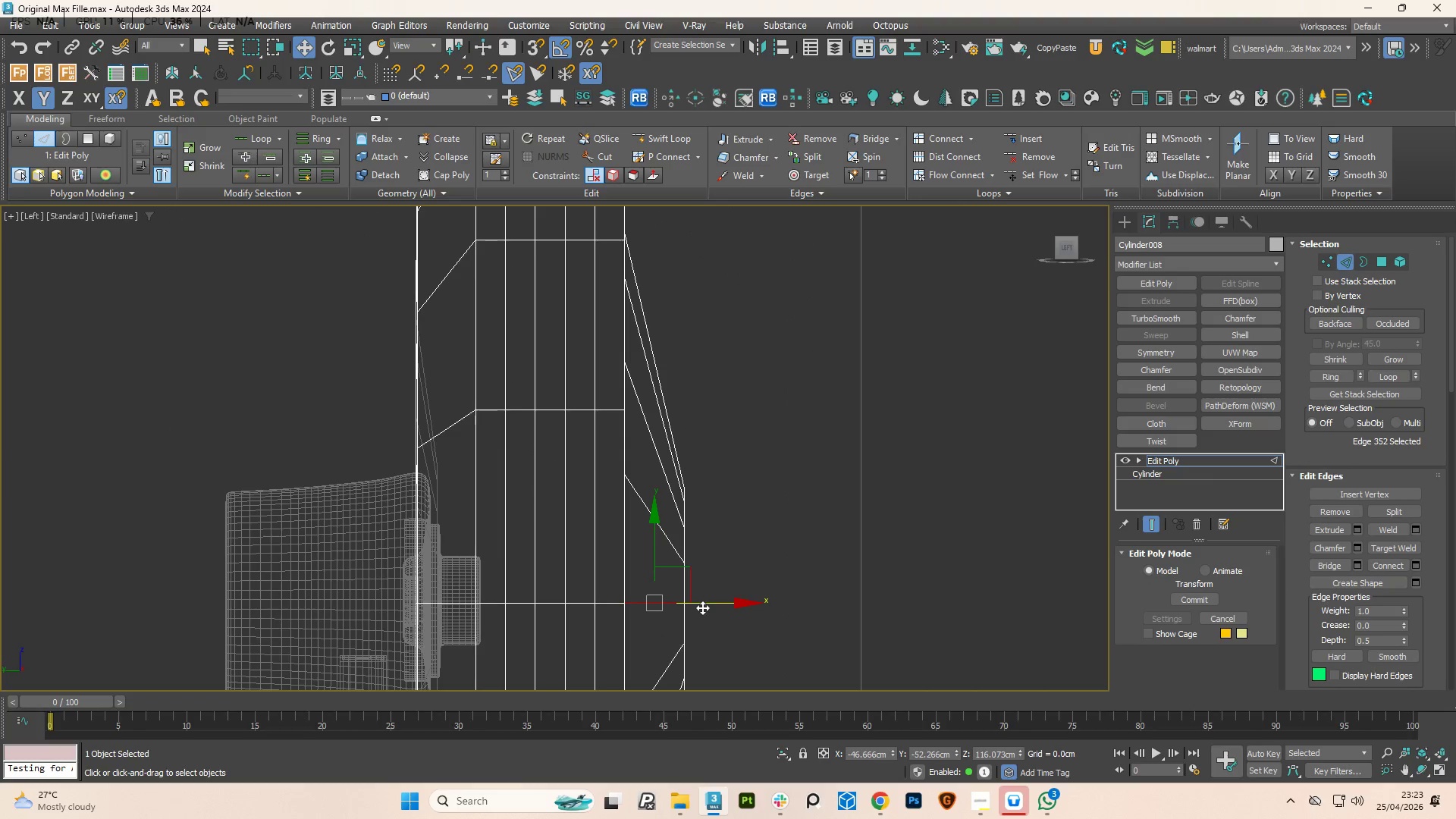 
left_click_drag(start_coordinate=[702, 607], to_coordinate=[733, 607])
 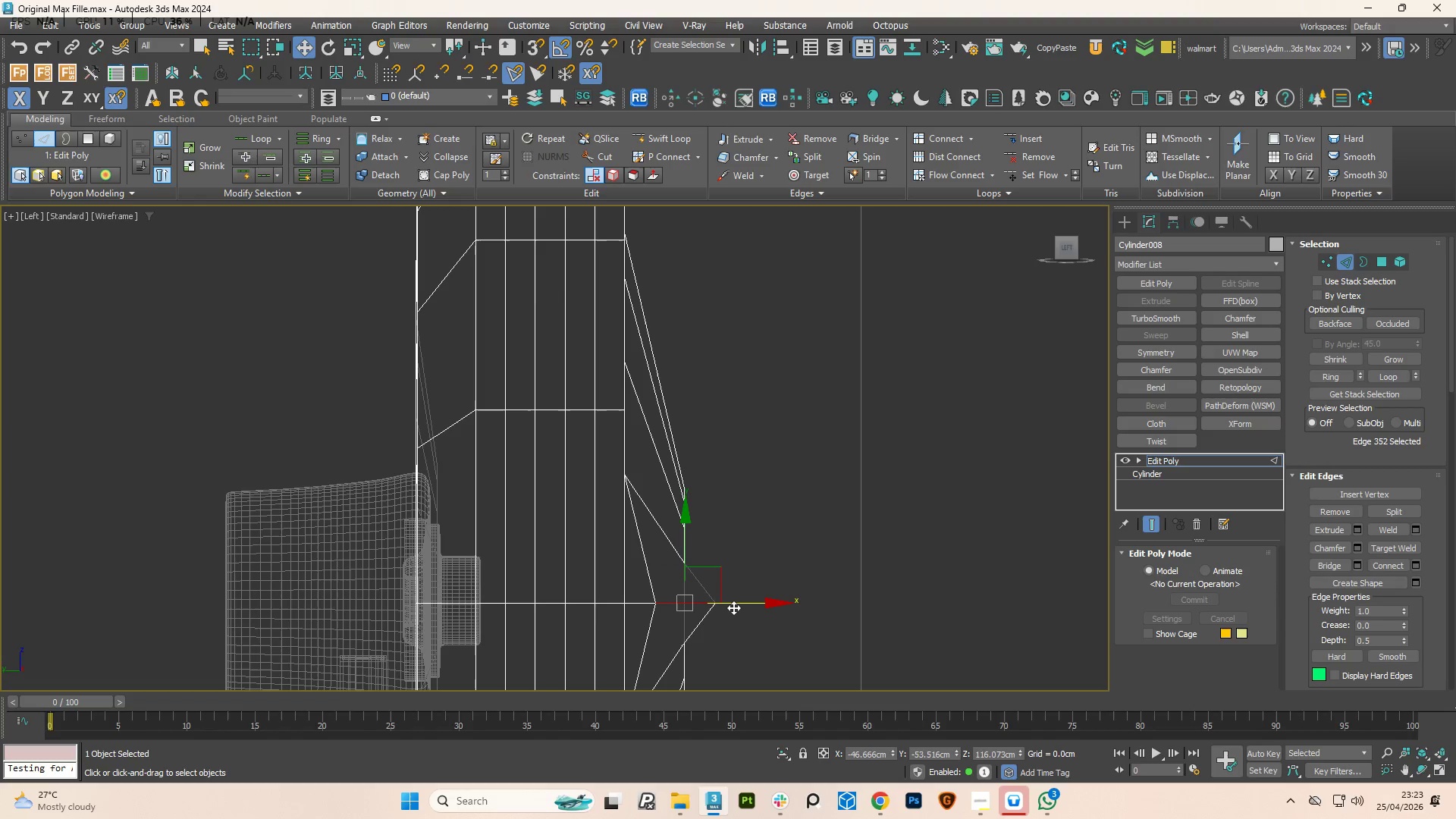 
key(Control+Z)
 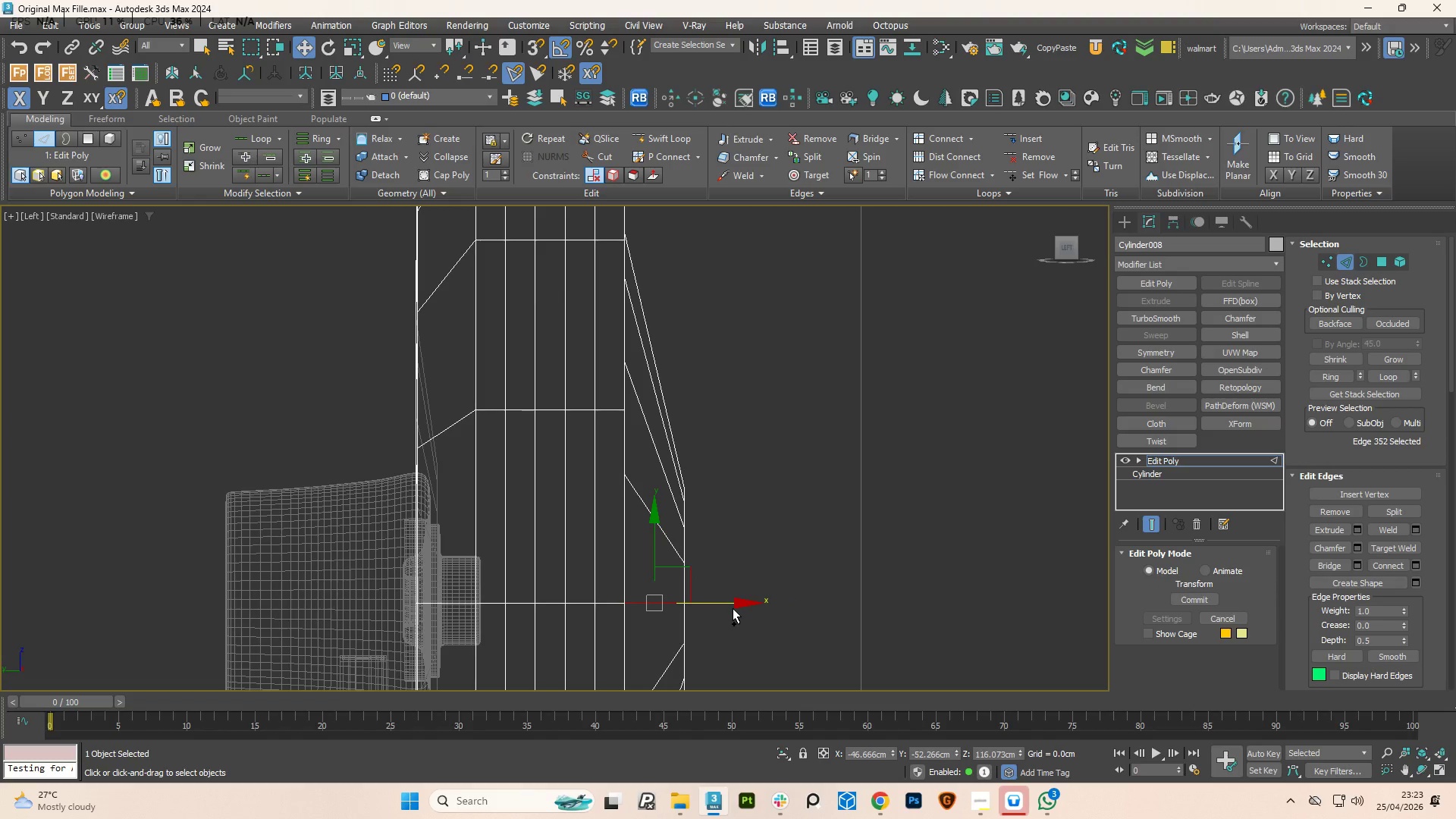 
key(Control+Z)
 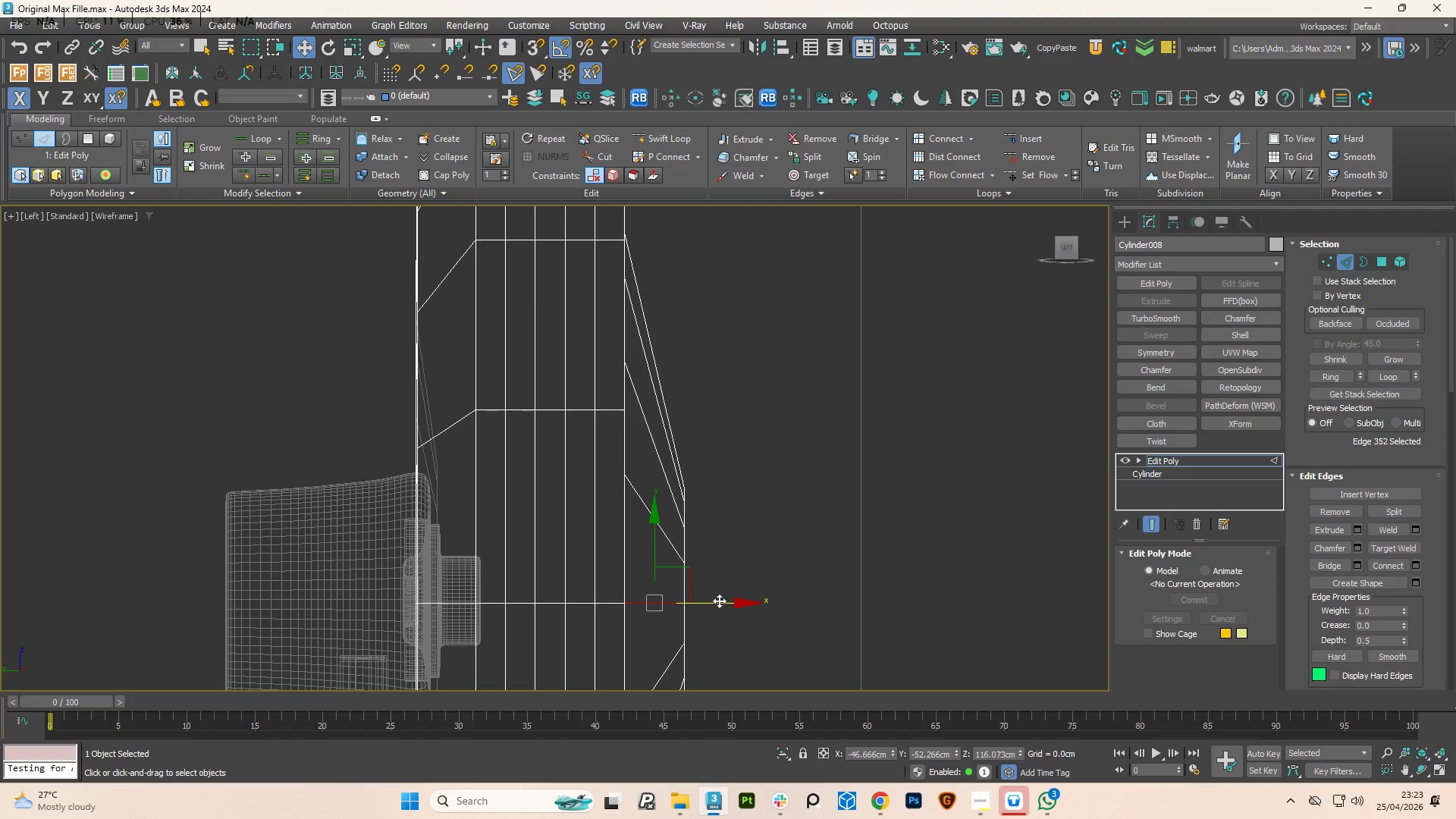 
key(Control+Z)
 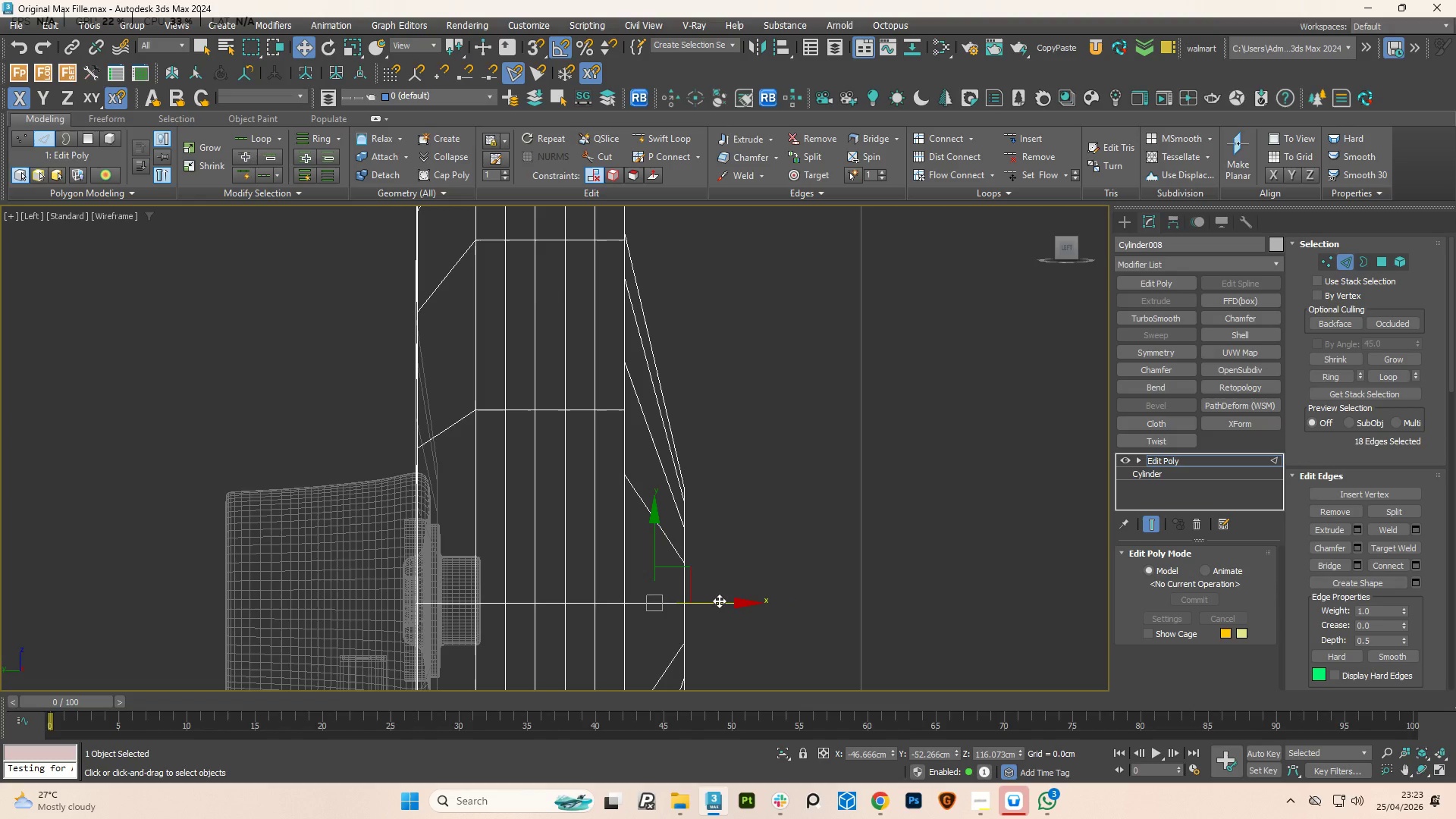 
key(Control+Z)
 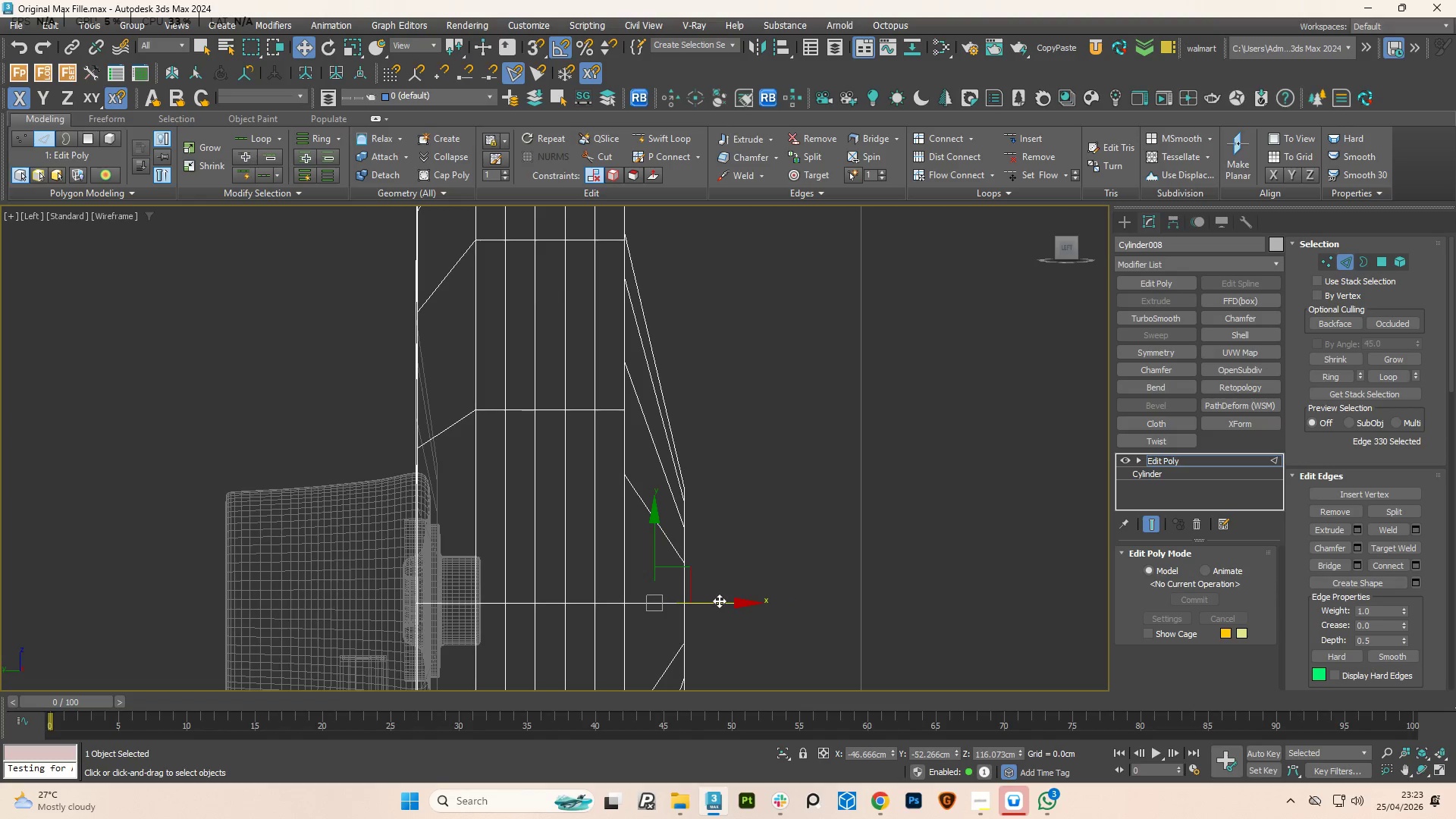 
left_click_drag(start_coordinate=[719, 601], to_coordinate=[752, 601])
 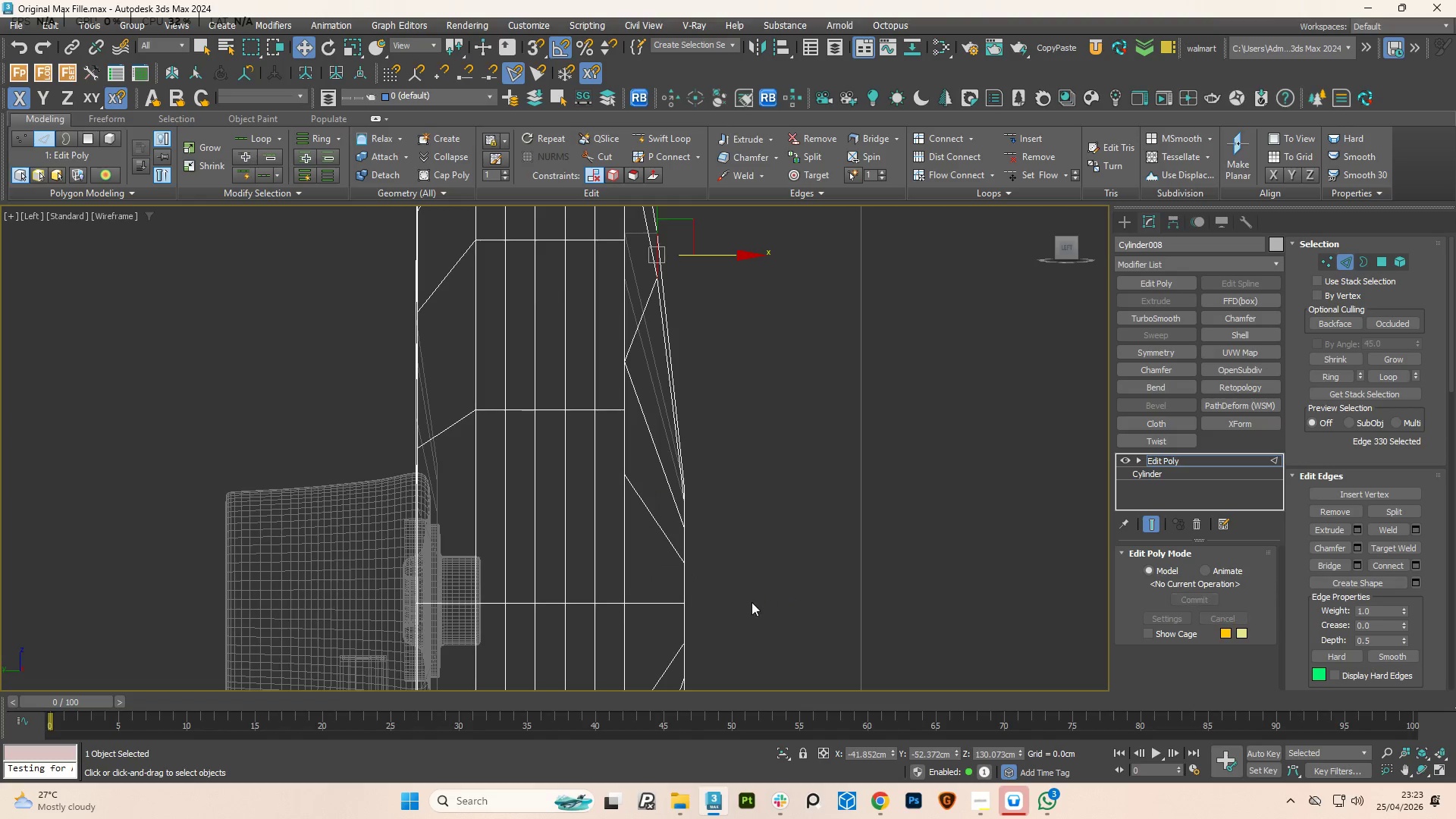 
key(Control+Z)
 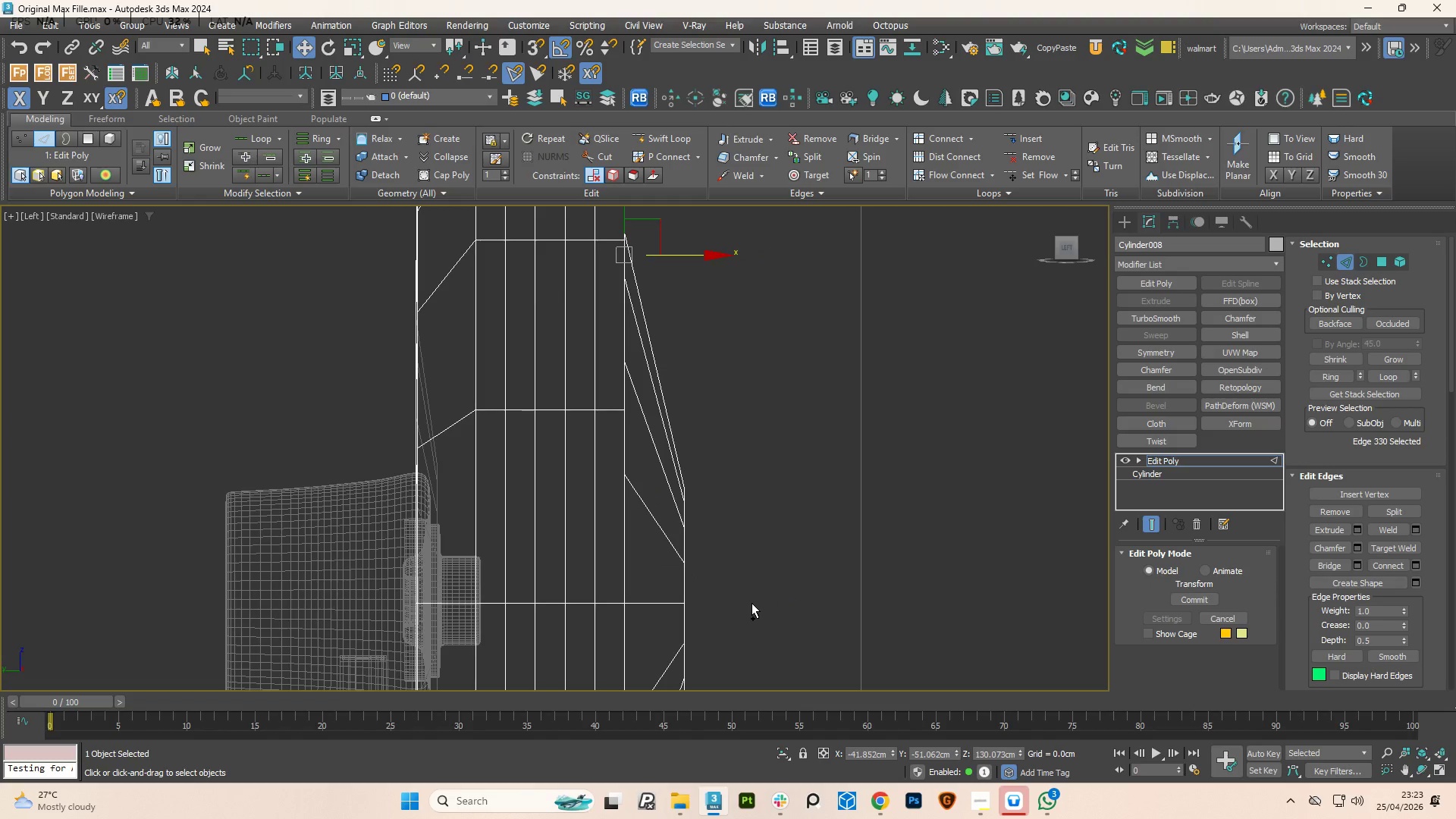 
key(Control+Y)
 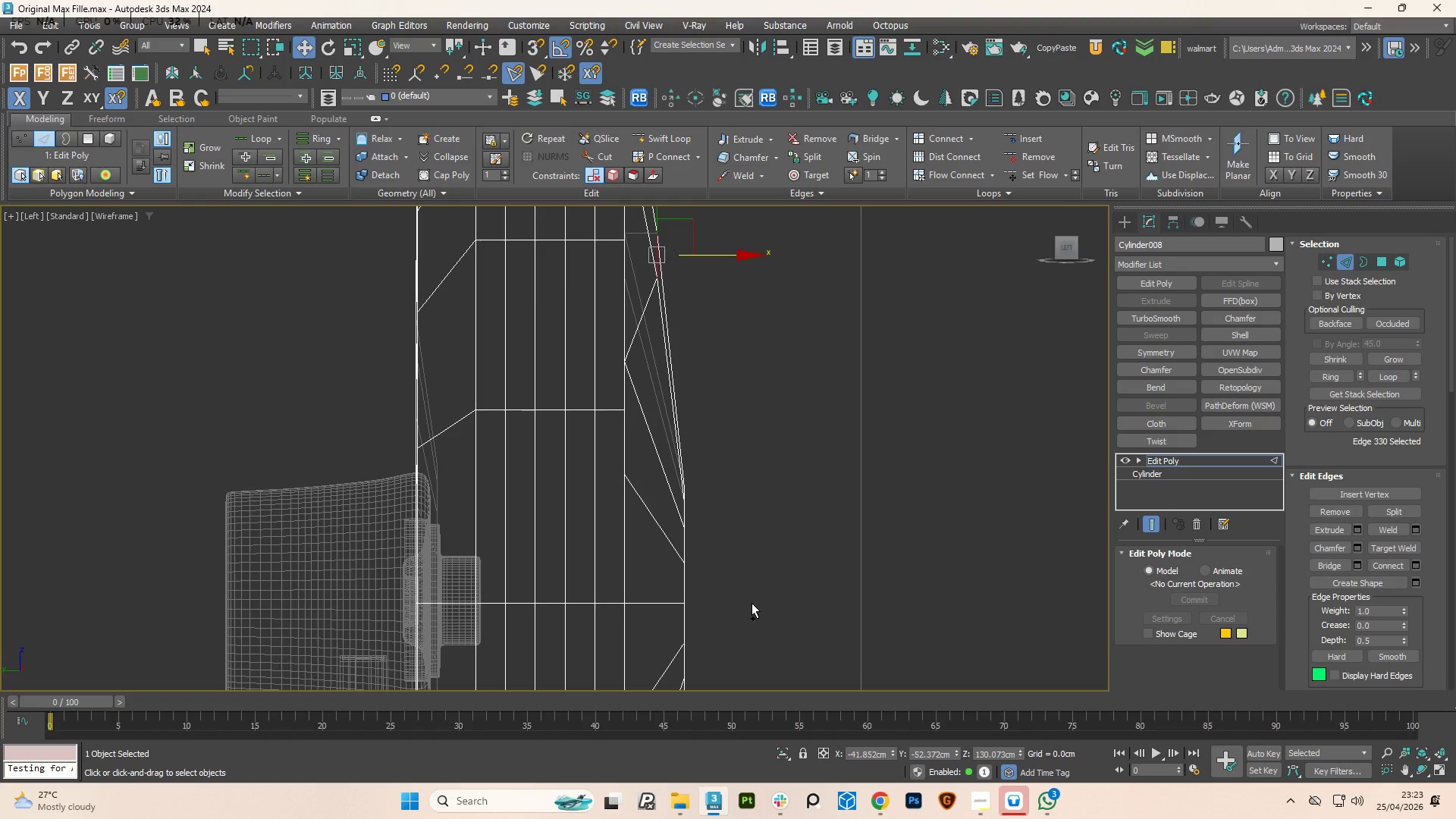 
key(Control+Y)
 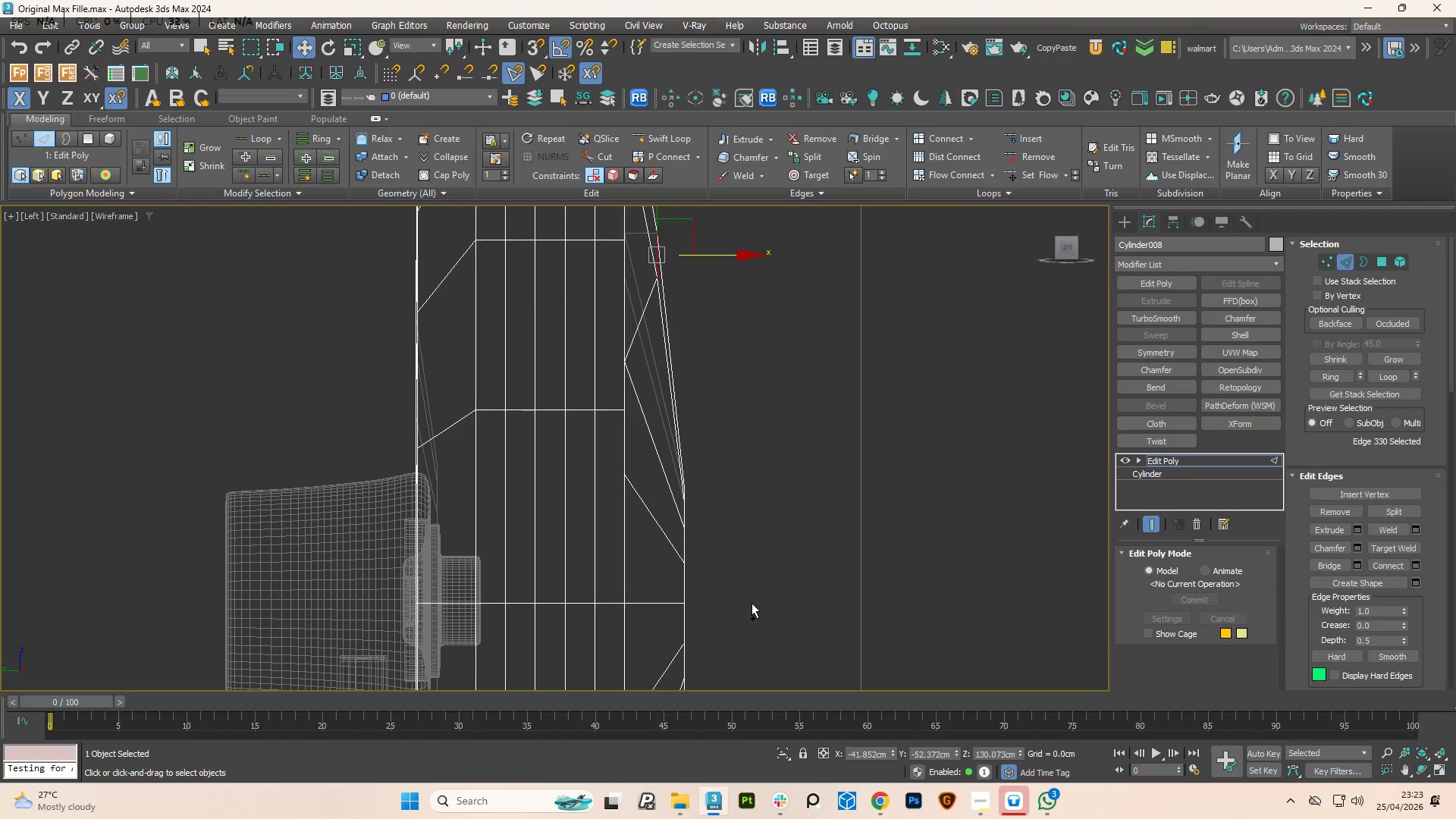 
key(Control+Z)
 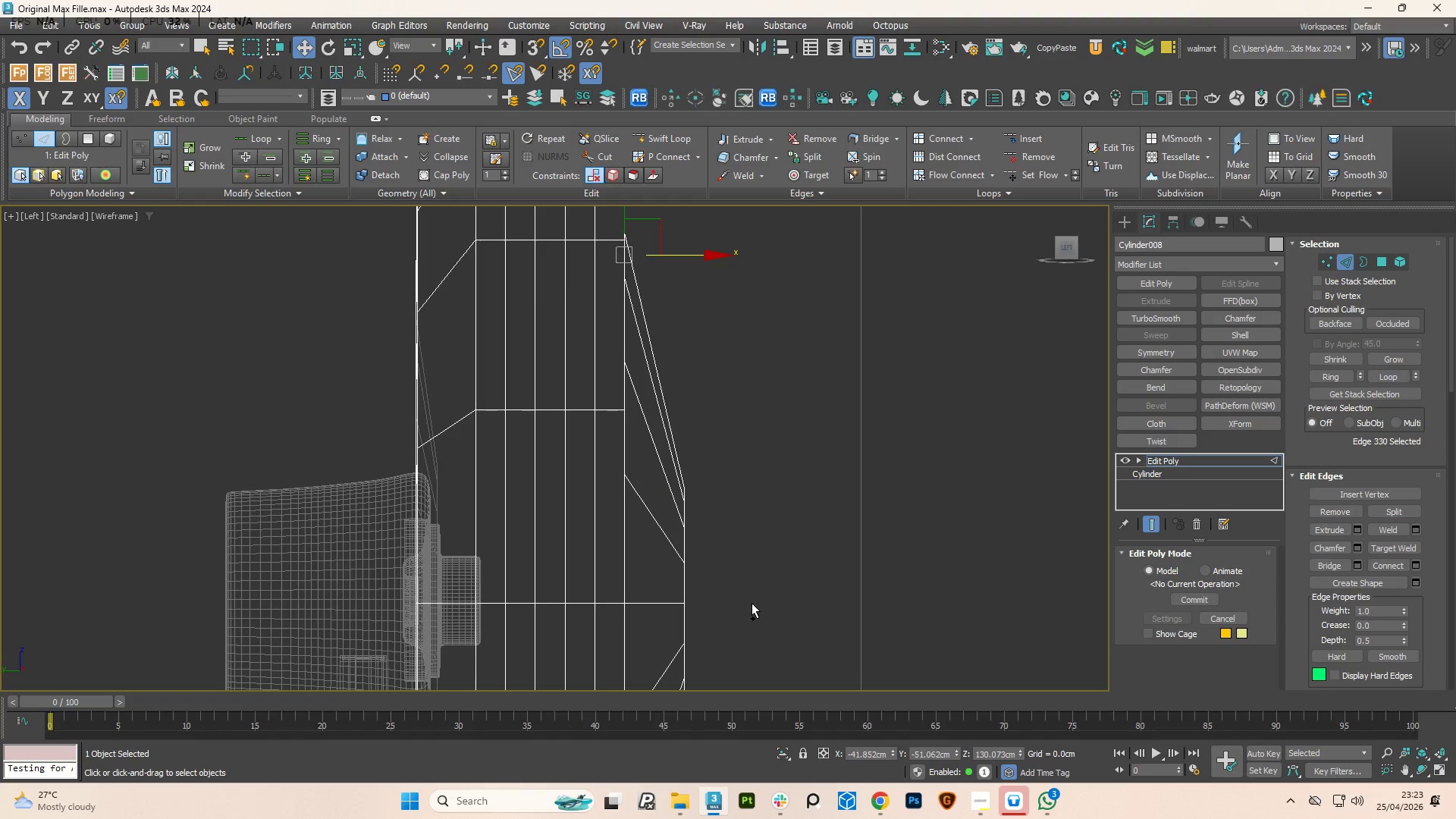 
key(Control+Z)
 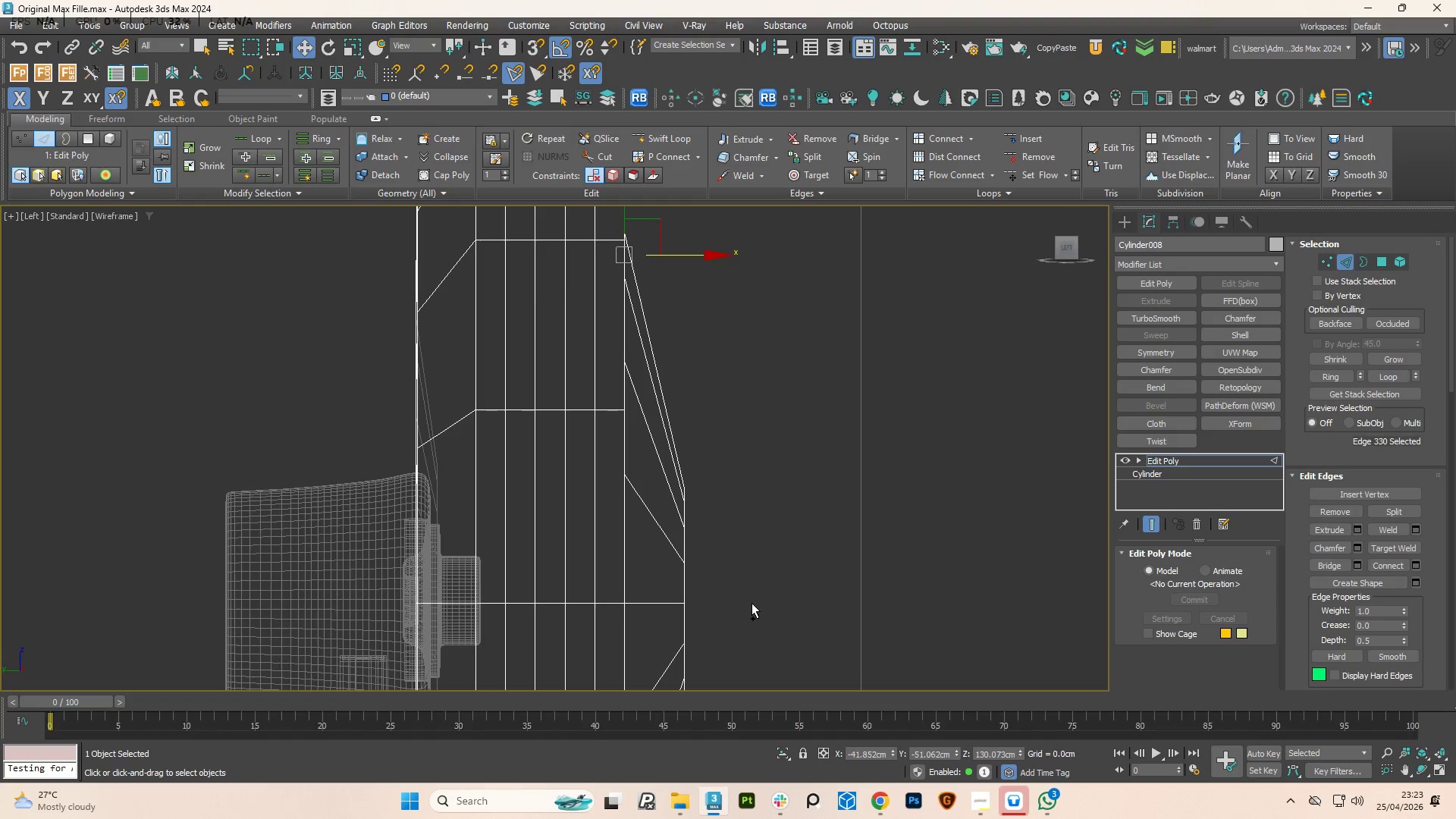 
key(Control+Z)
 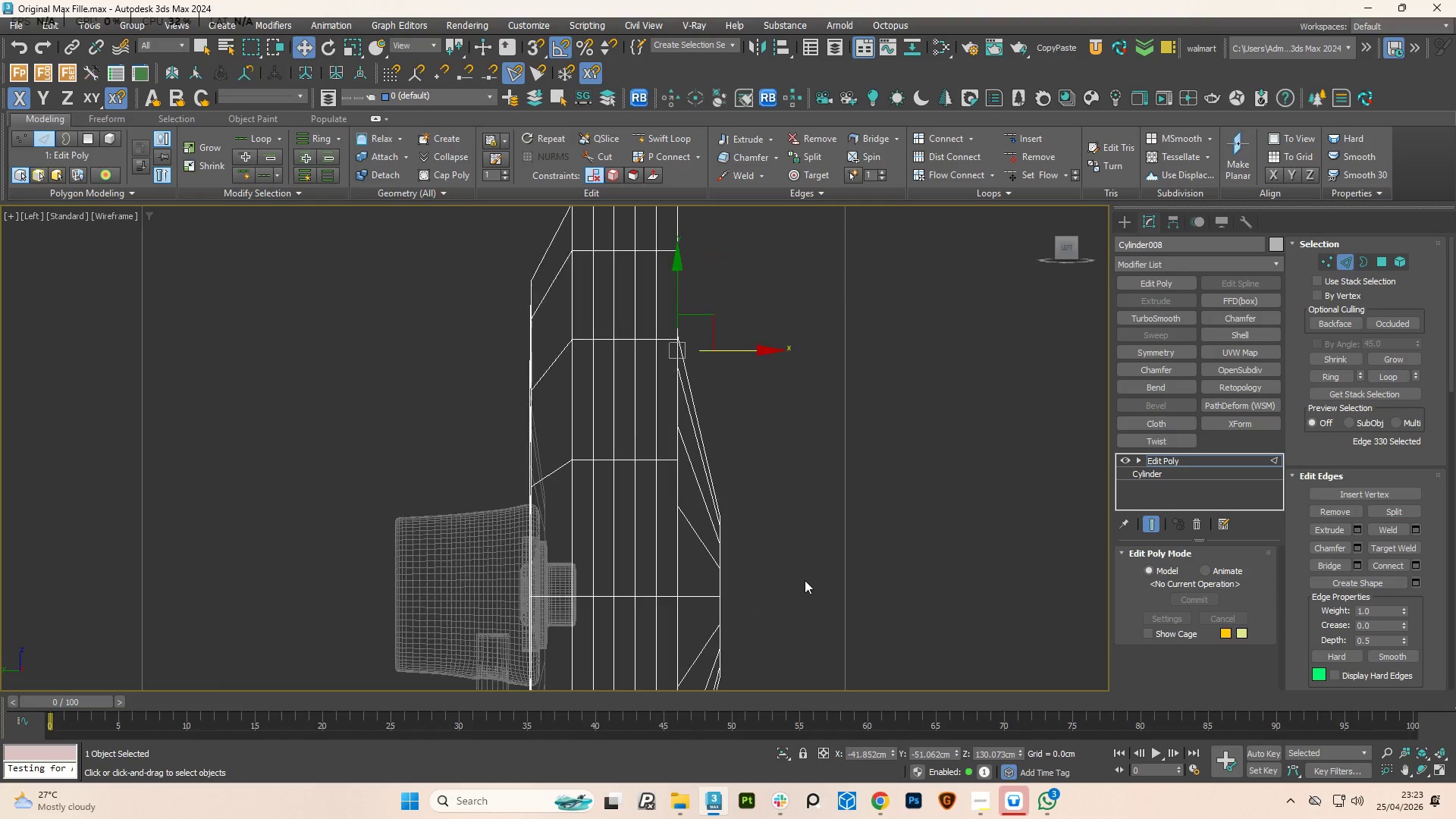 
hold_key(key=AltLeft, duration=0.67)
scroll: coordinate [799, 570], scroll_direction: down, amount: 2.0
 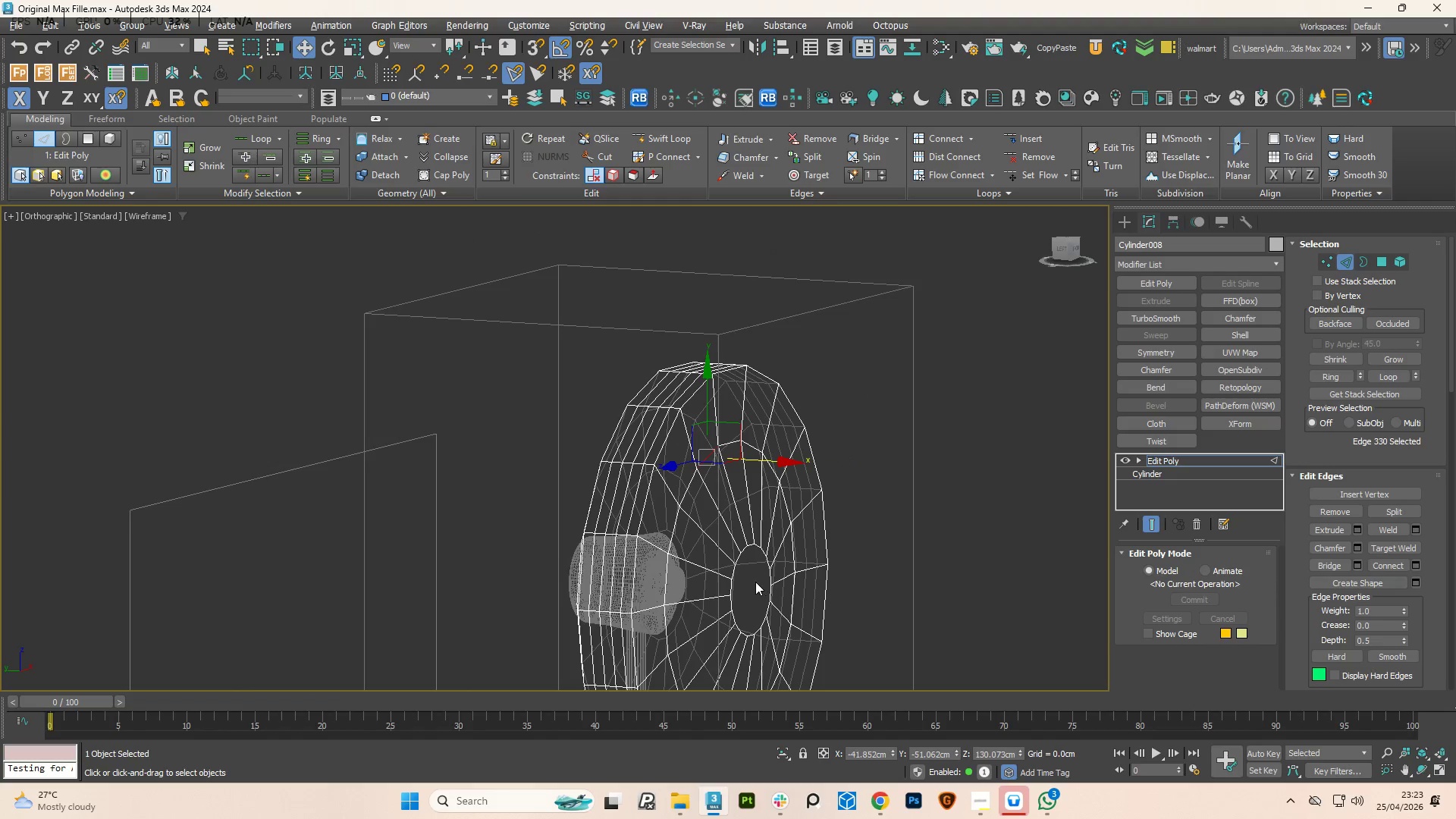 
double_click([676, 531])
 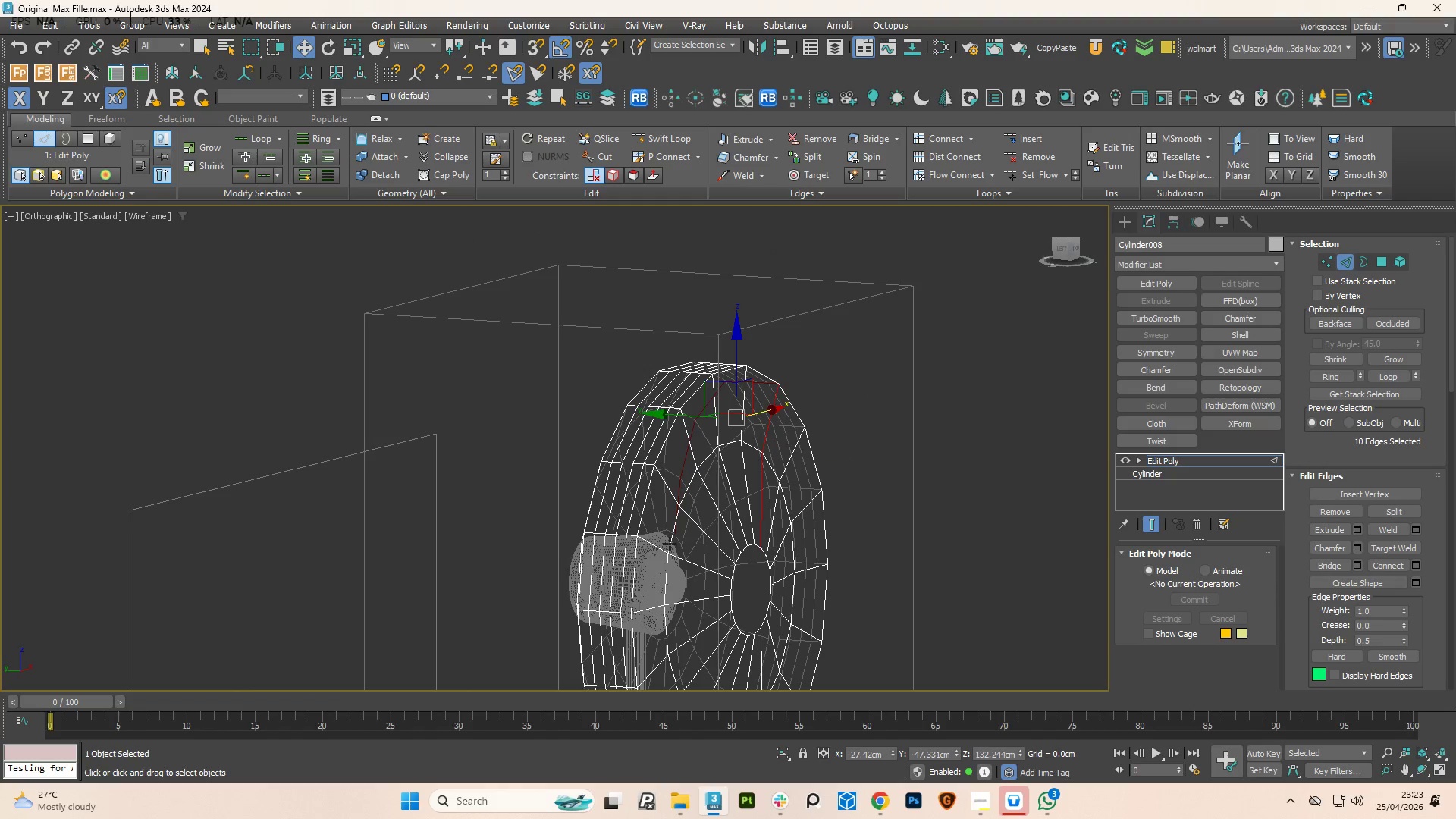 
double_click([670, 544])
 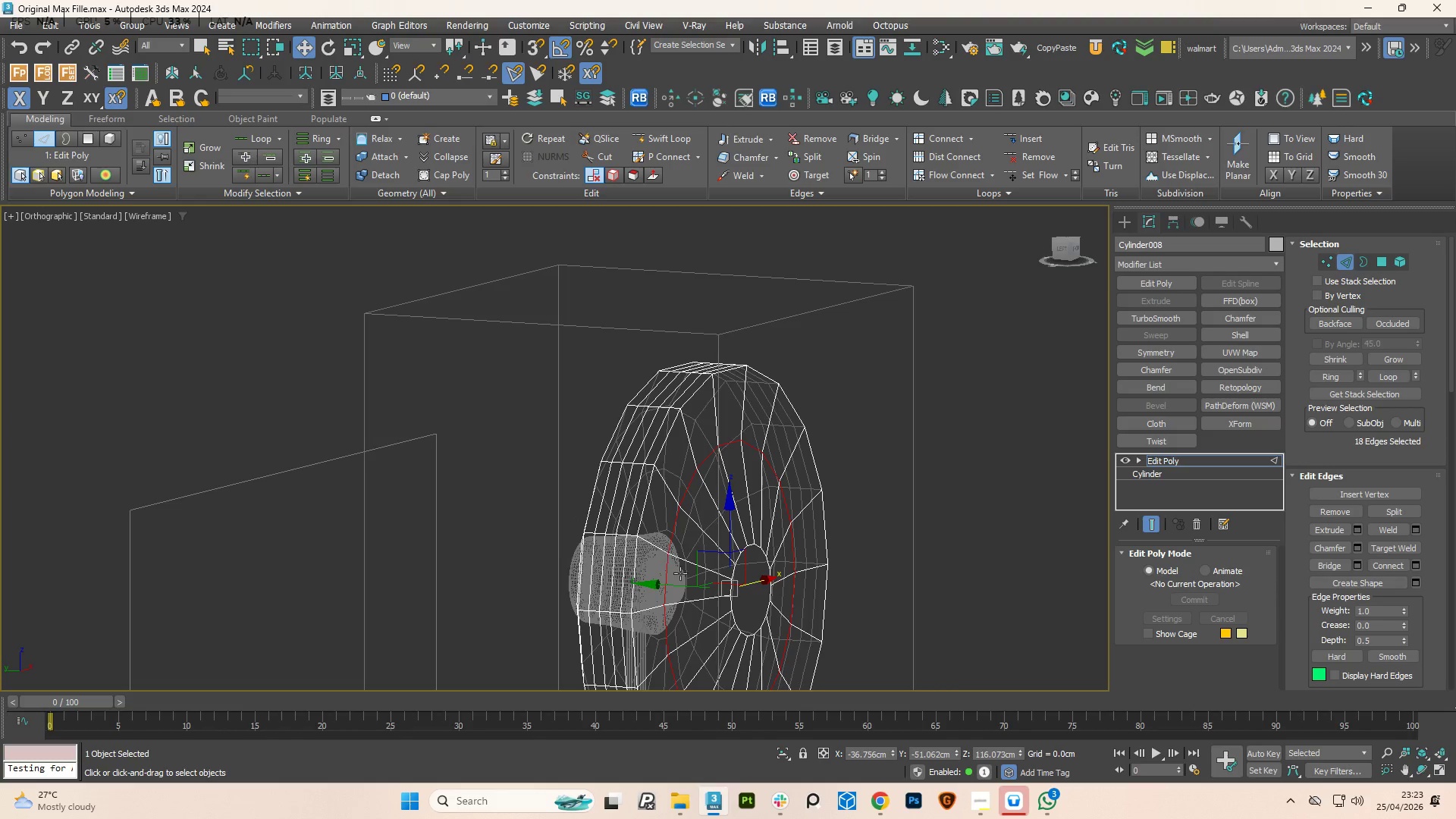 
hold_key(key=AltLeft, duration=0.53)
 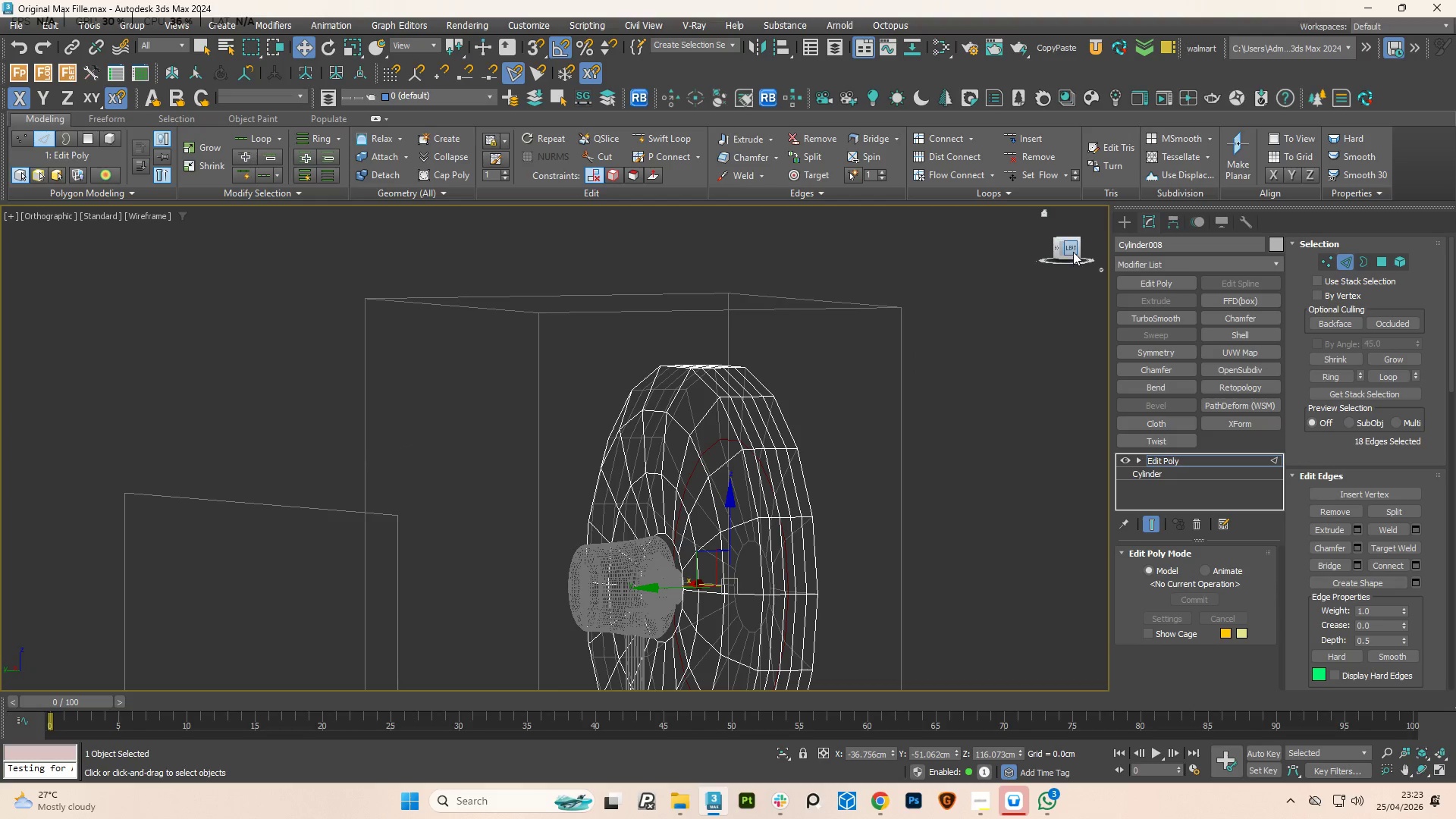 
left_click([1073, 249])
 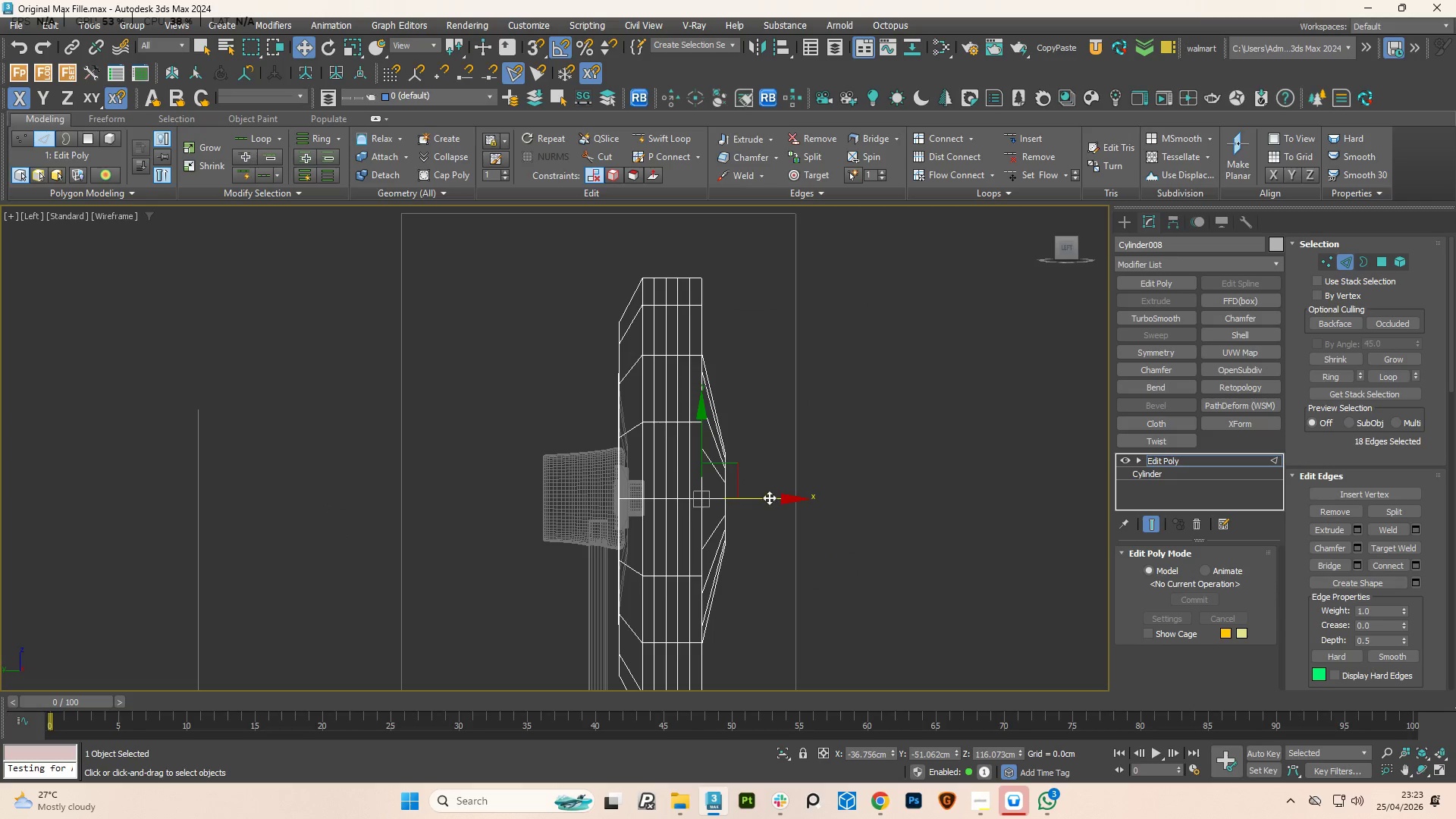 
left_click_drag(start_coordinate=[765, 500], to_coordinate=[788, 502])
 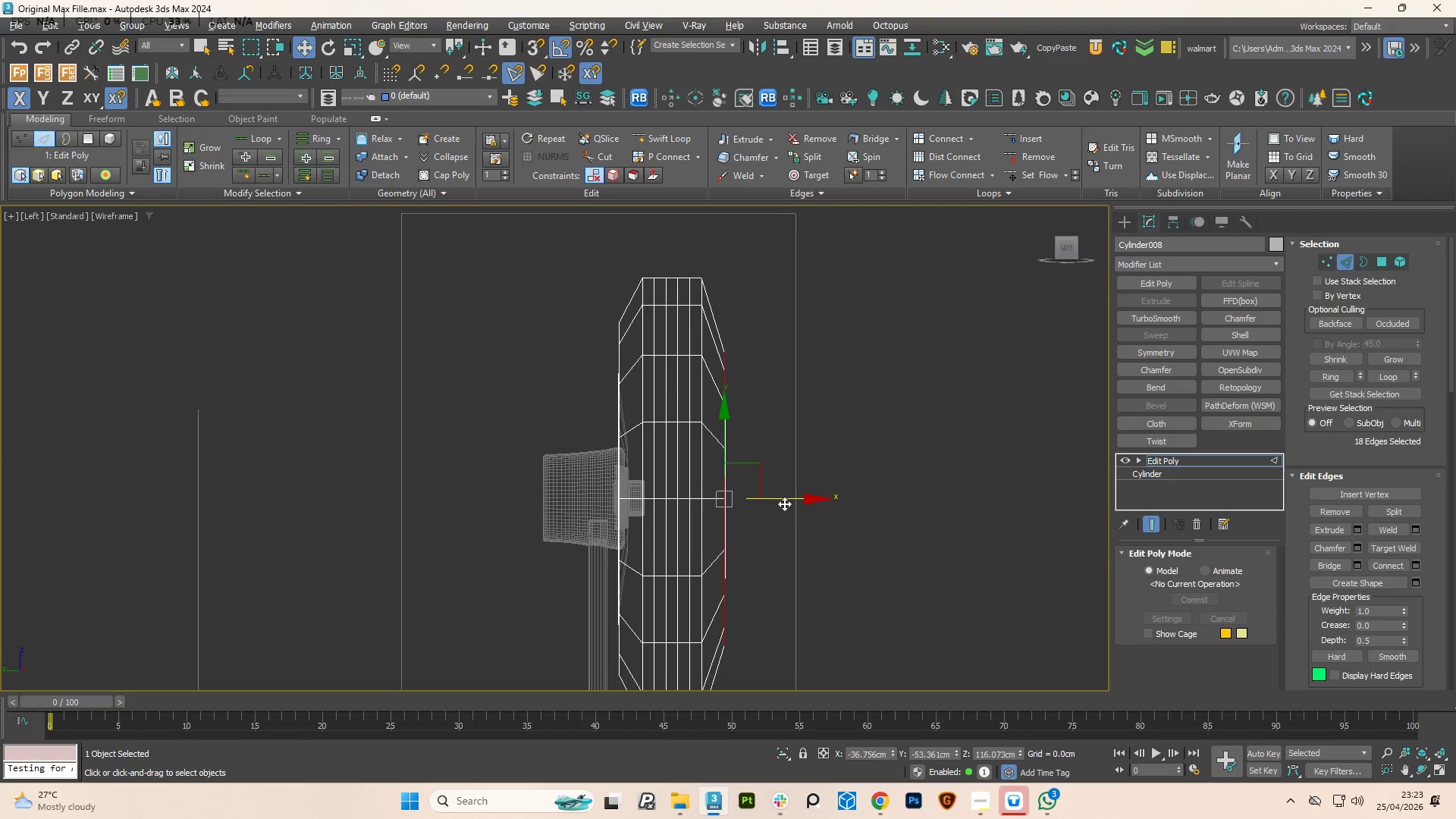 
hold_key(key=AltLeft, duration=0.77)
 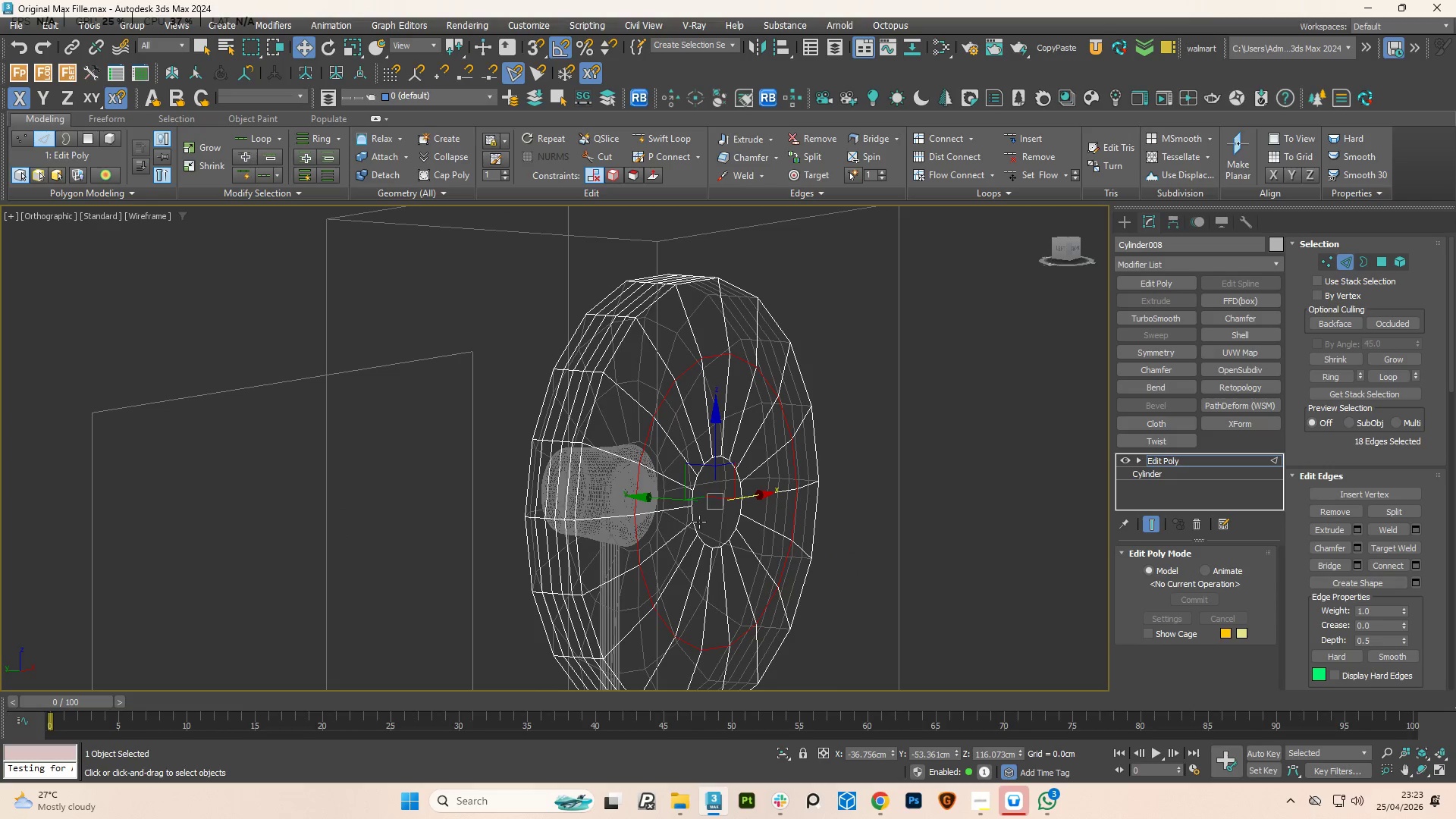 
left_click([699, 522])
 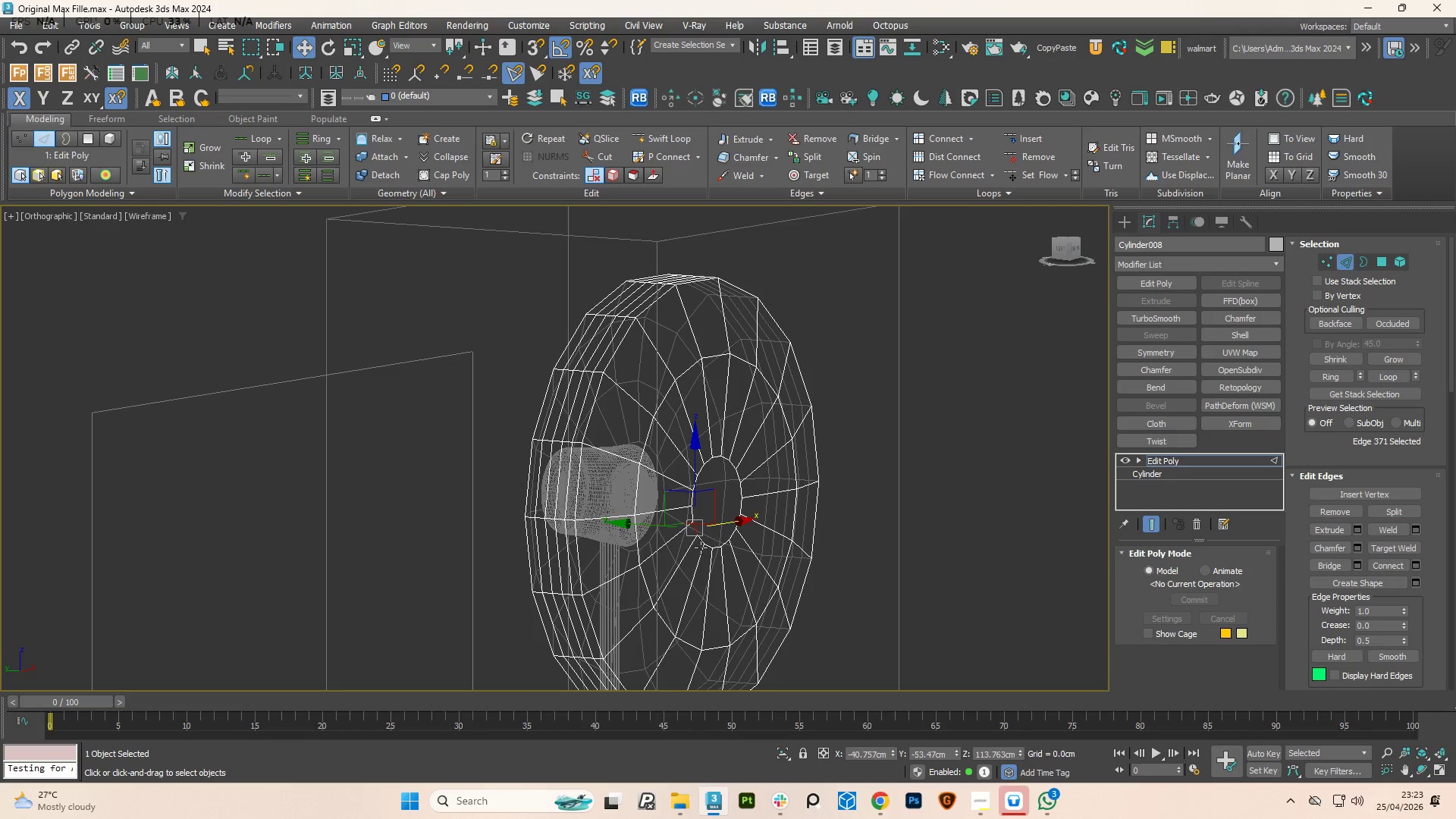 
hold_key(key=AltLeft, duration=0.42)
 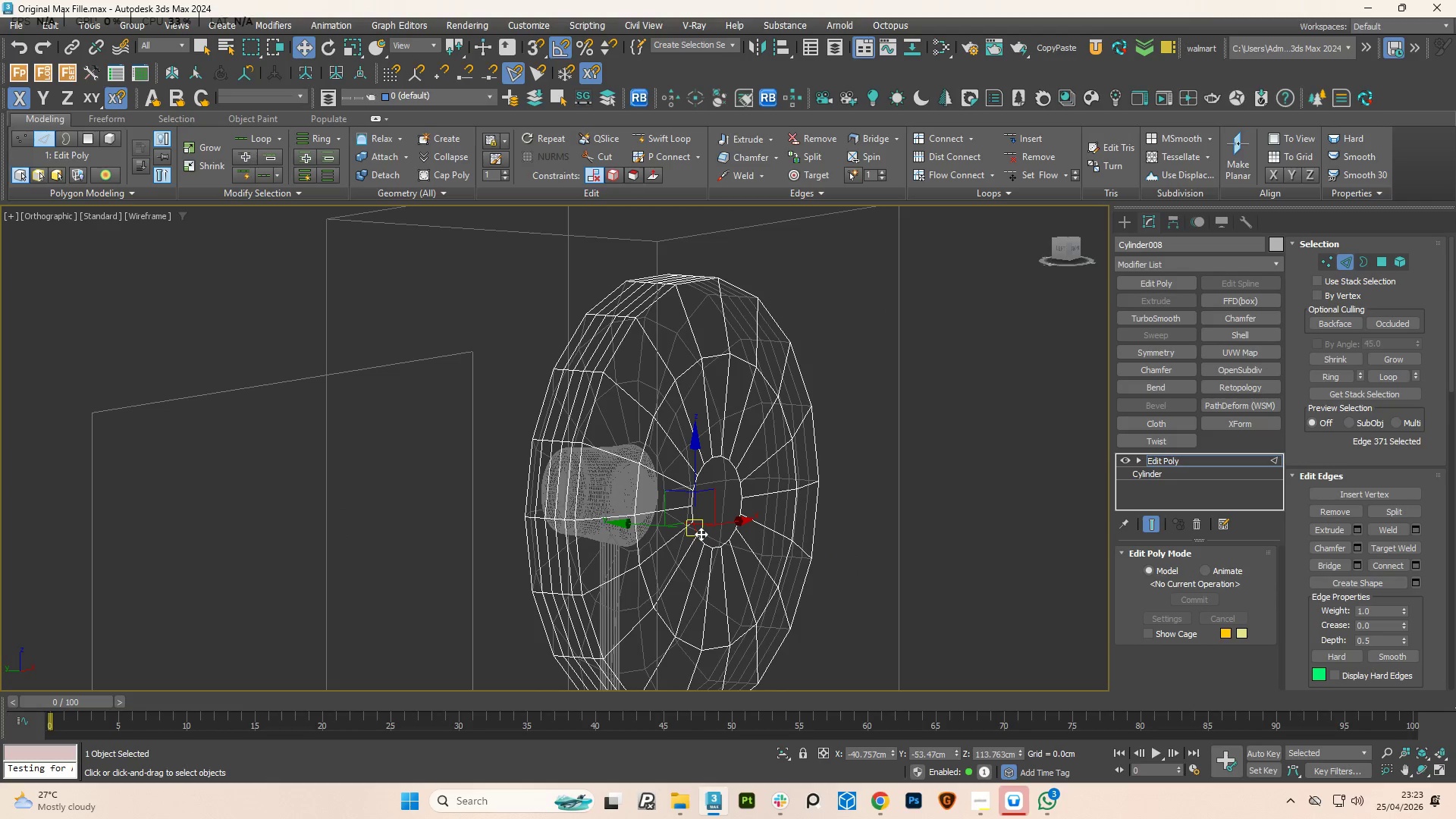 
key(3)
 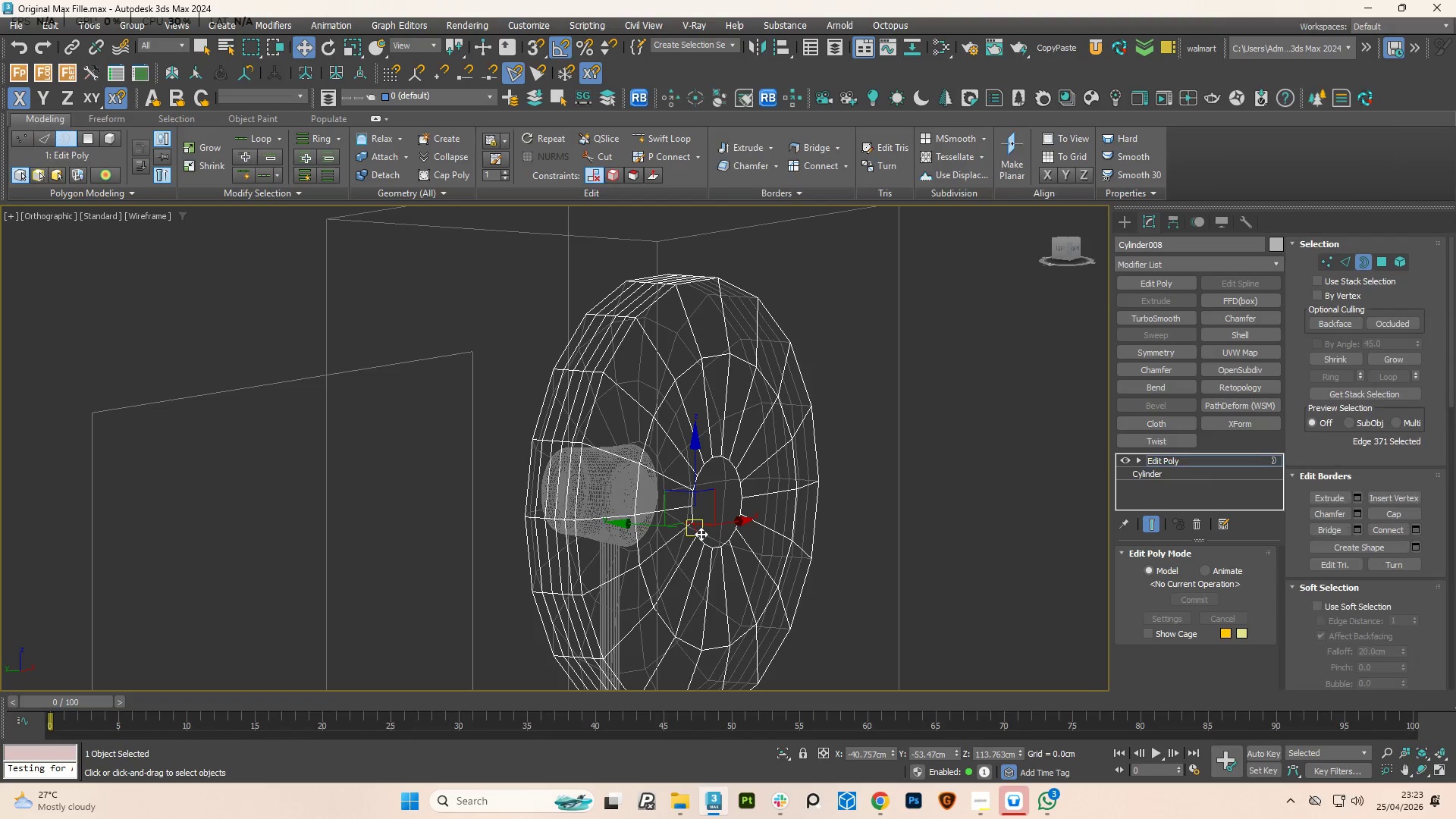 
left_click([701, 534])
 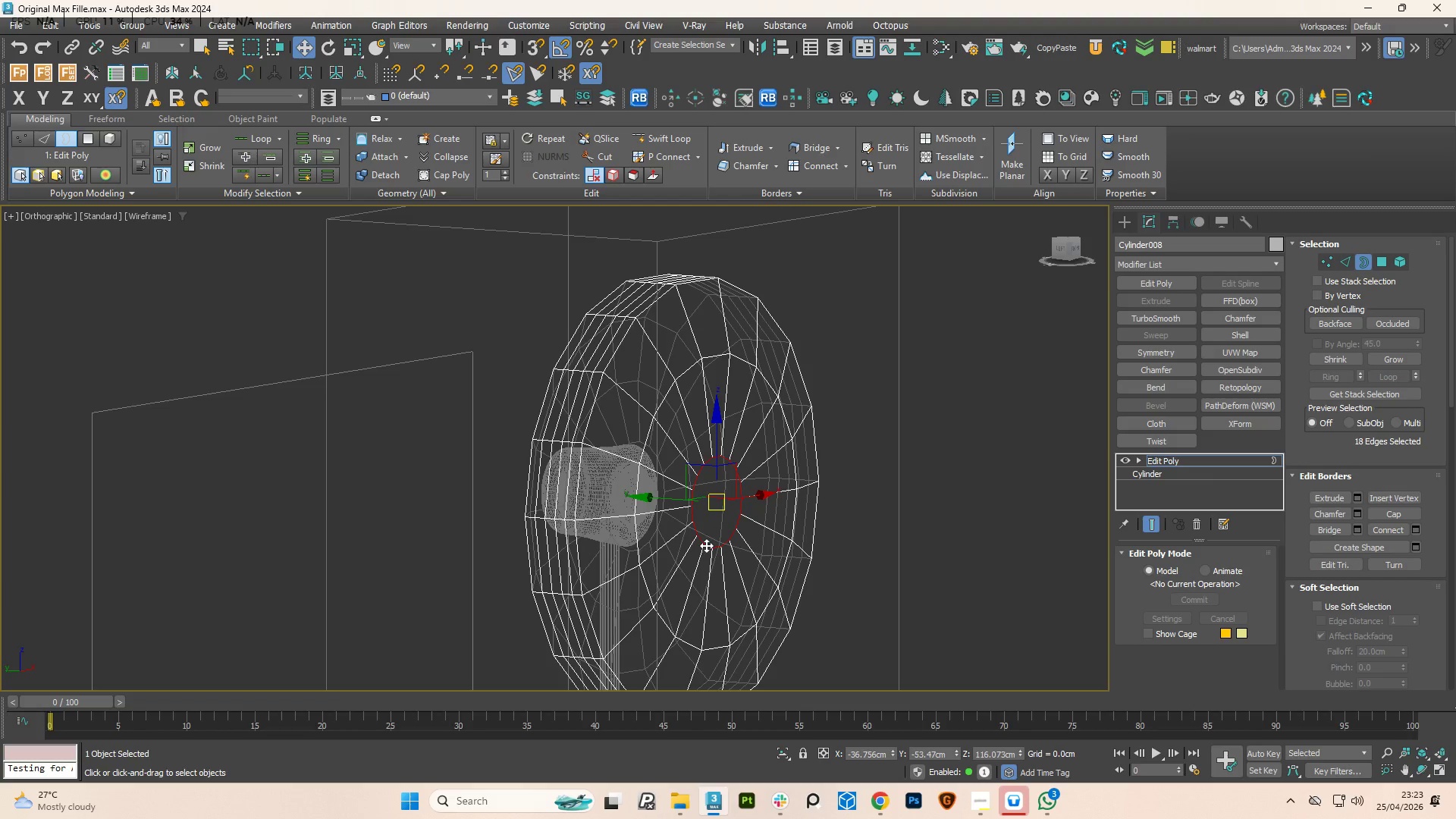 
hold_key(key=AltLeft, duration=0.58)
 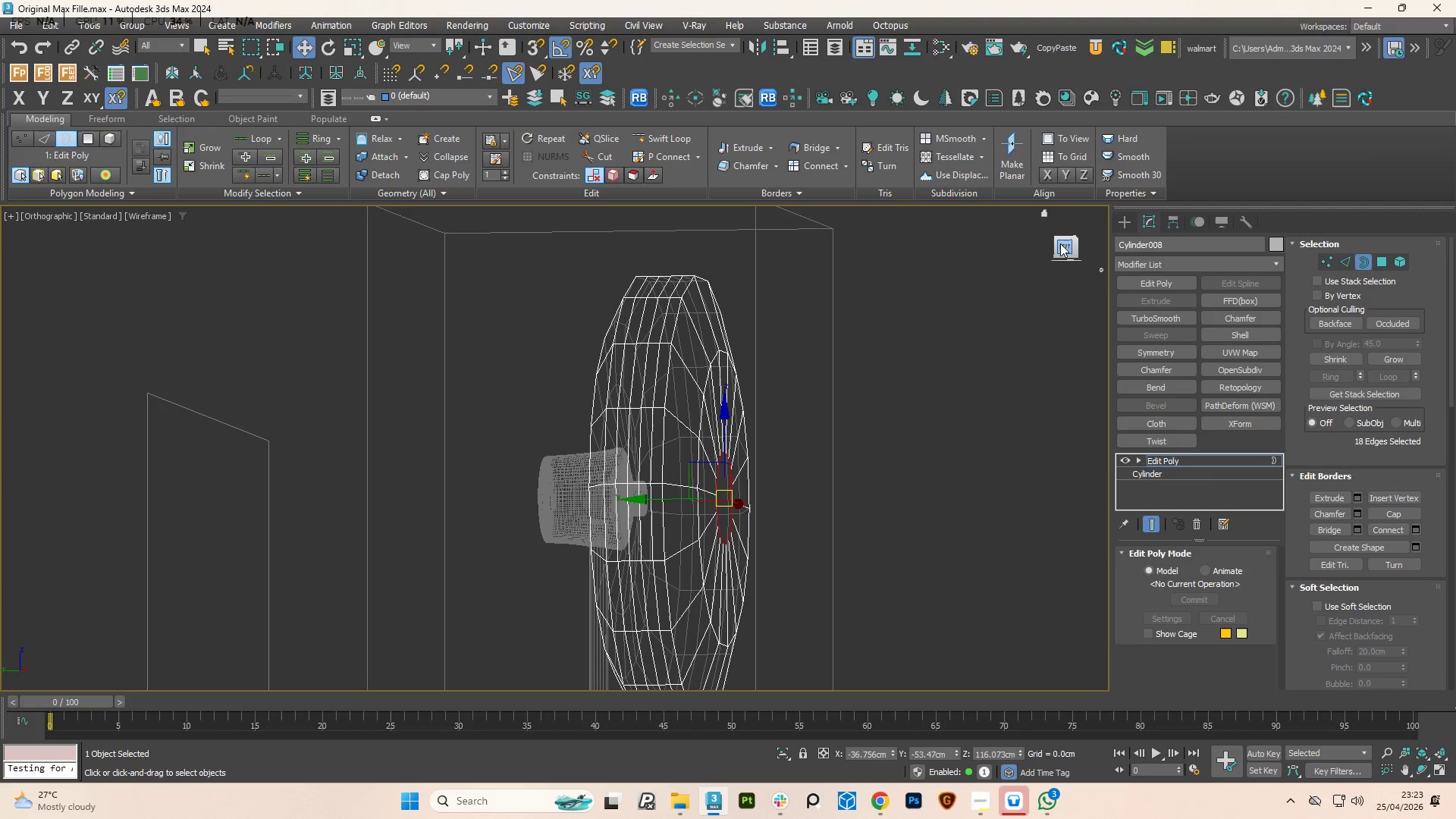 
left_click([1062, 243])
 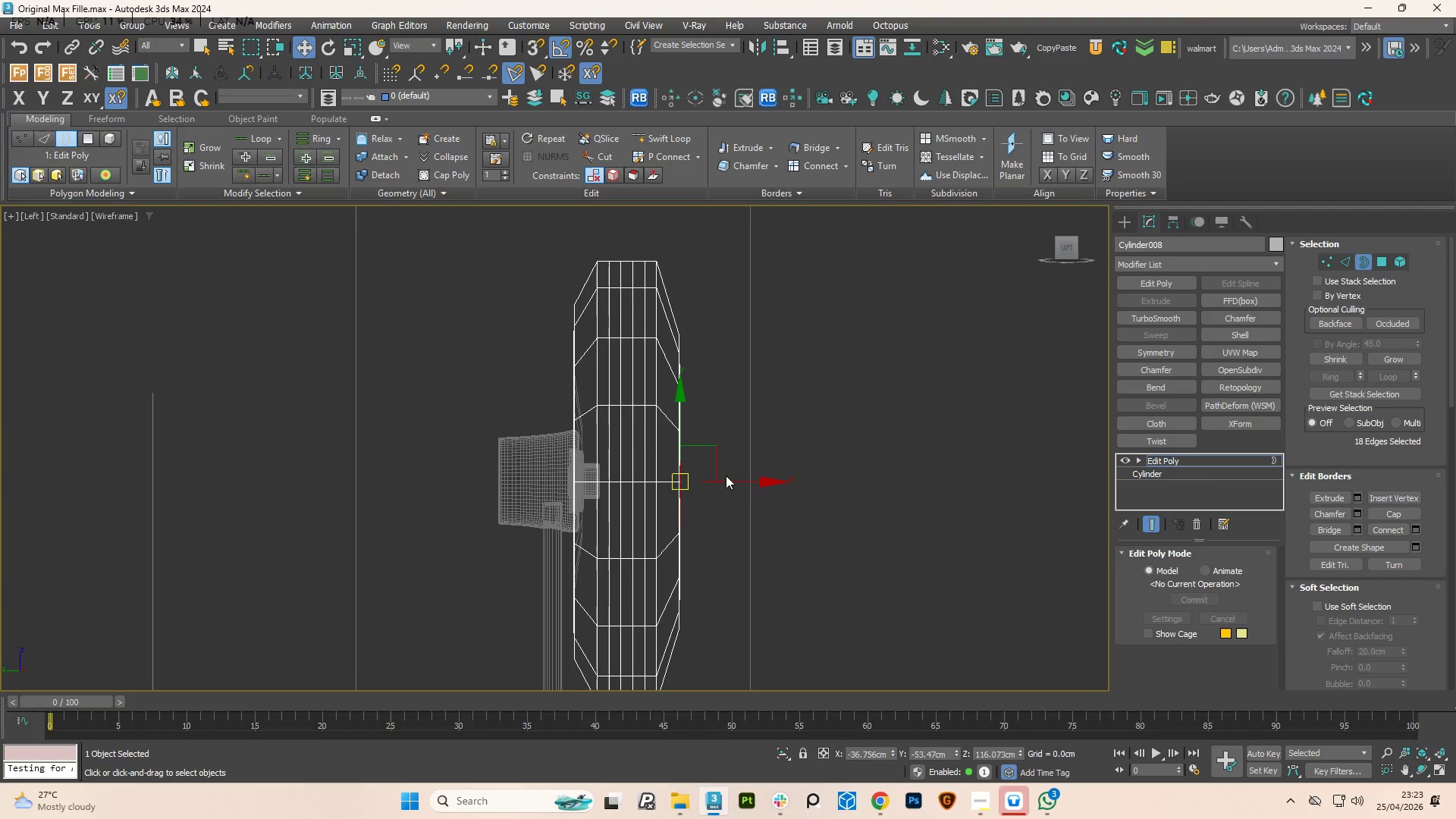 
left_click_drag(start_coordinate=[726, 480], to_coordinate=[743, 481])
 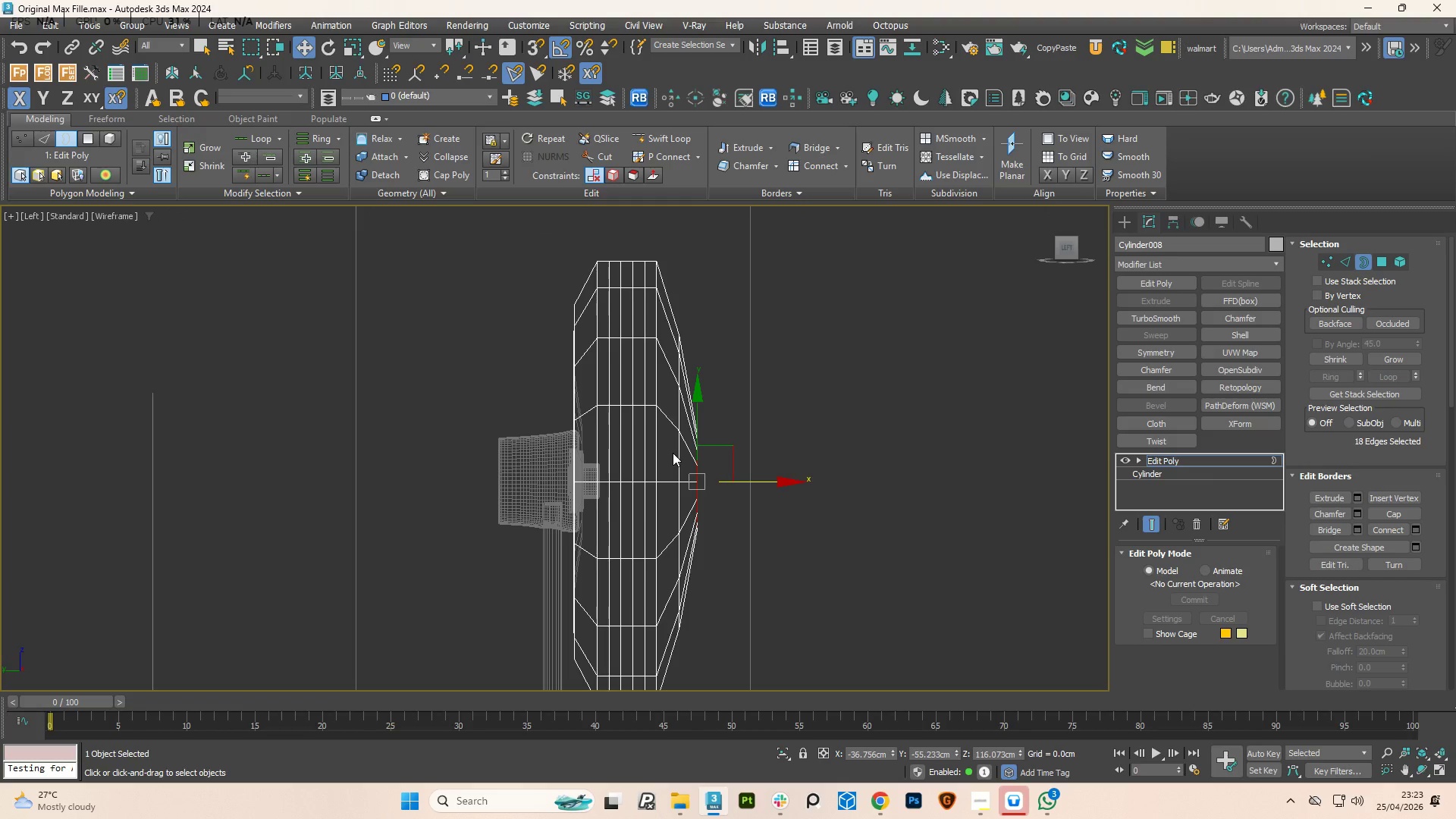 
key(2)
 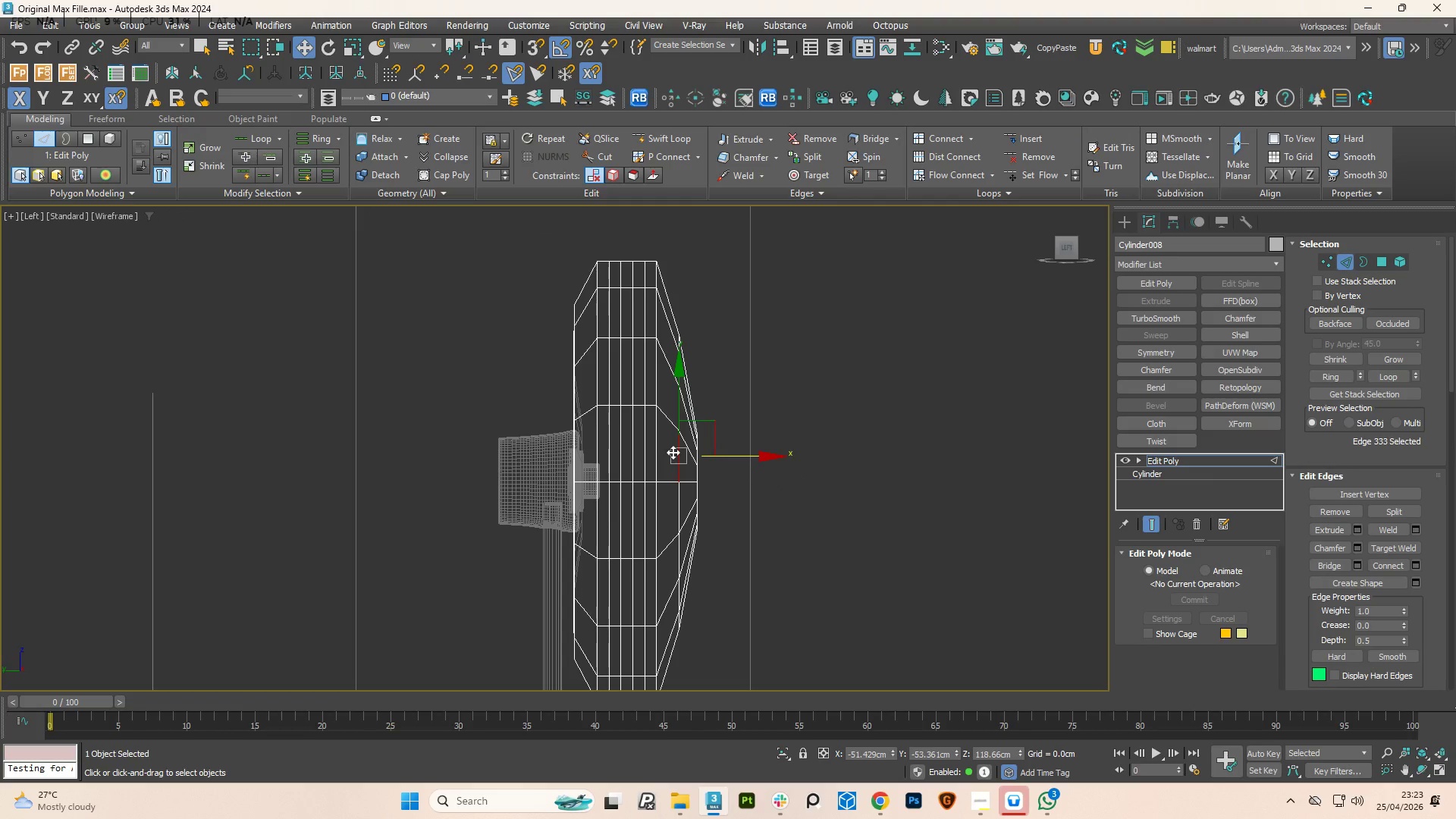 
double_click([673, 452])
 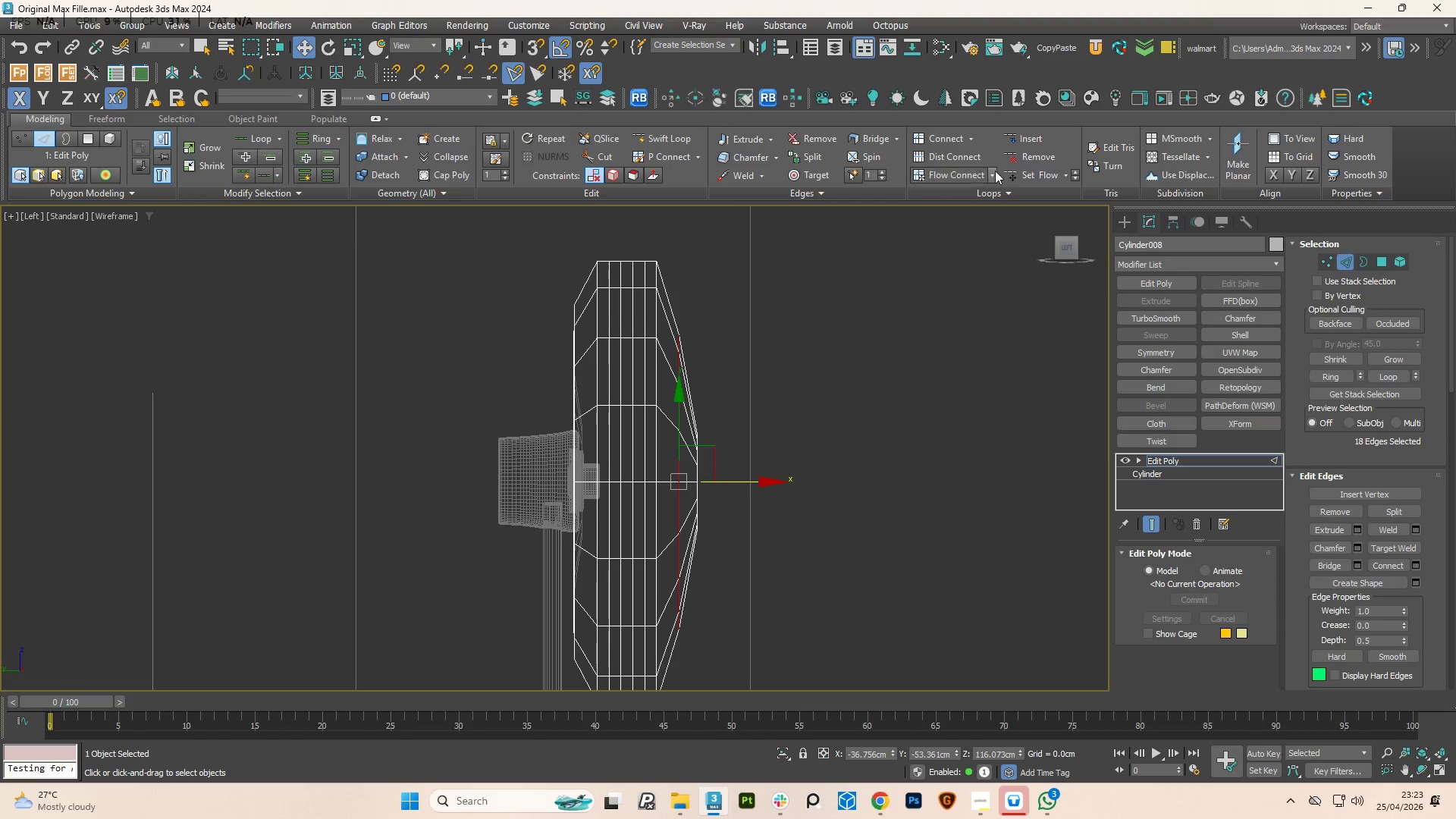 
left_click([1040, 173])
 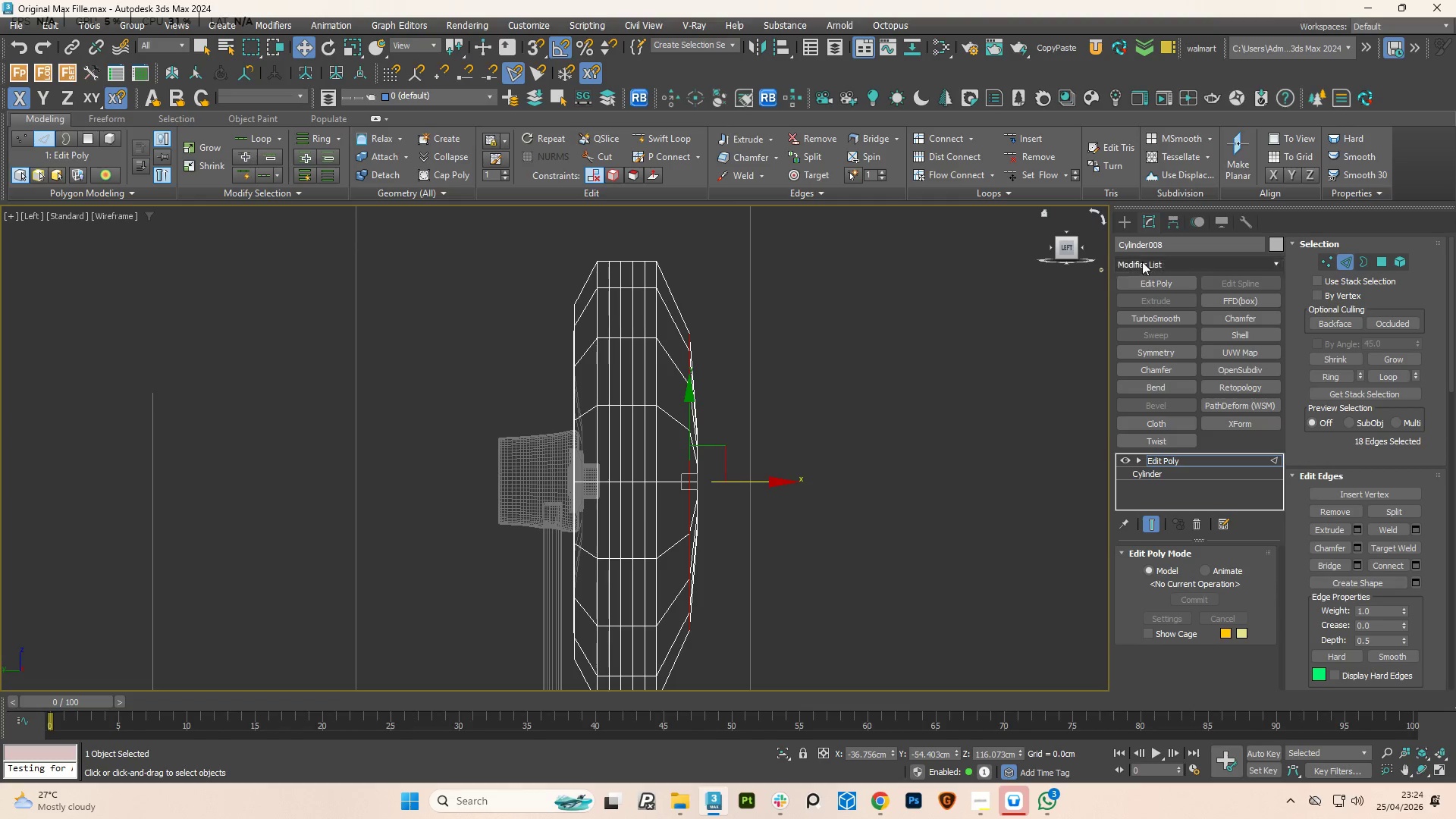 
left_click([1156, 322])
 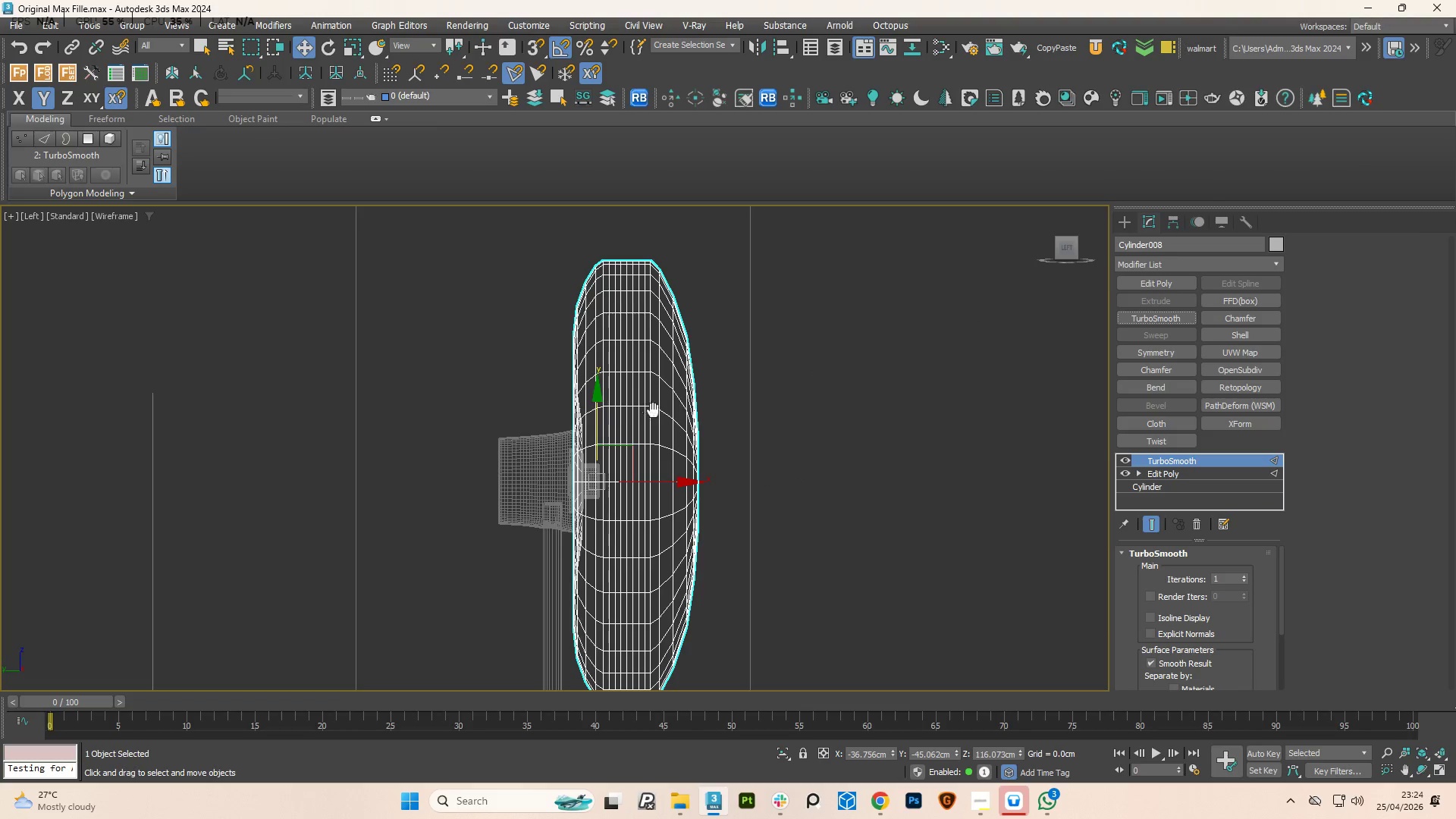 
key(Control+Z)
 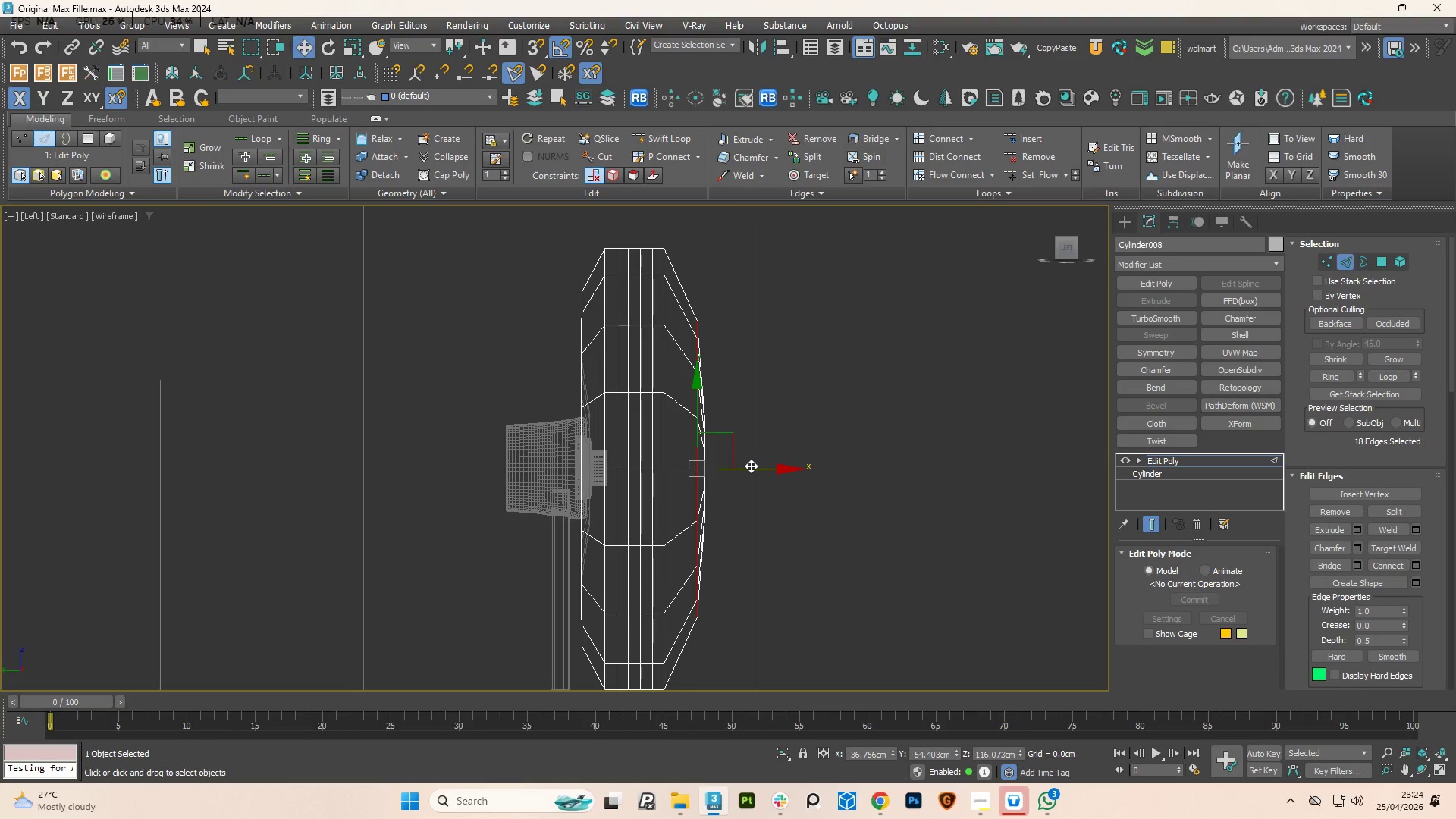 
left_click_drag(start_coordinate=[751, 466], to_coordinate=[742, 466])
 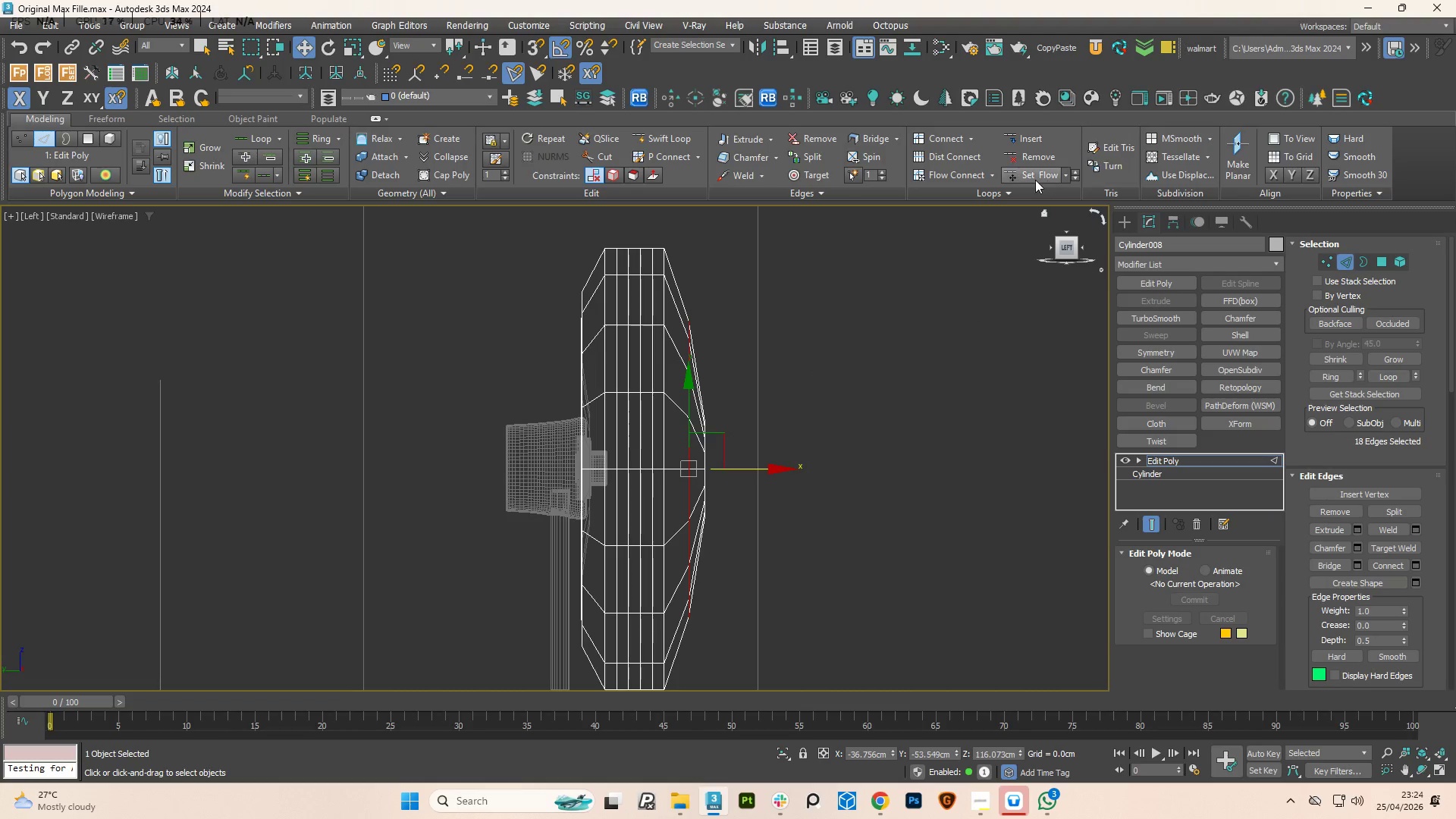 
left_click([1033, 179])
 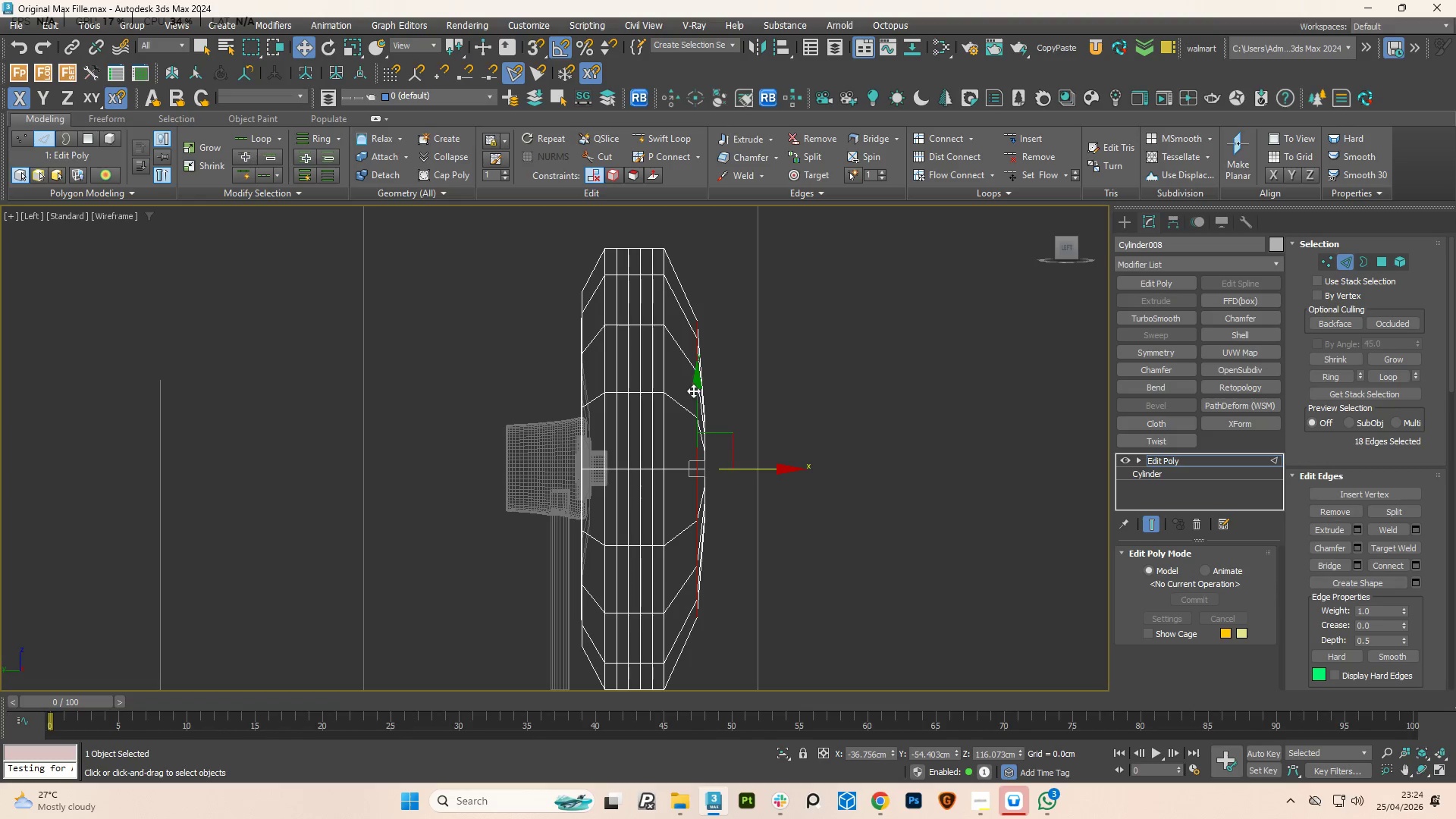 
key(Control+Z)
 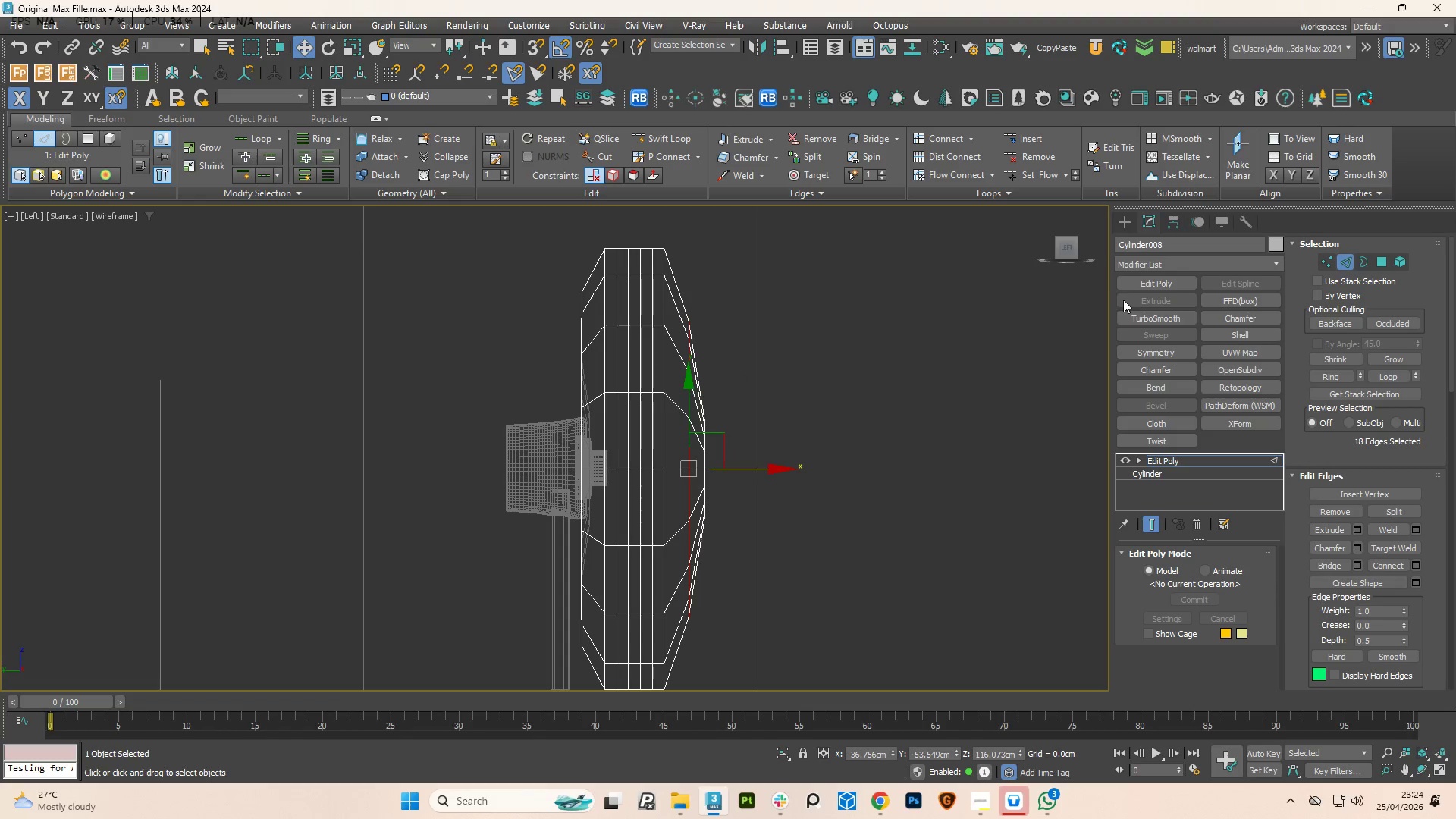 
left_click([1141, 315])
 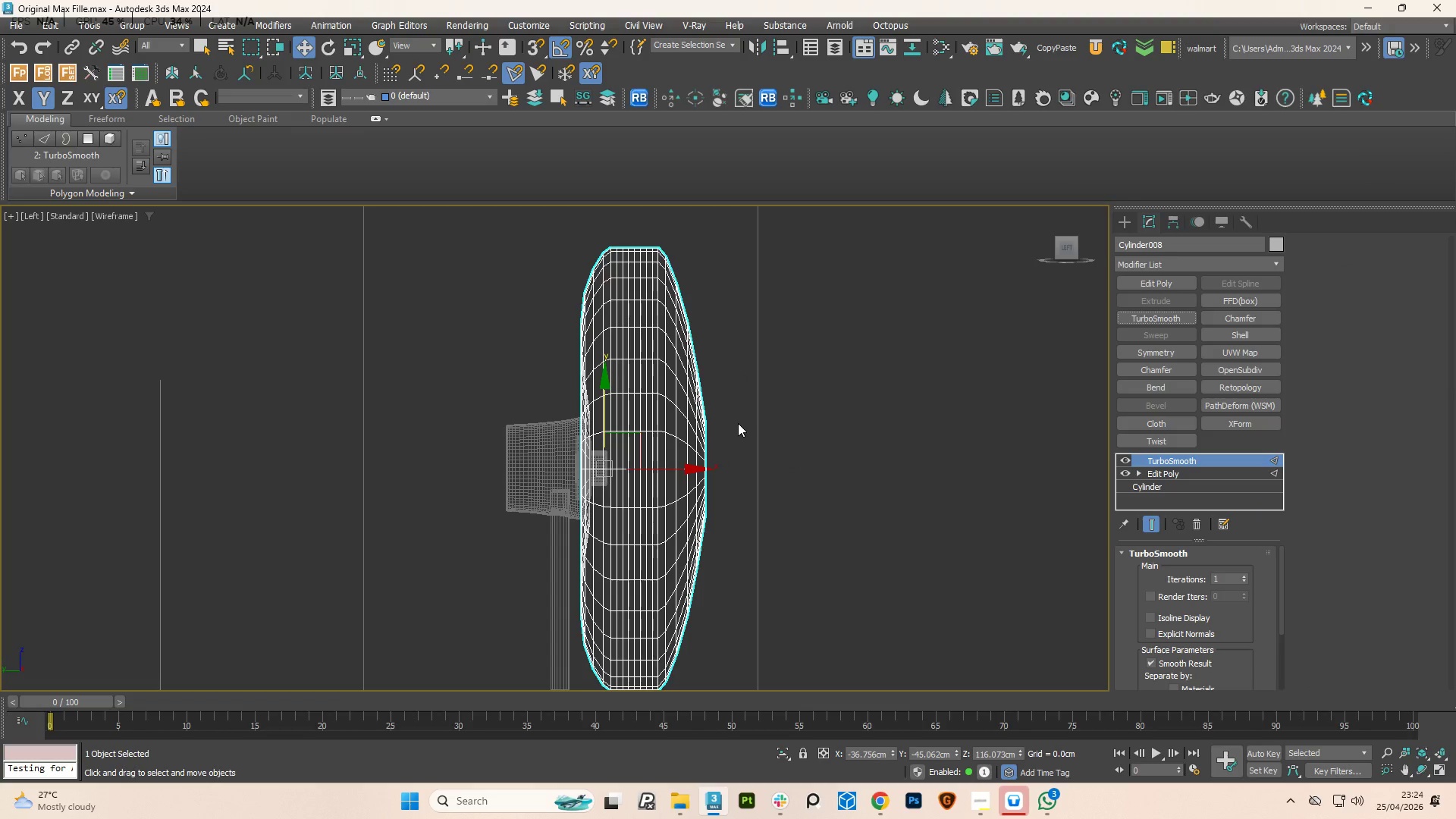 
key(Control+Z)
 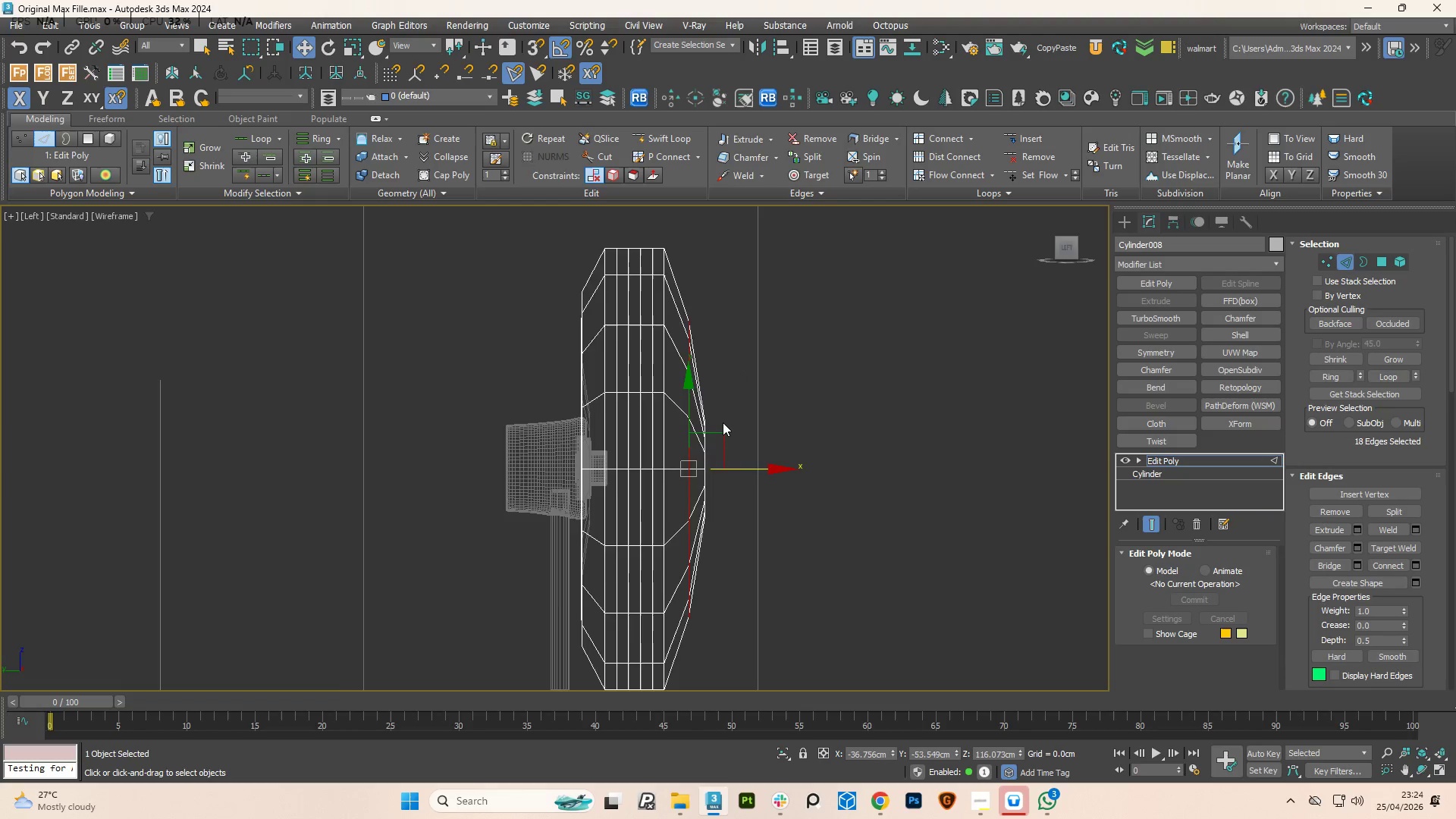 
hold_key(key=AltLeft, duration=0.94)
 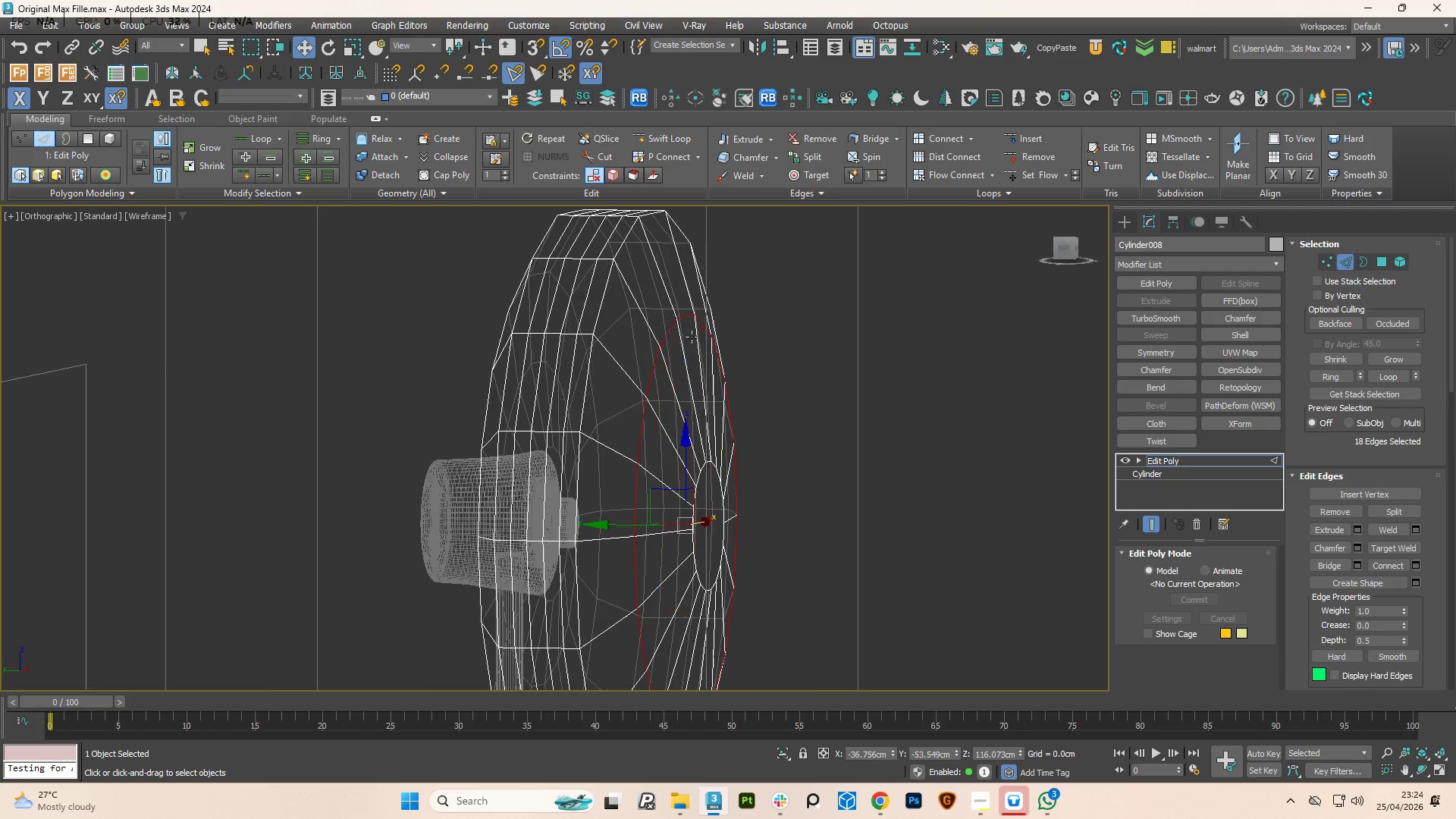 
left_click([679, 369])
 